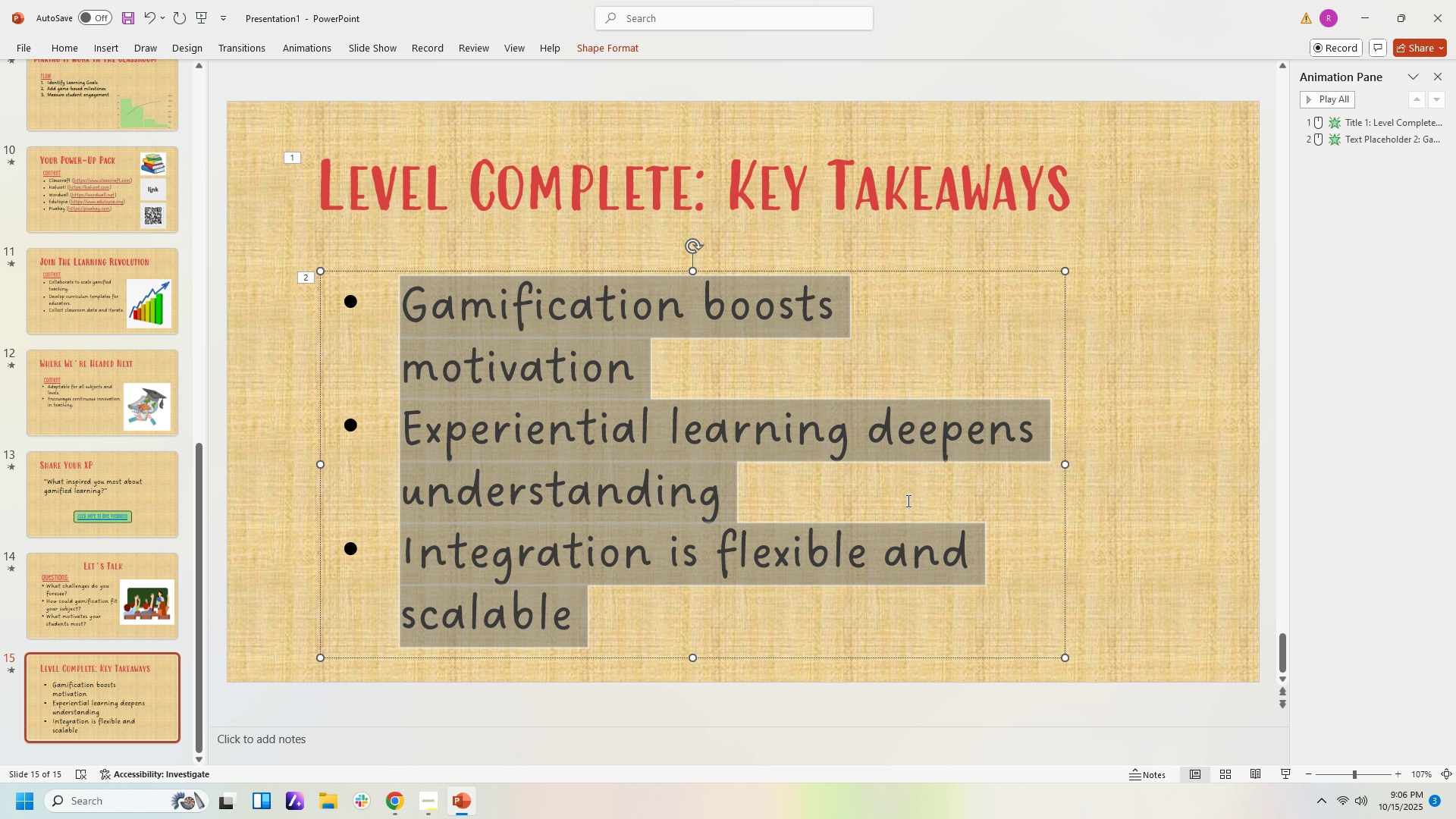 
left_click([907, 500])
 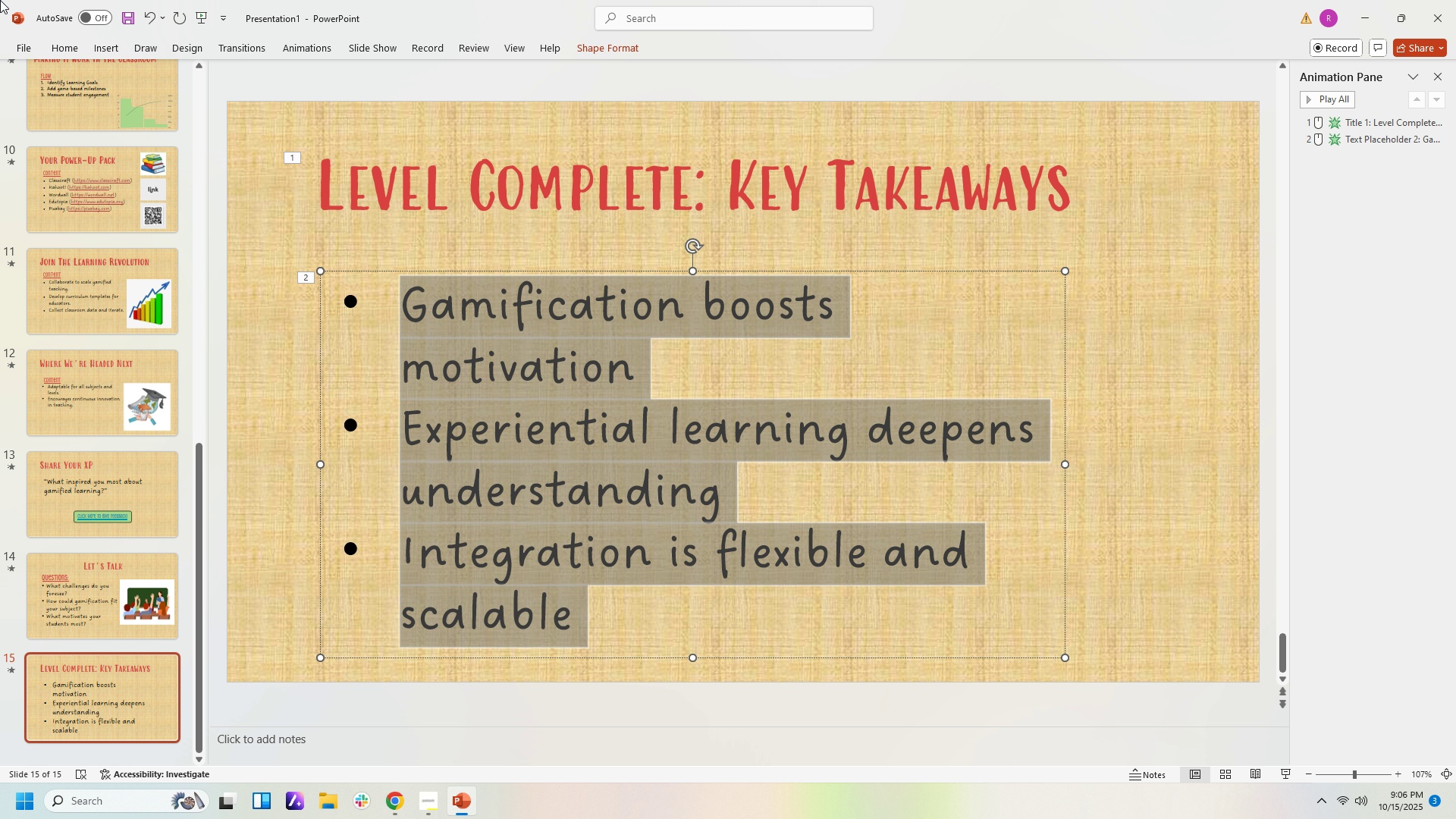 
left_click([52, 49])
 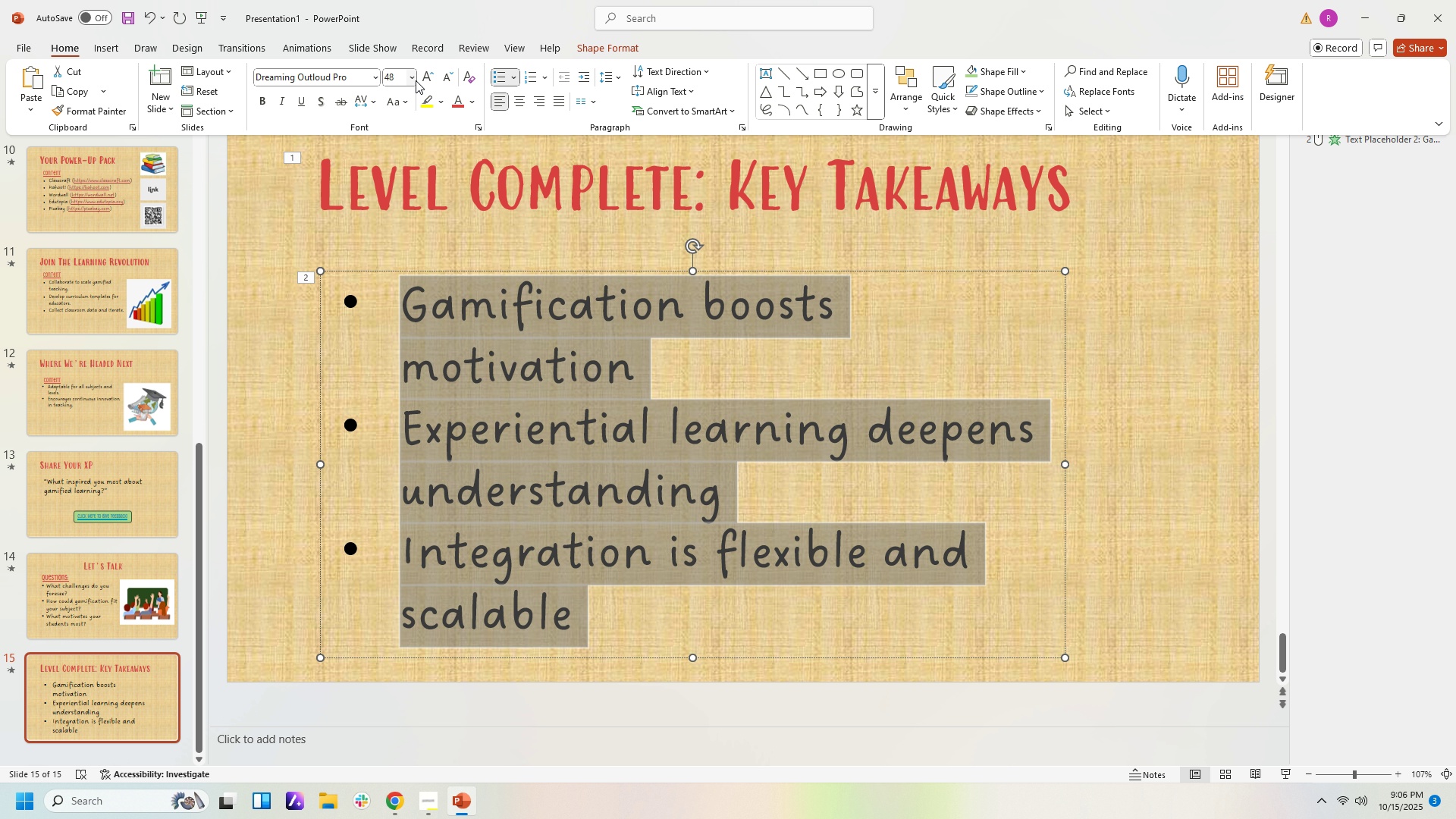 
left_click([410, 80])
 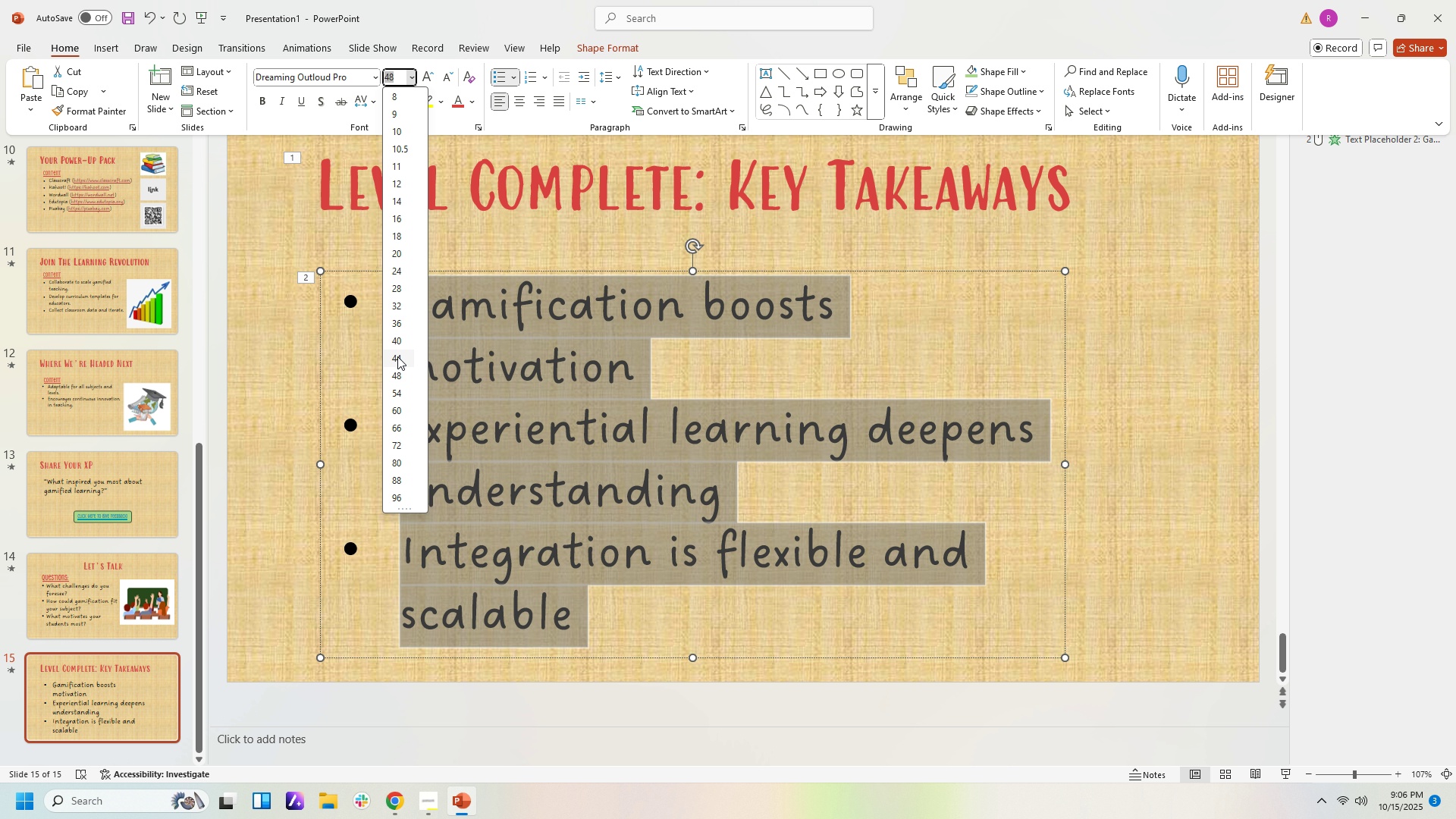 
left_click([397, 340])
 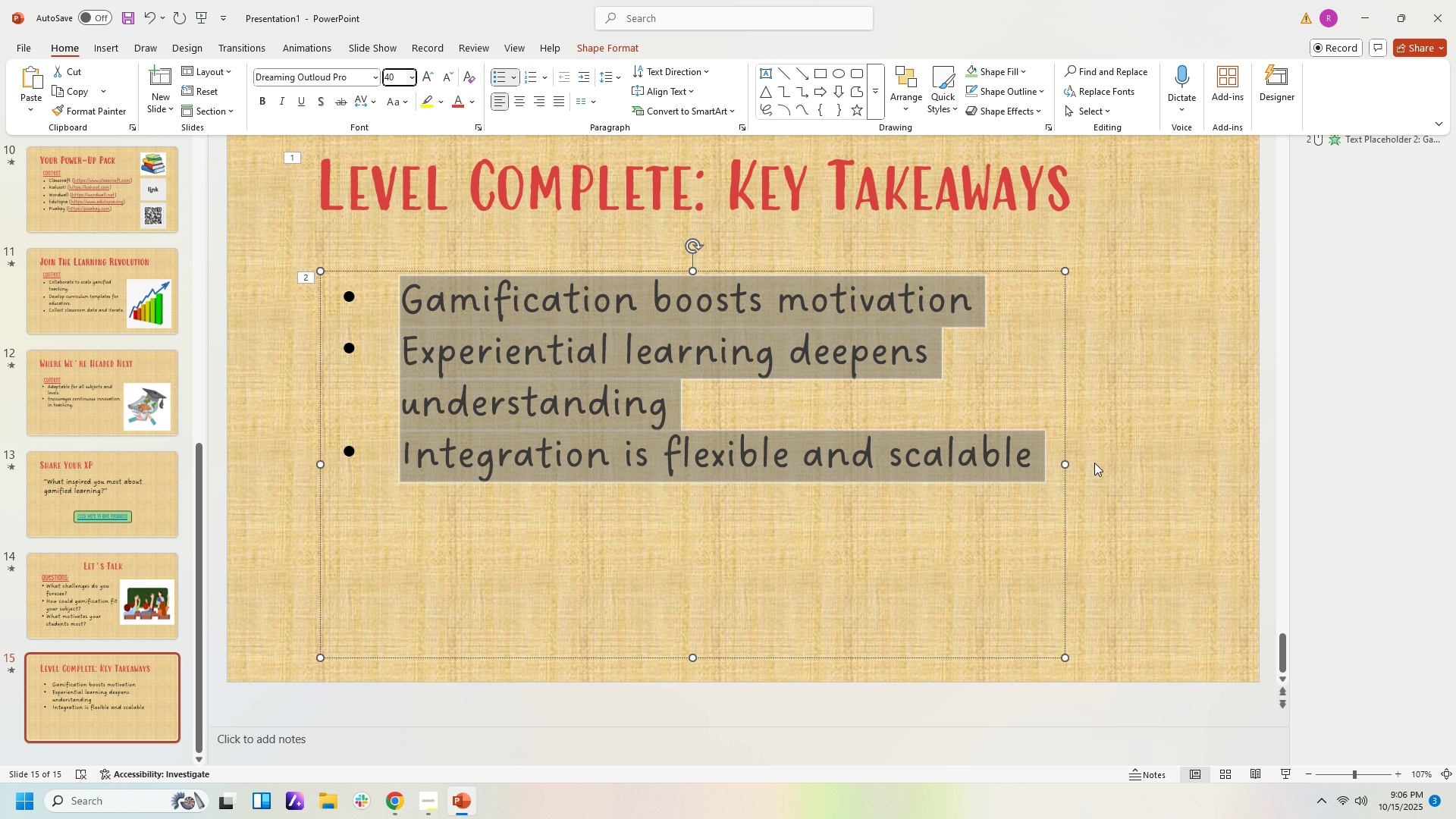 
left_click([1059, 470])
 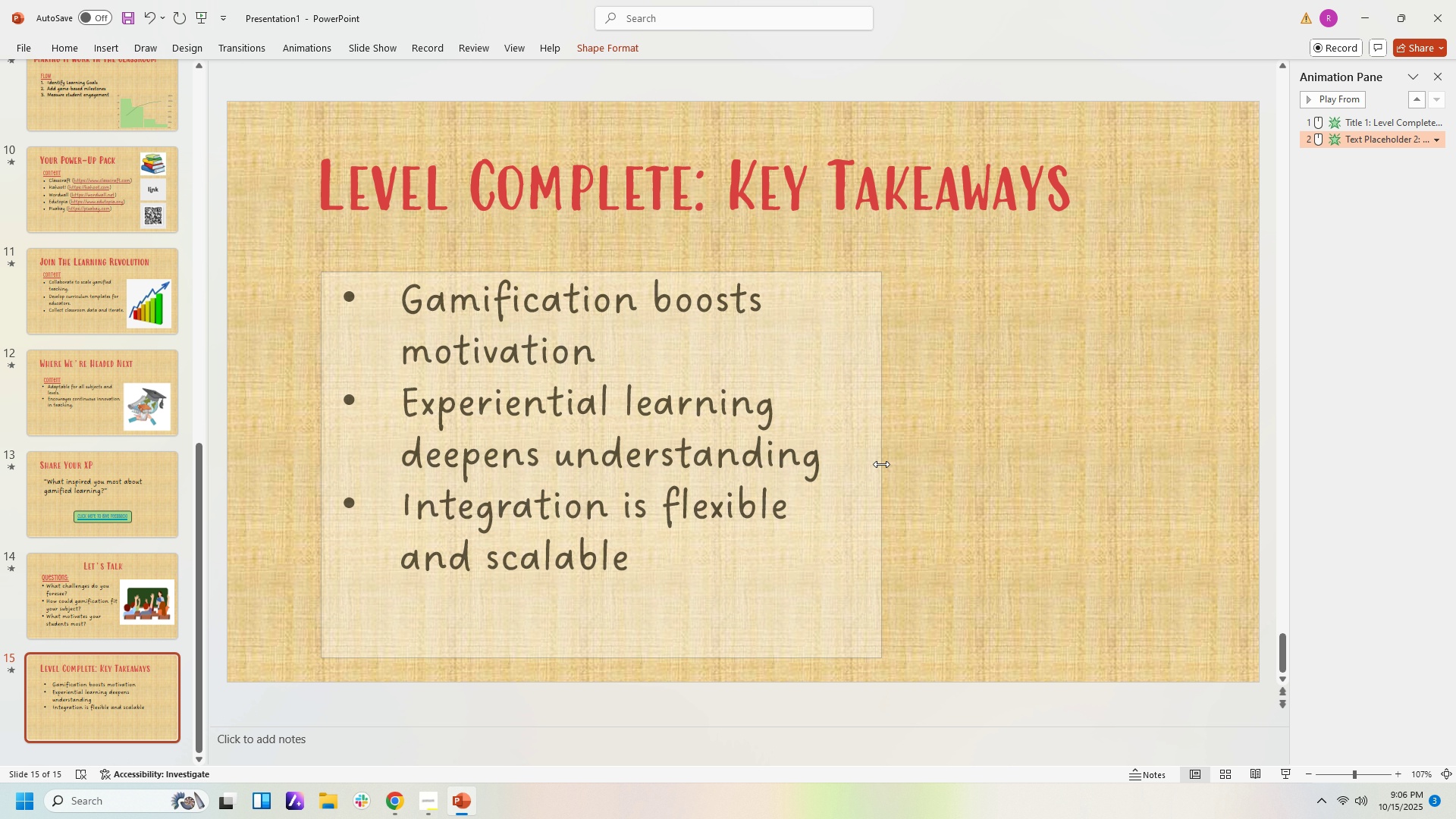 
left_click([968, 469])
 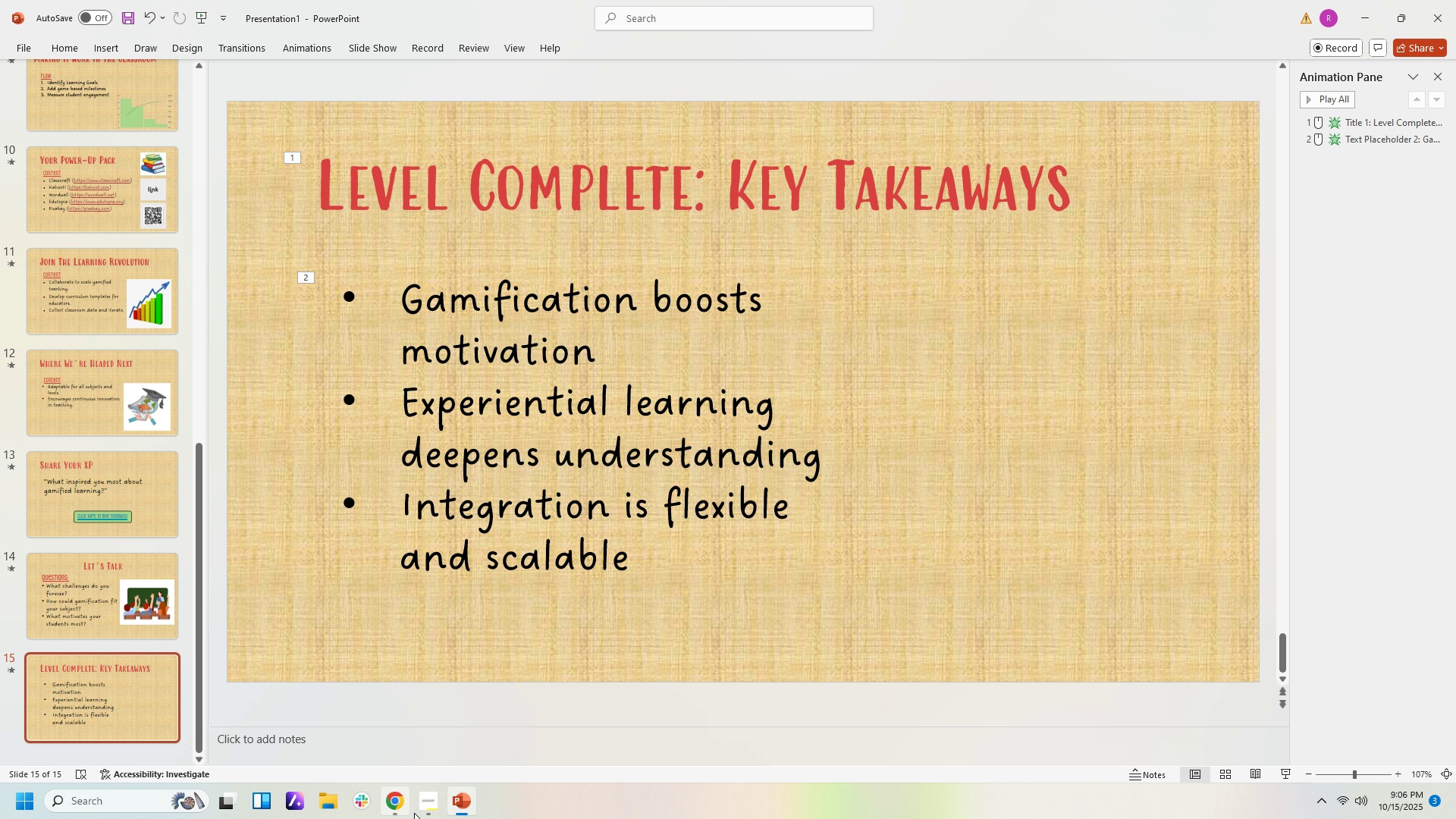 
left_click([452, 813])
 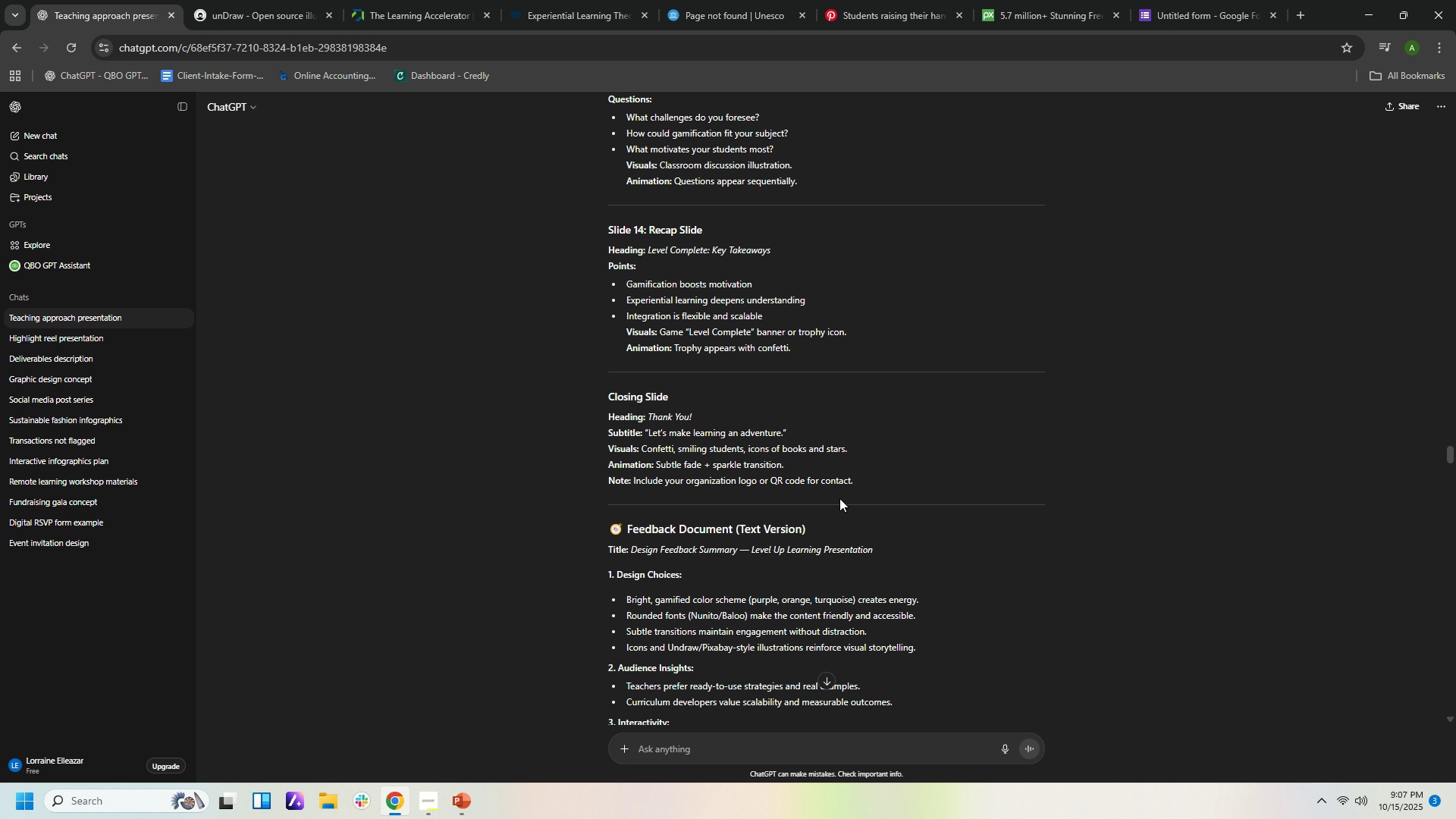 
wait(19.98)
 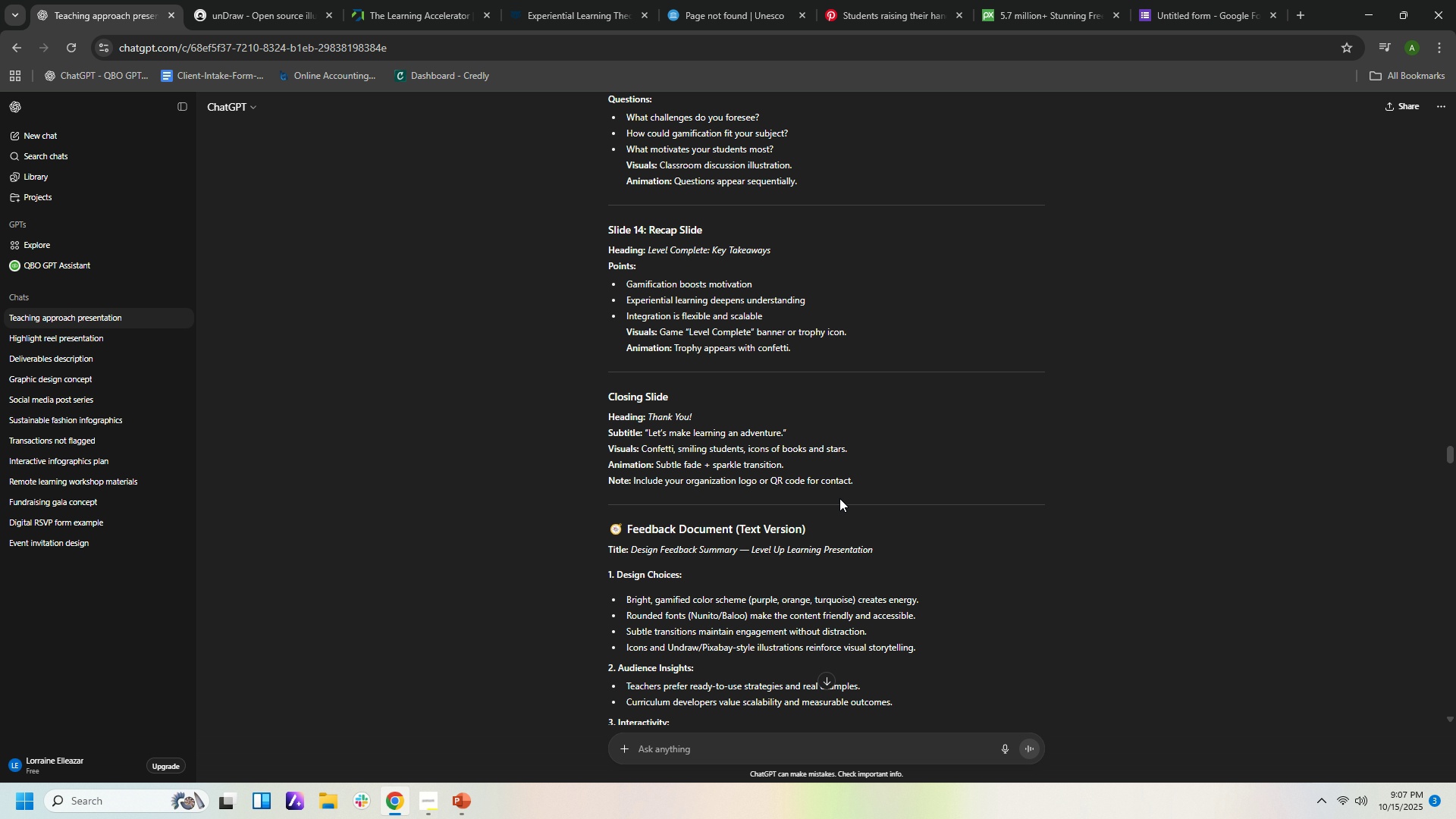 
left_click([855, 11])
 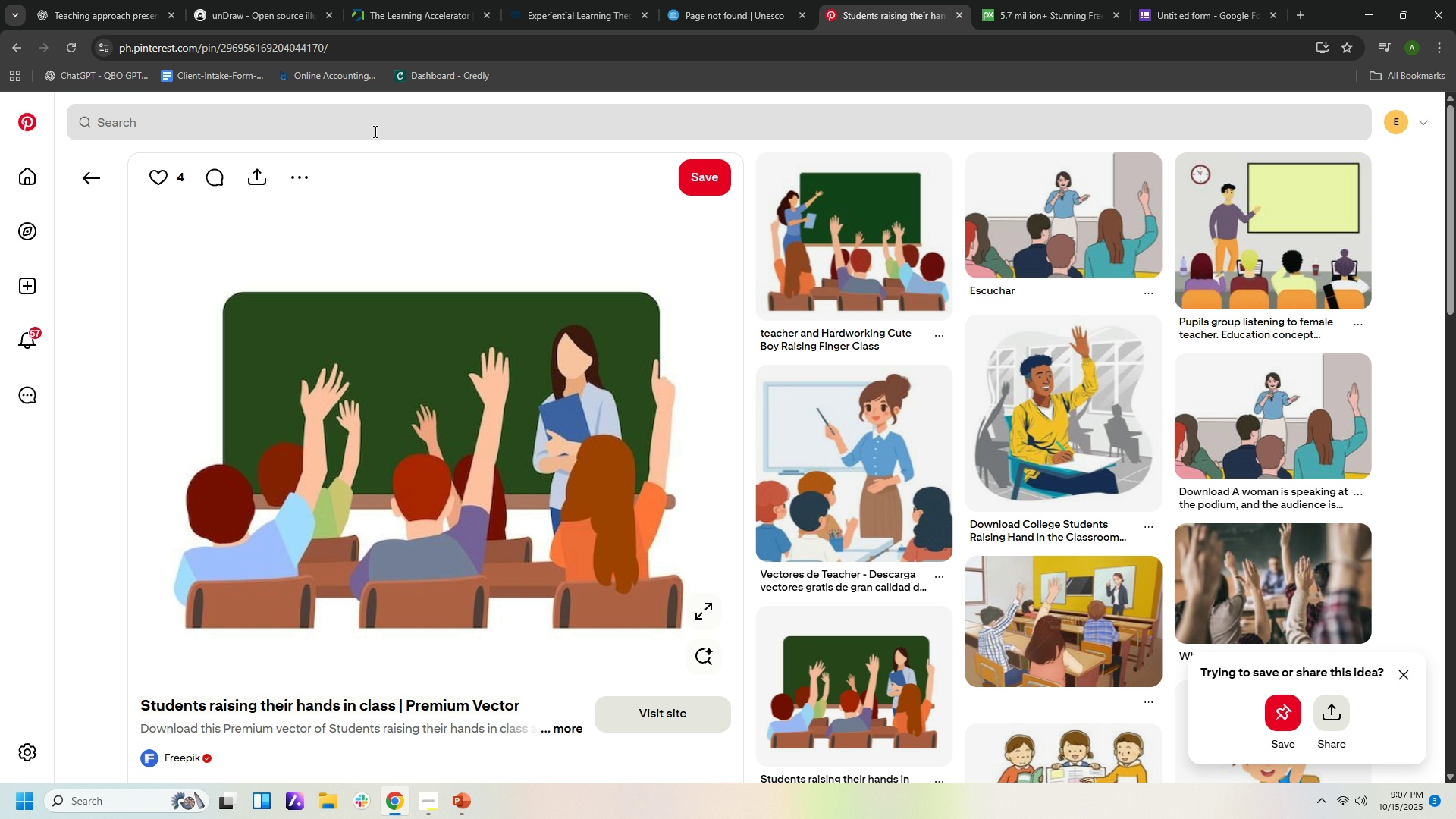 
left_click([374, 131])
 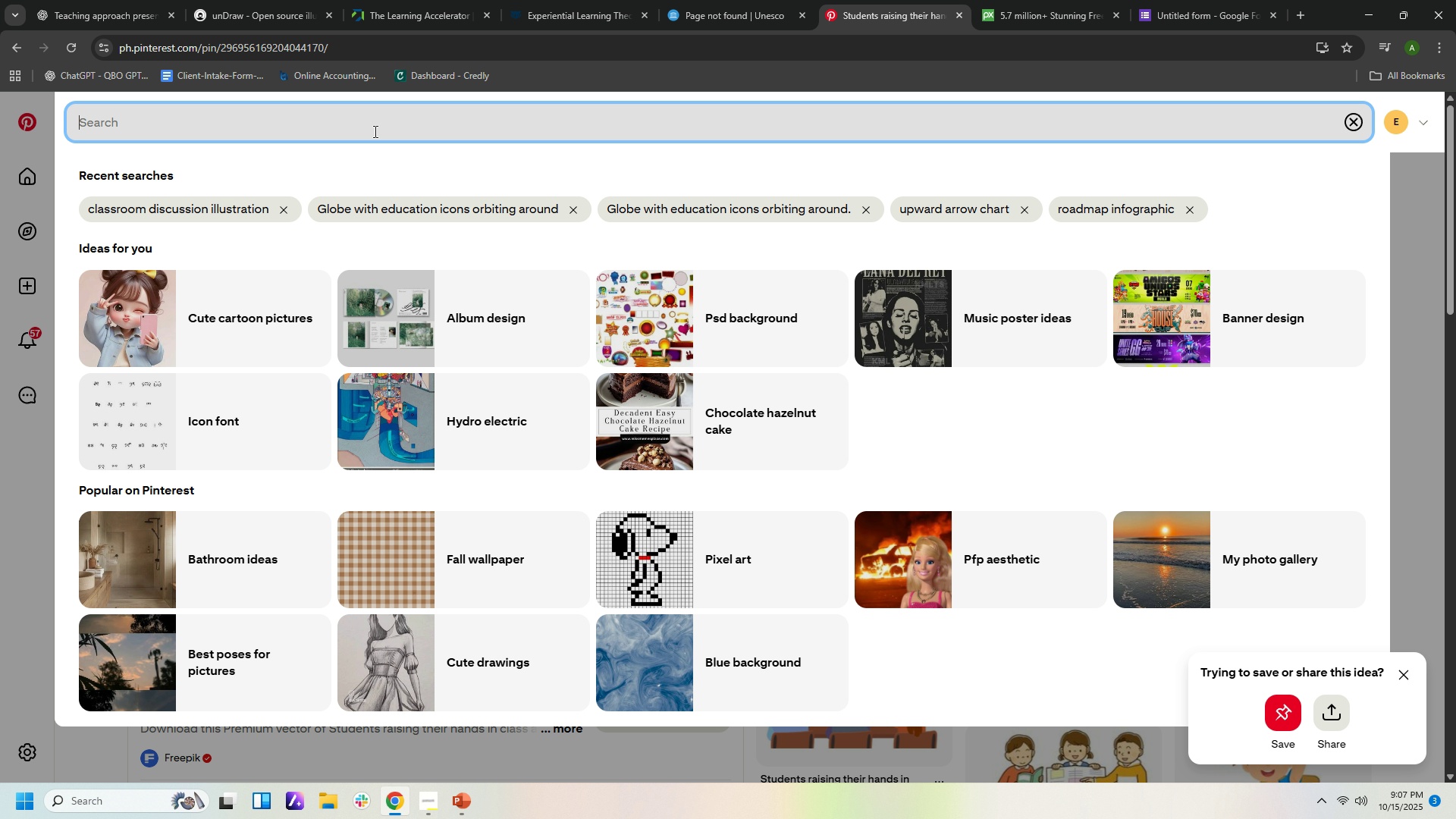 
type(level complere)
key(Backspace)
key(Backspace)
type(r)
key(Backspace)
type(te)
 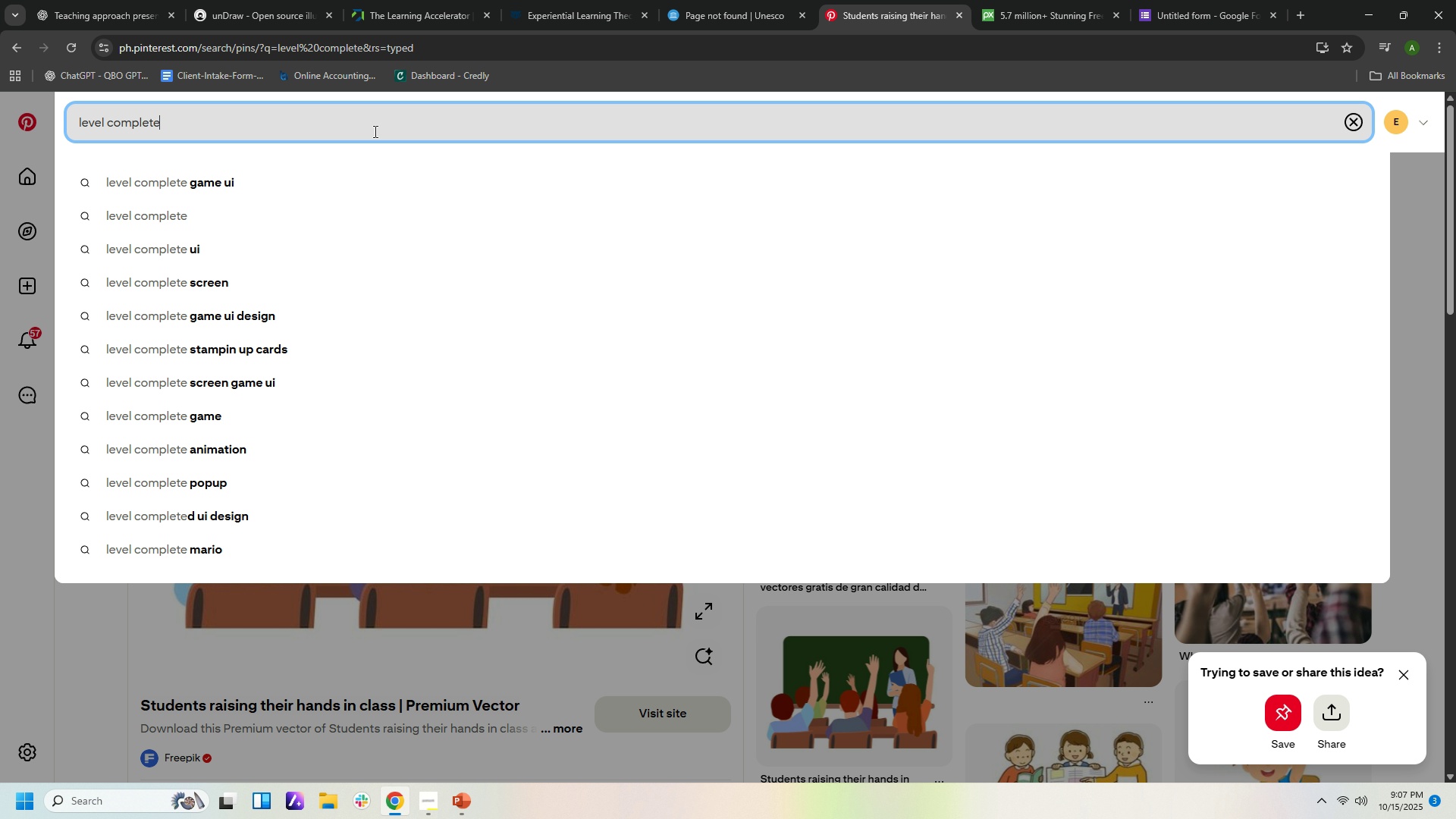 
key(Enter)
 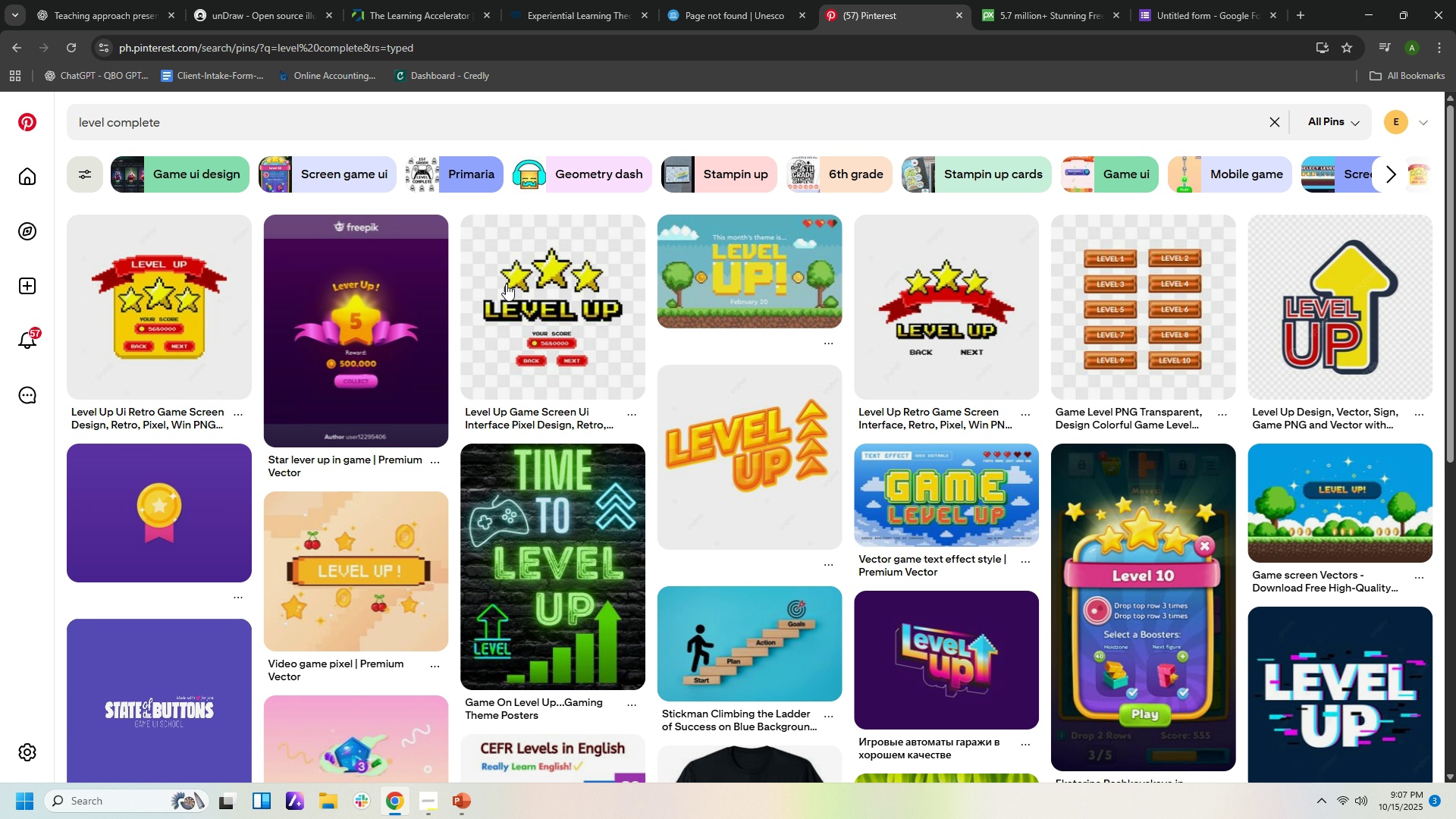 
wait(8.85)
 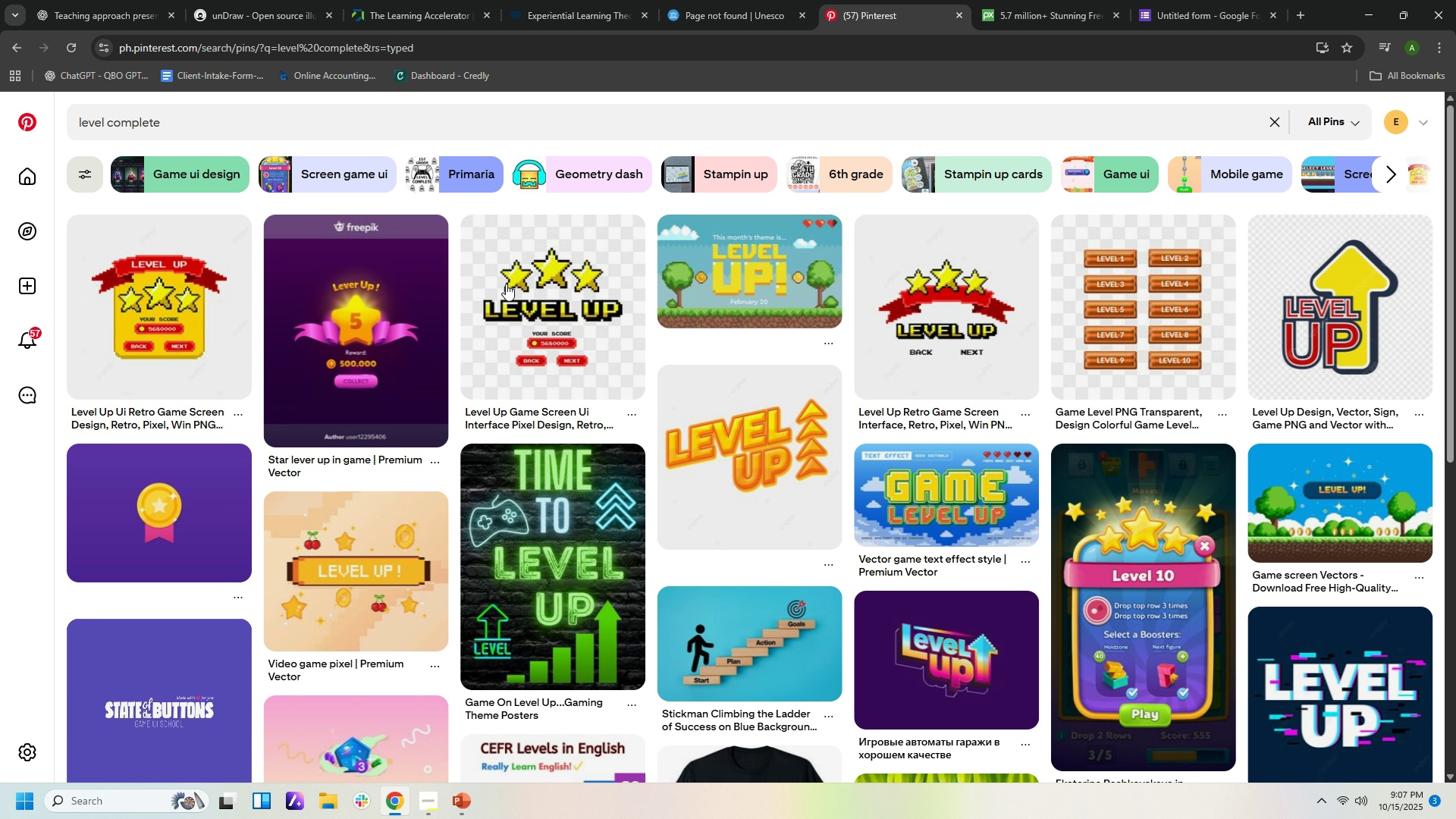 
left_click([115, 16])
 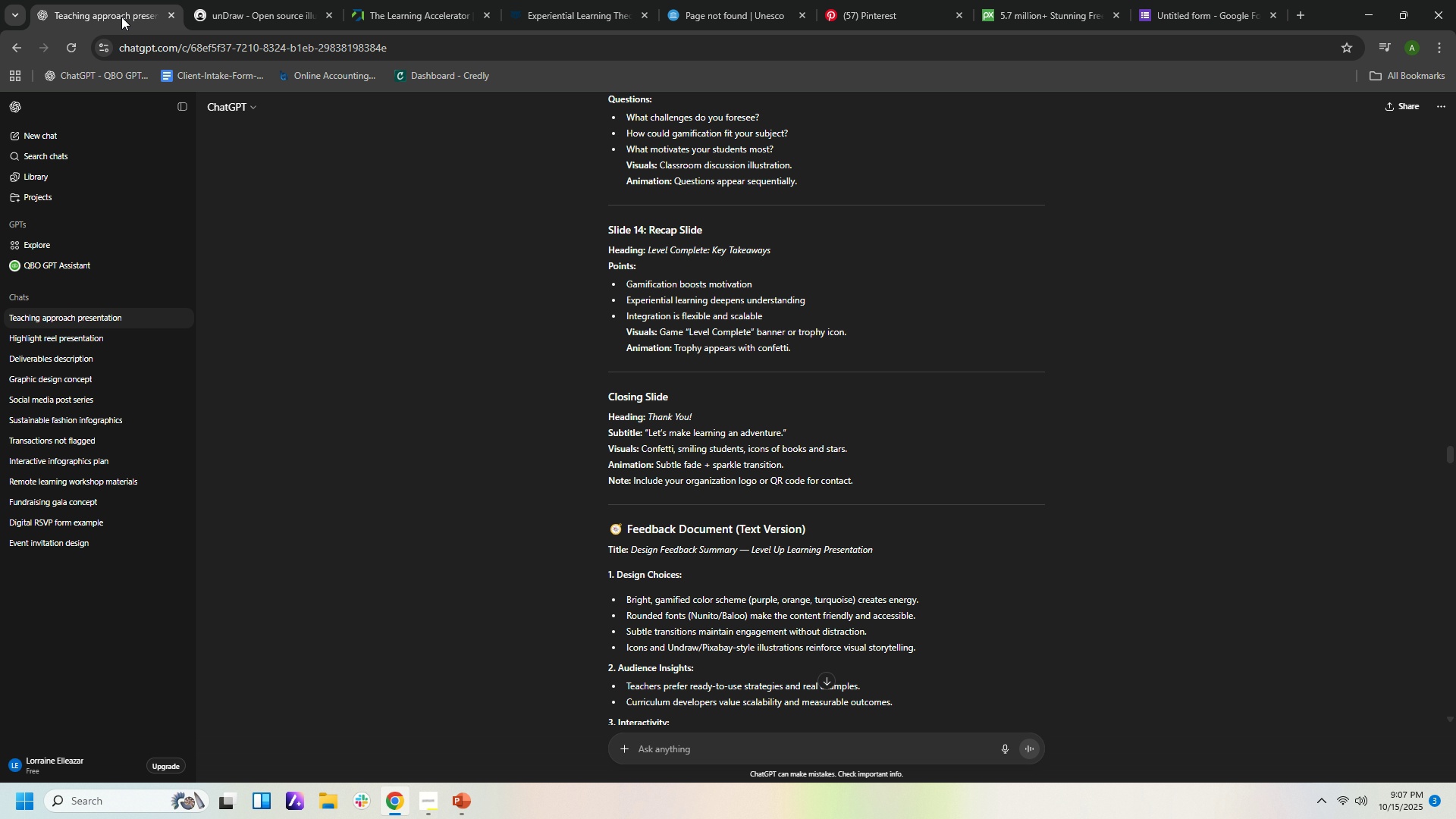 
wait(8.26)
 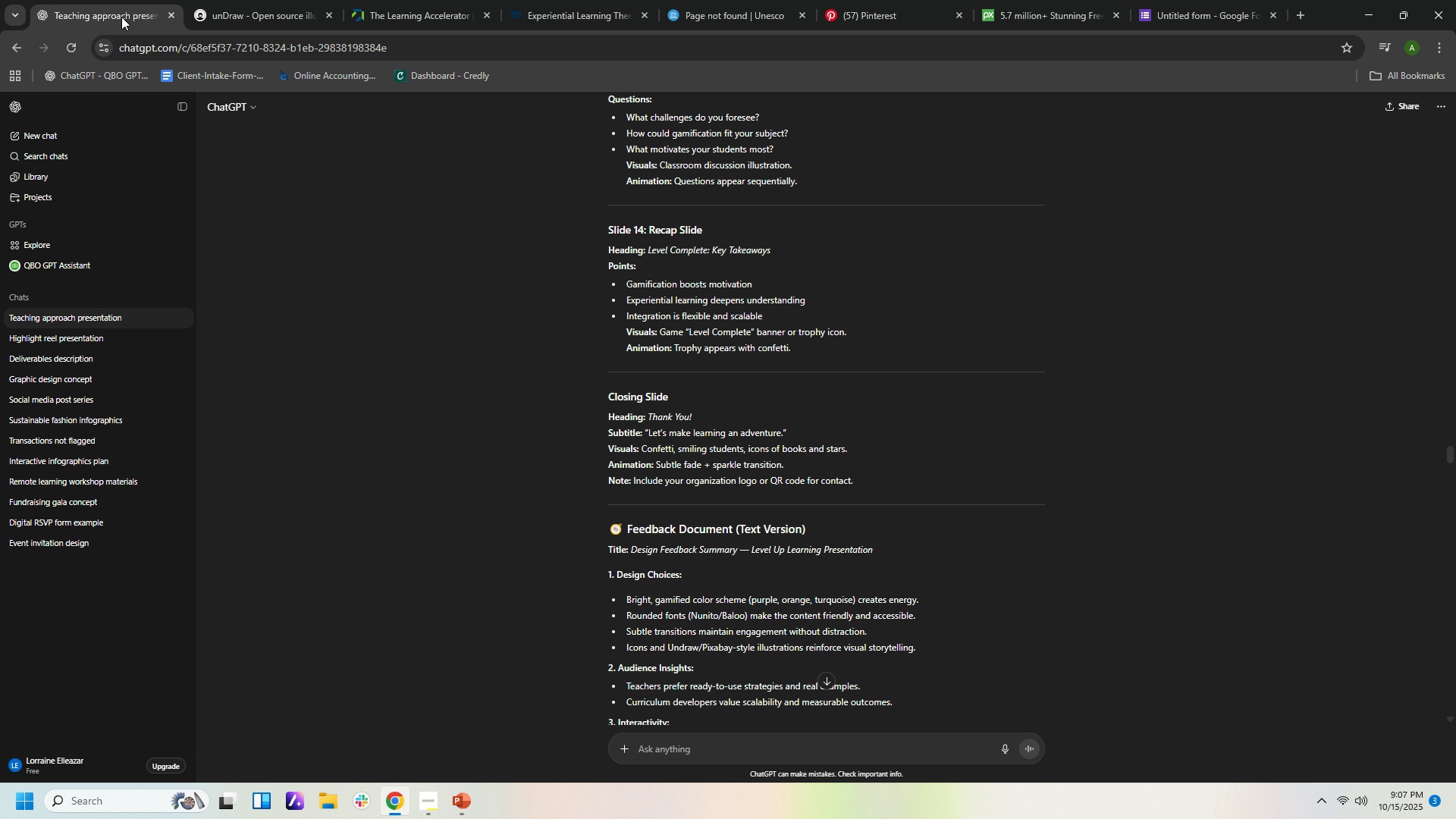 
left_click([886, 11])
 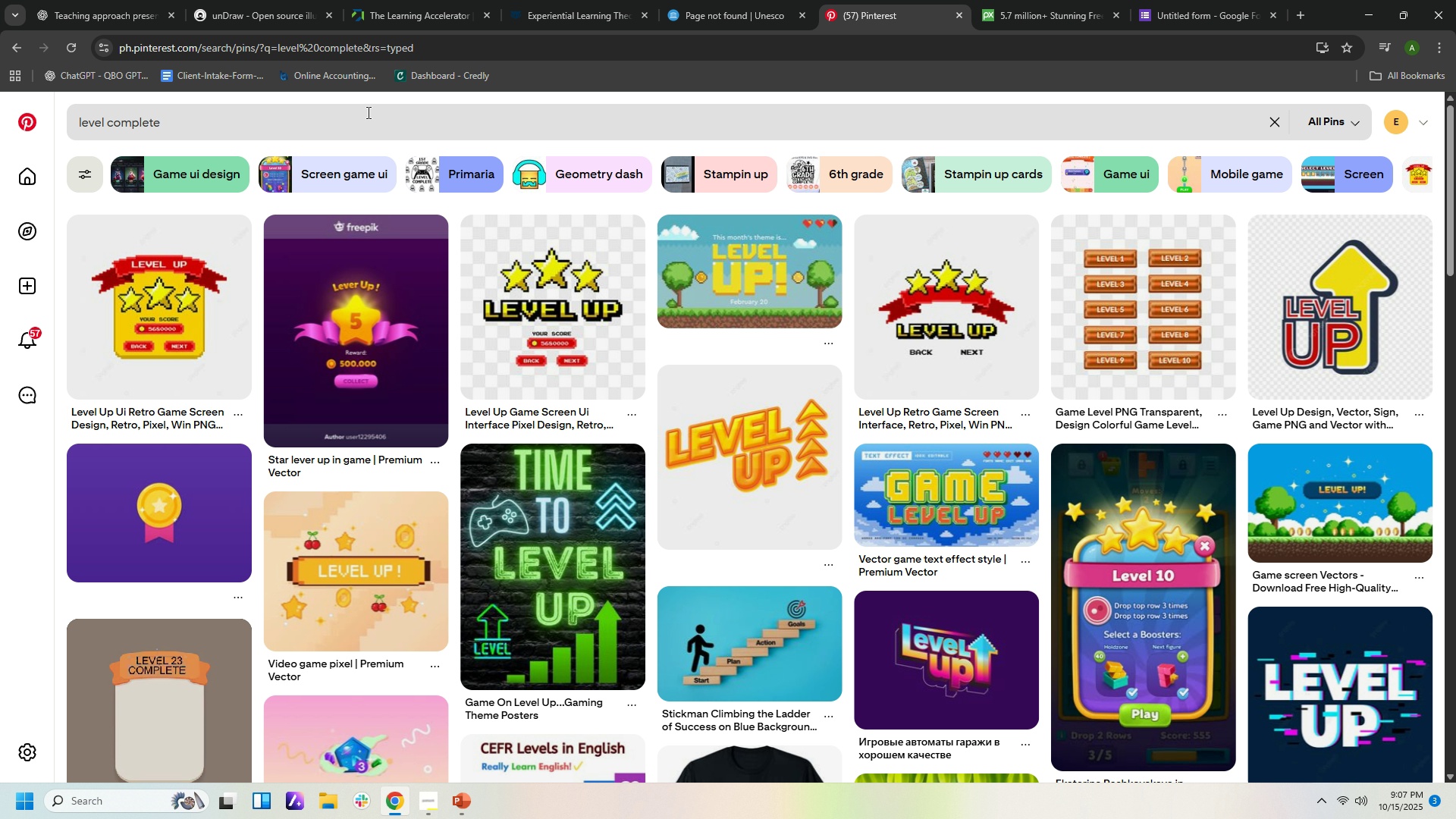 
left_click([367, 112])
 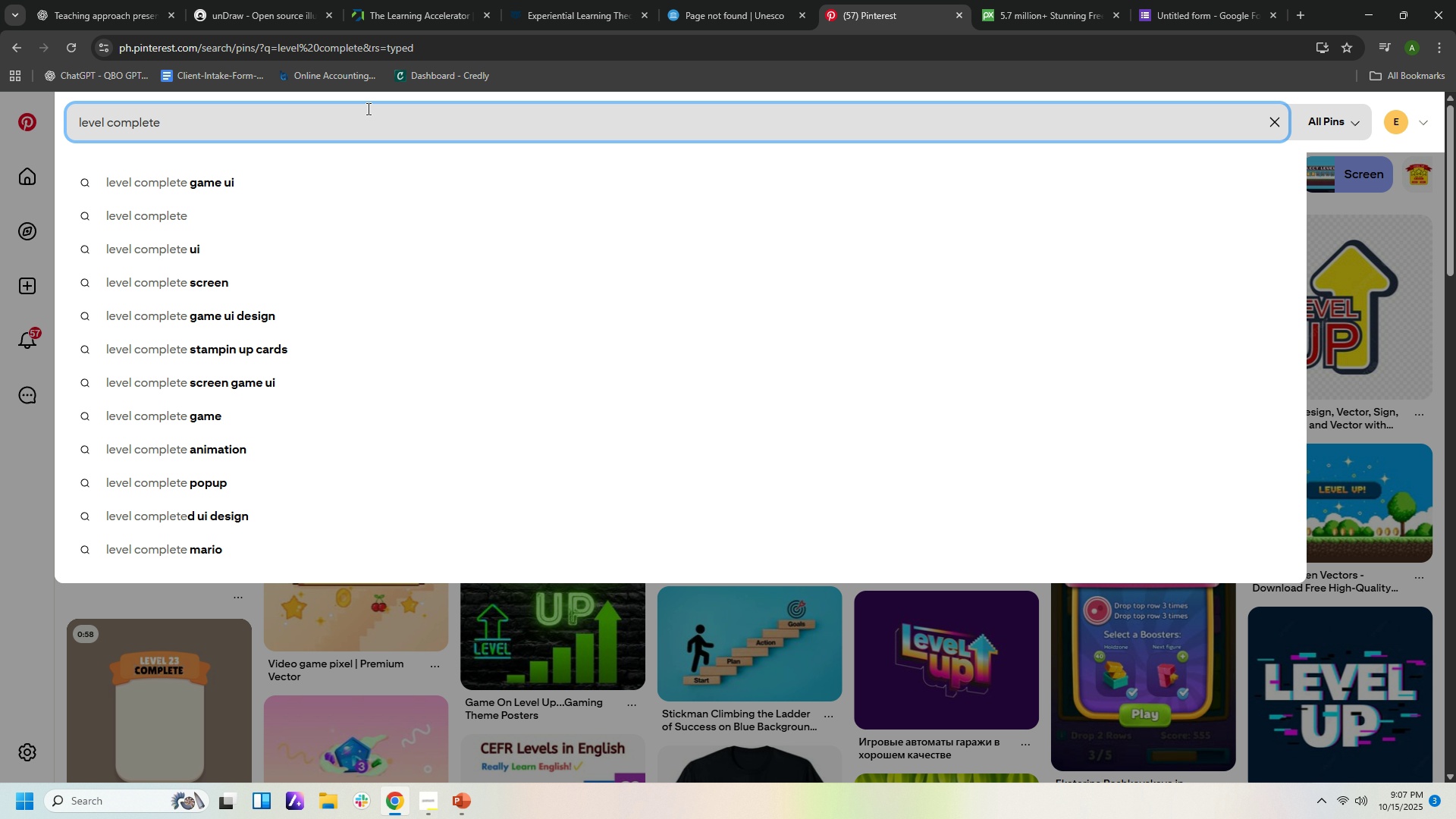 
type( banner)
 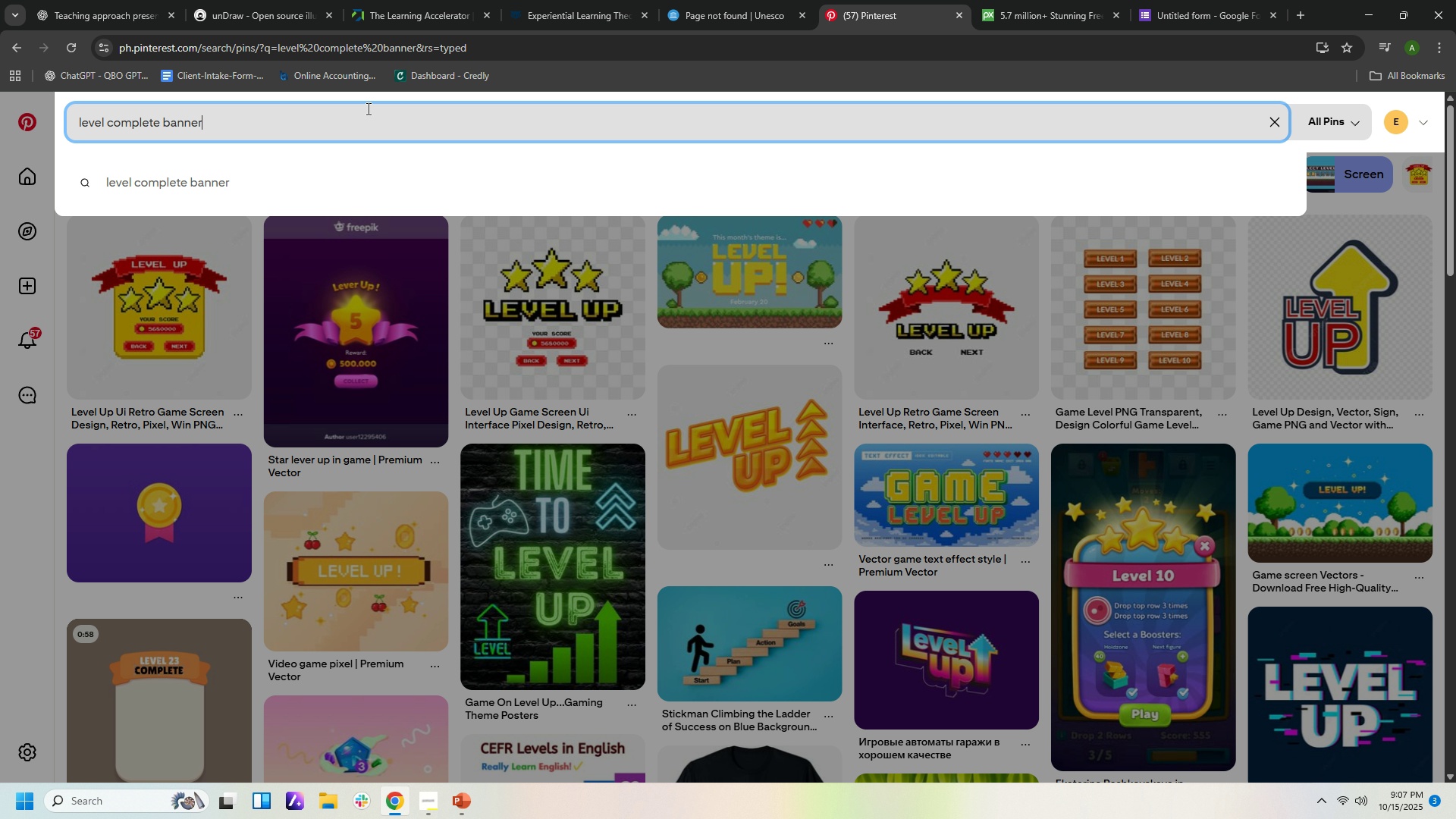 
key(Enter)
 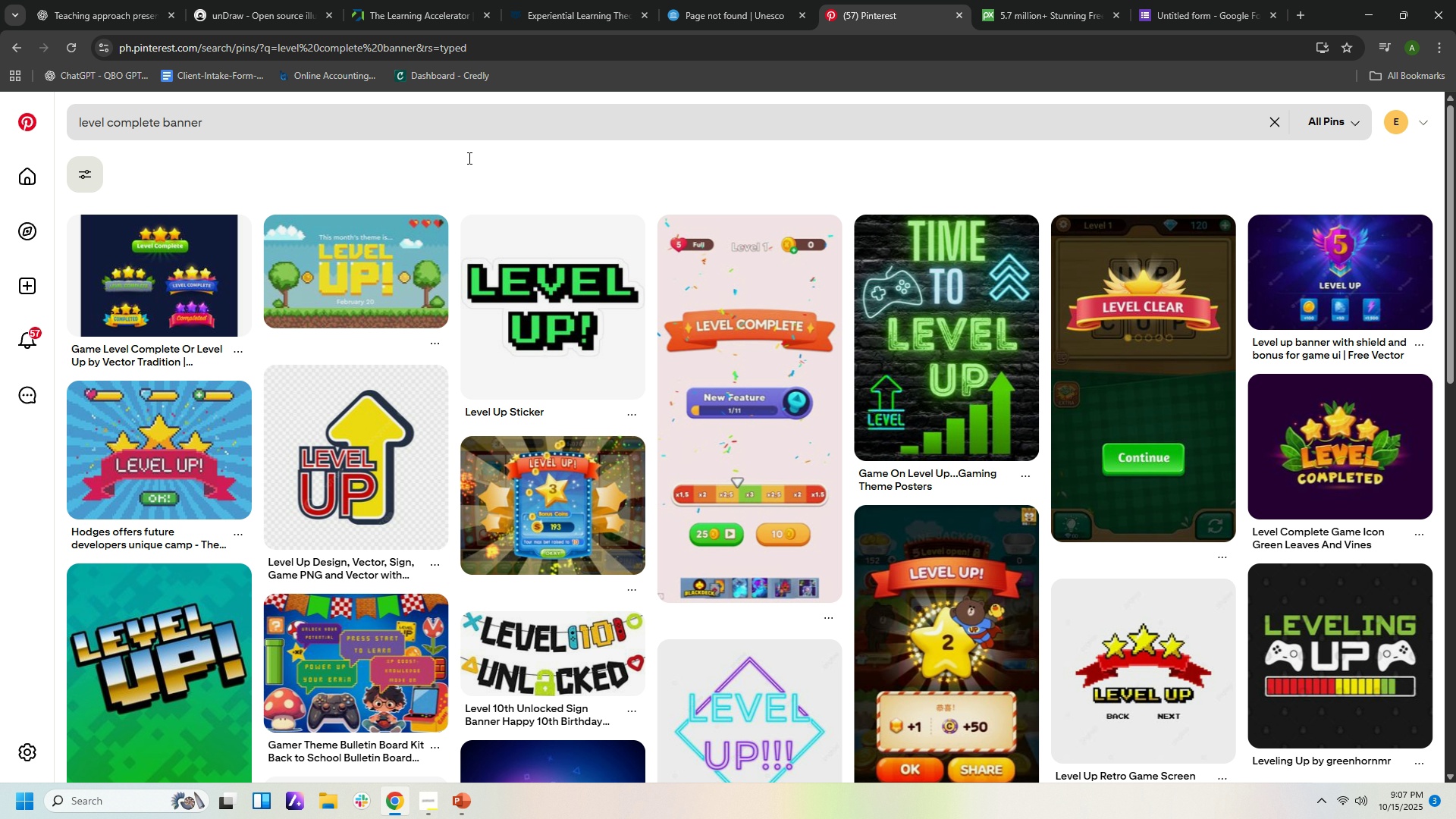 
wait(9.23)
 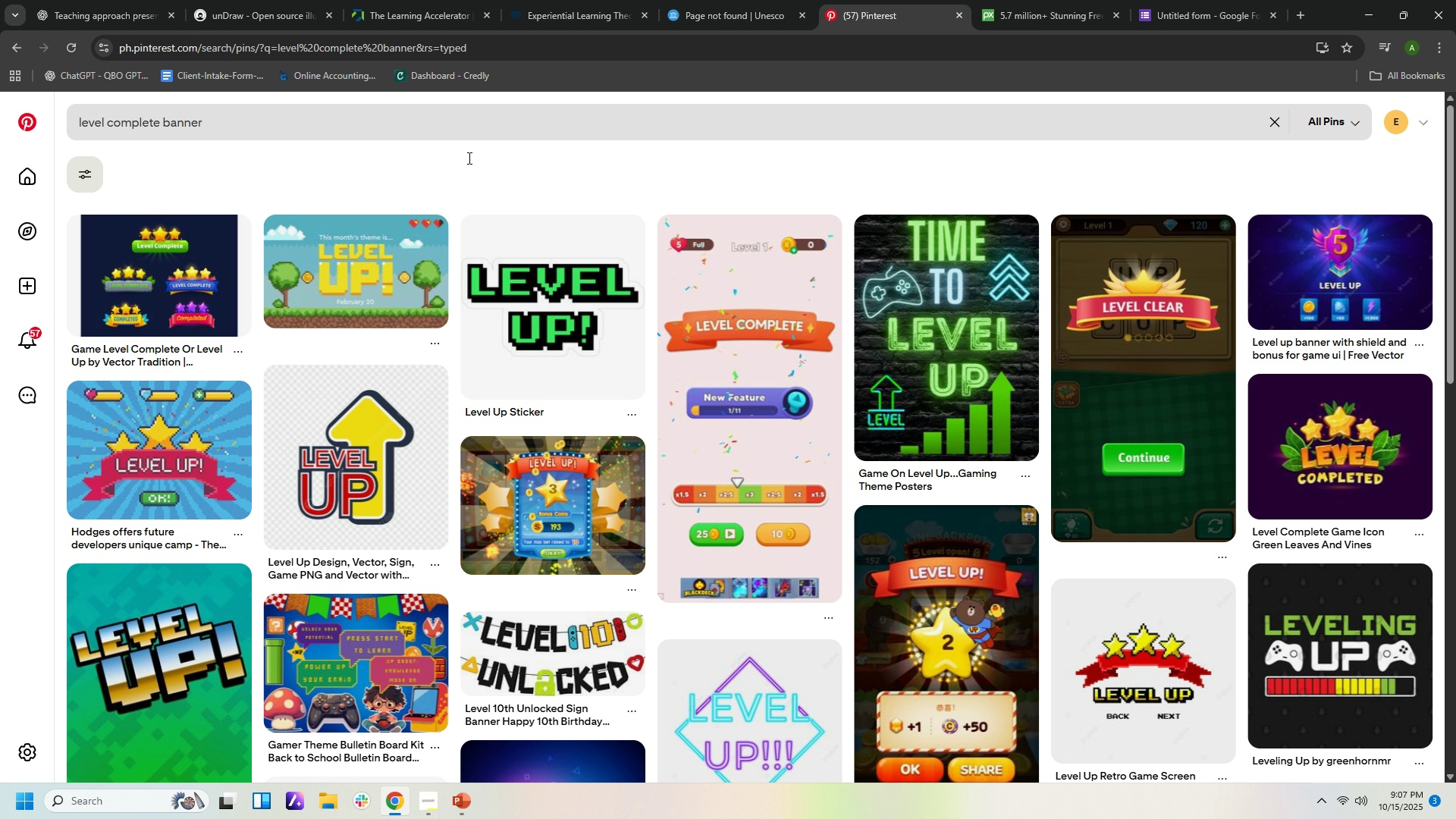 
mouse_move([753, 405])
 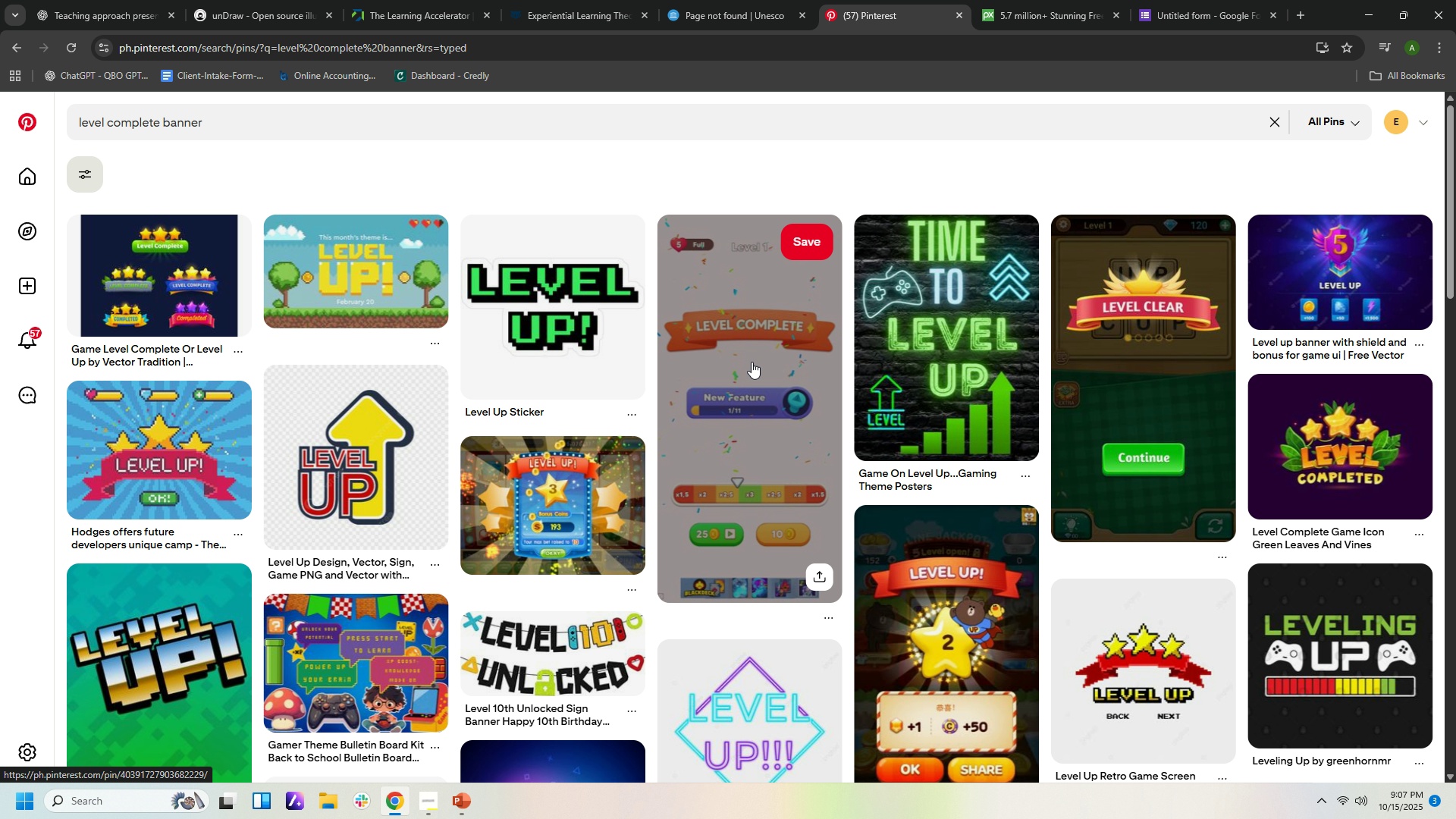 
left_click([752, 362])
 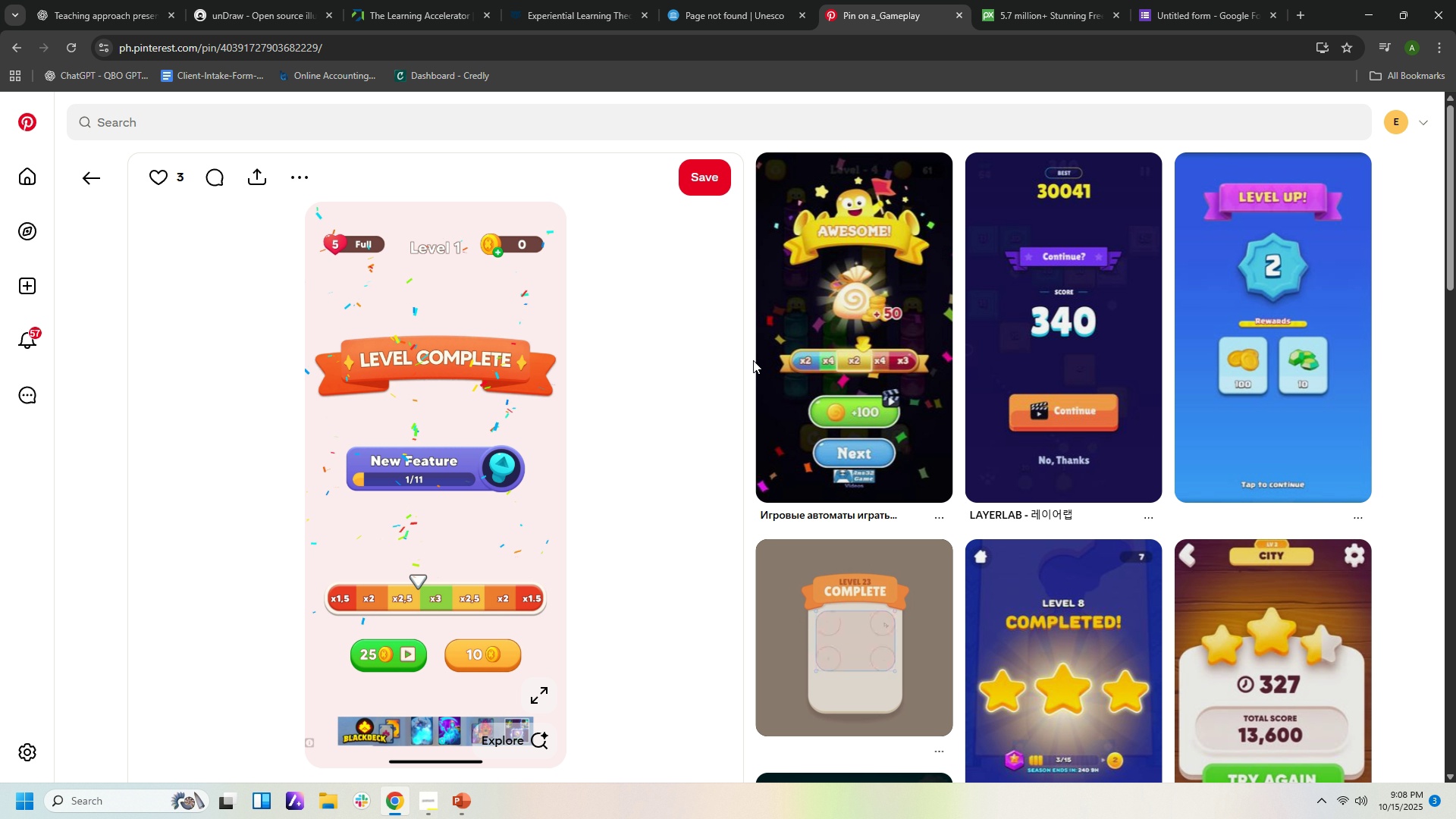 
scroll: coordinate [693, 534], scroll_direction: down, amount: 12.0
 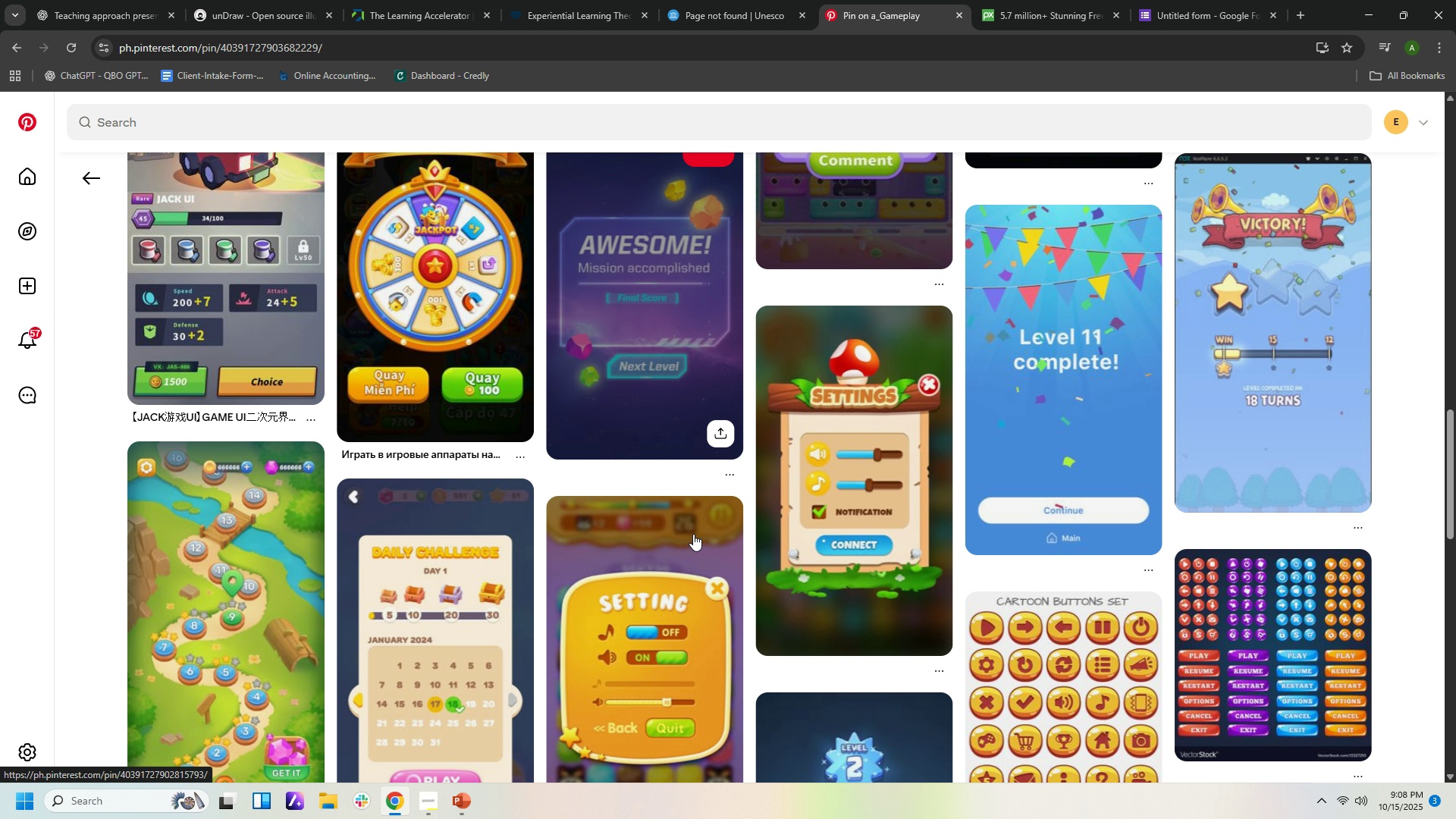 
scroll: coordinate [698, 529], scroll_direction: up, amount: 18.0
 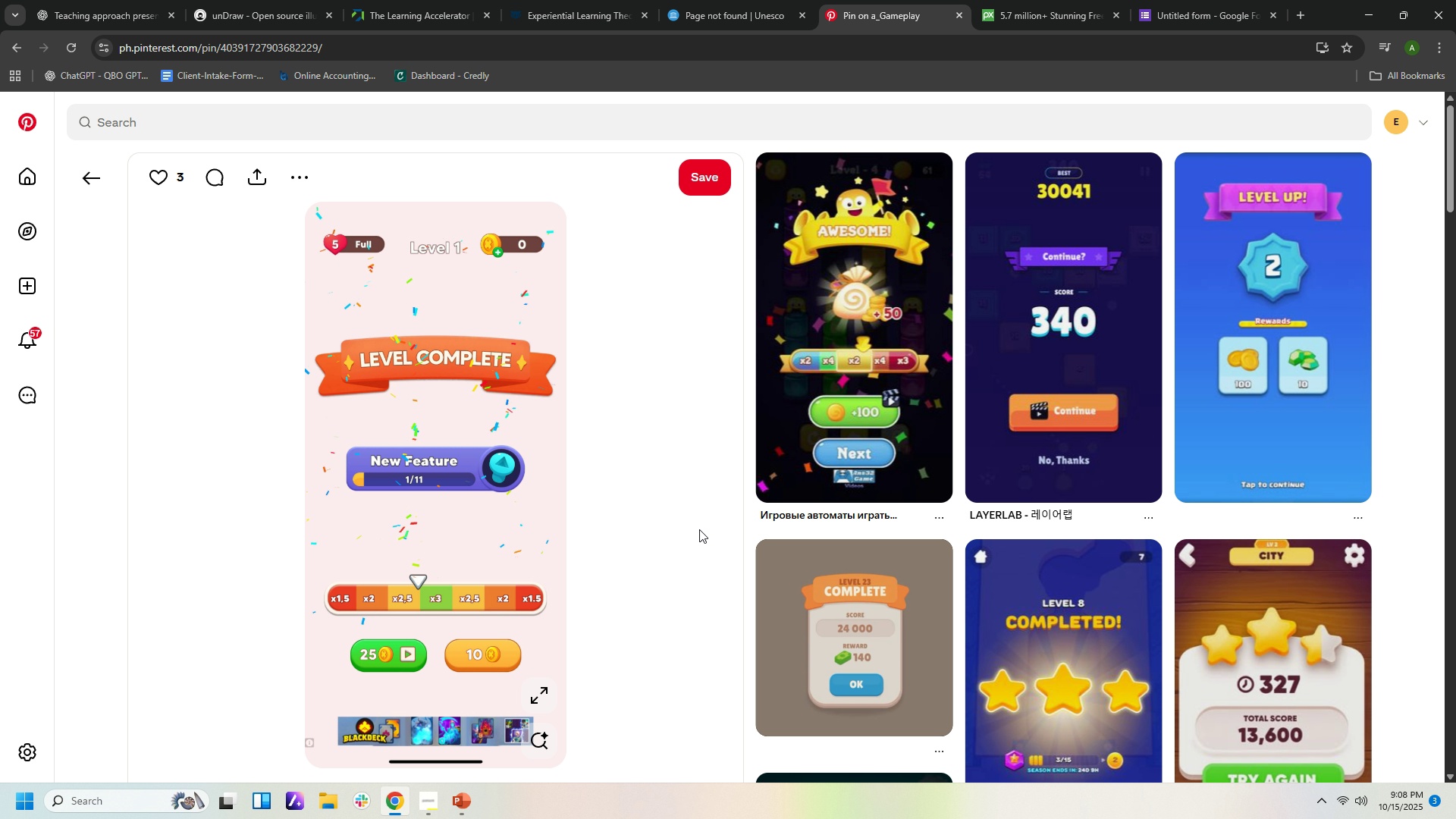 
wait(5.49)
 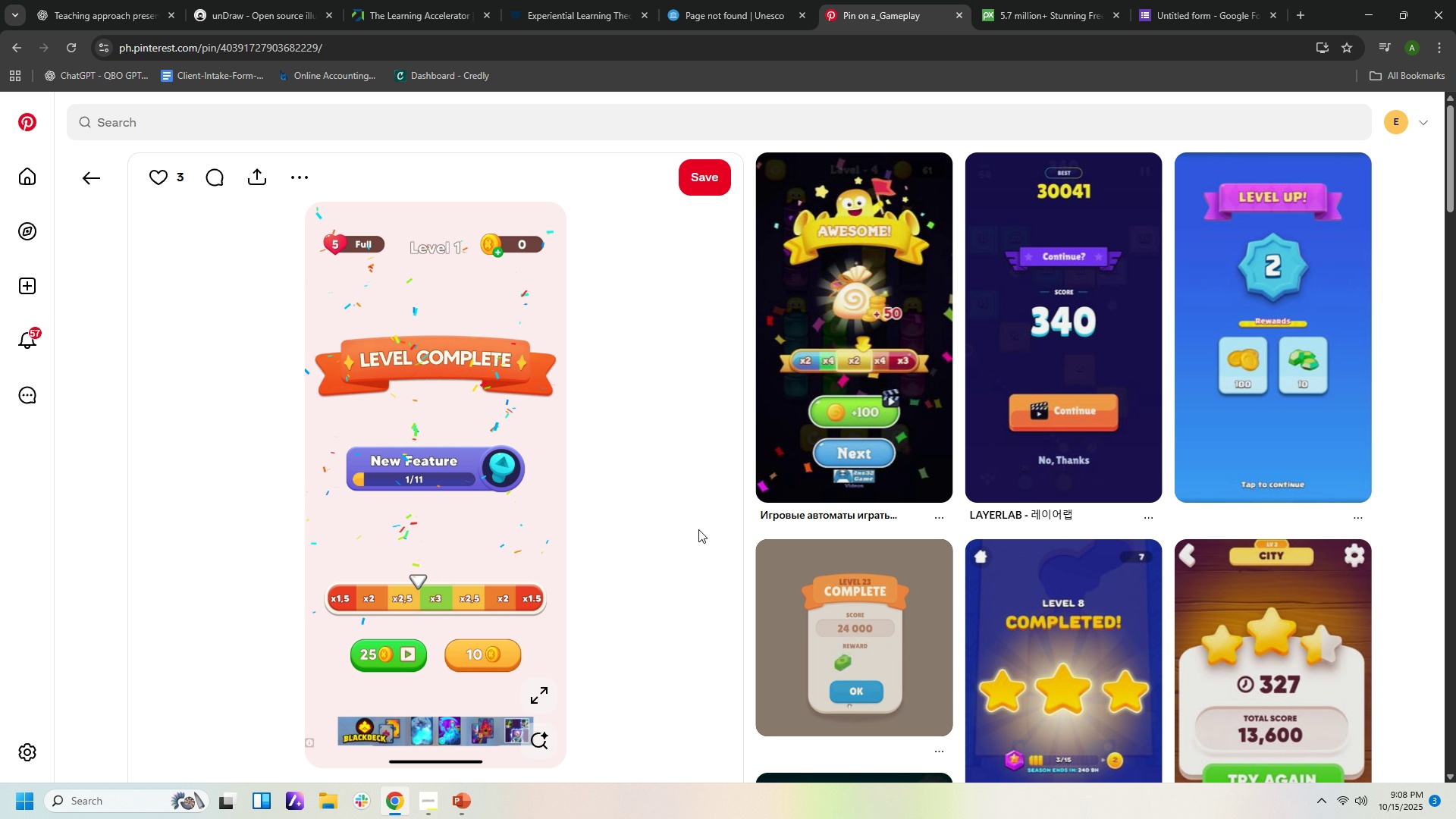 
scroll: coordinate [739, 554], scroll_direction: down, amount: 2.0
 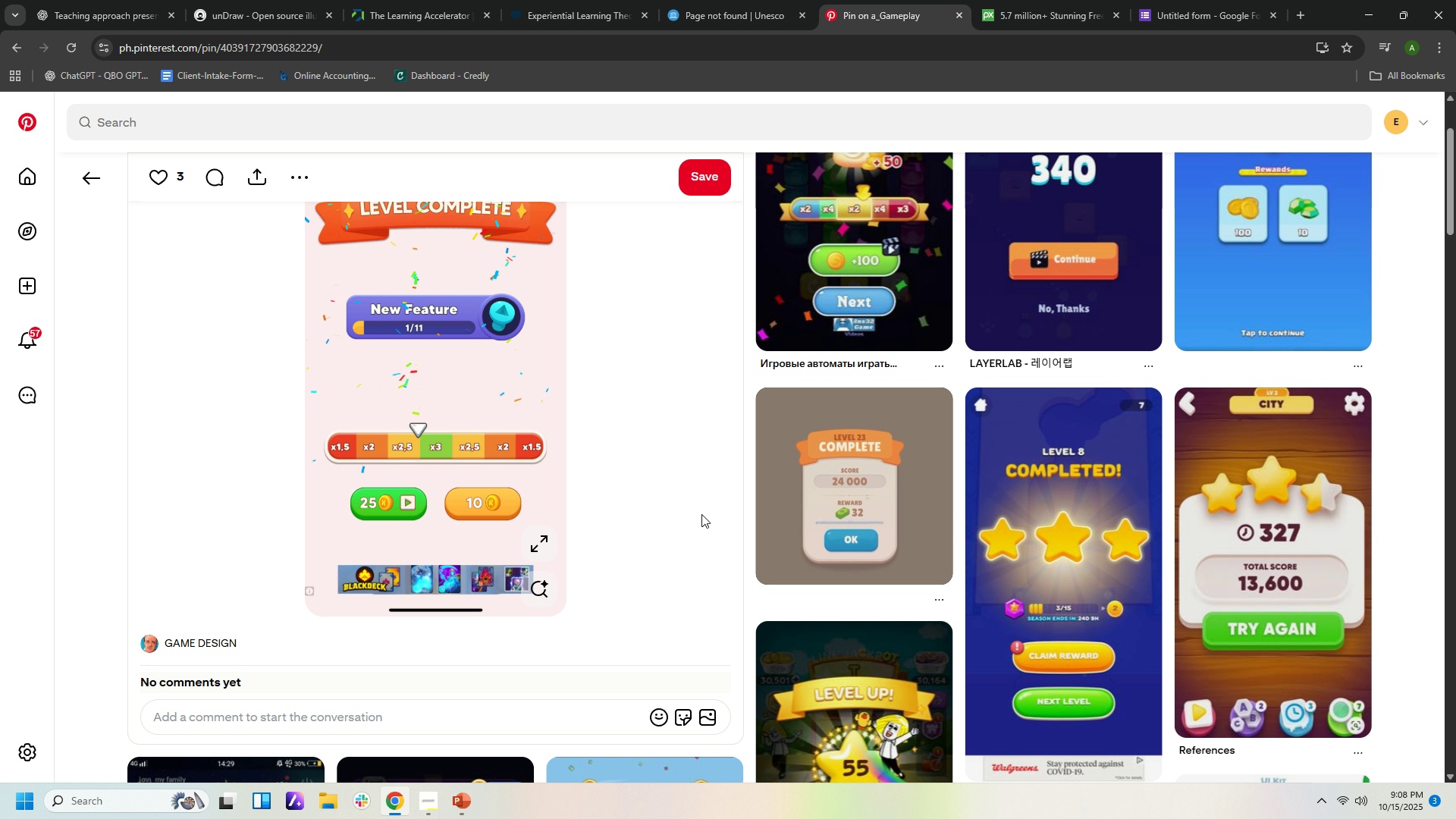 
wait(10.34)
 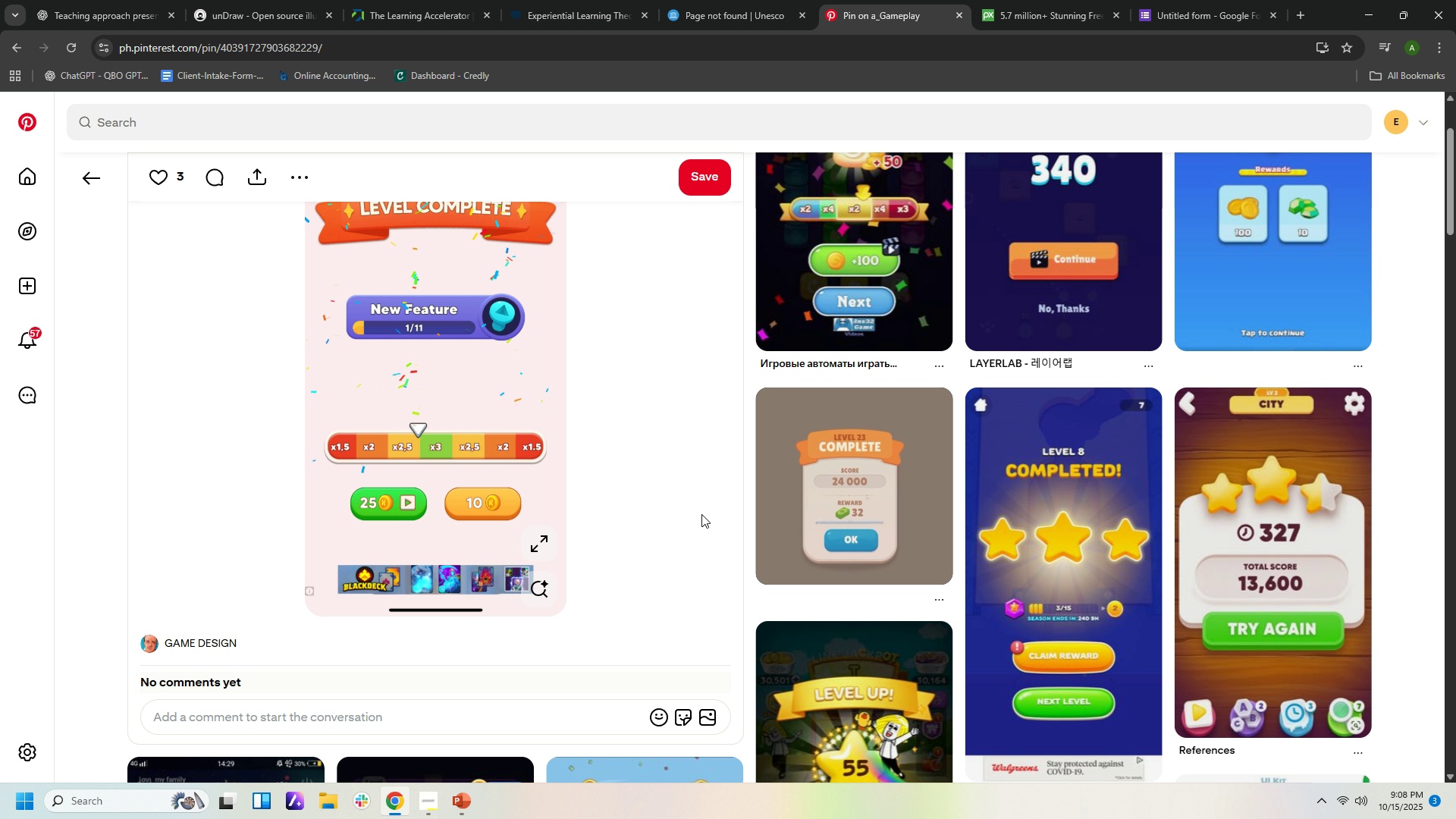 
scroll: coordinate [817, 431], scroll_direction: up, amount: 3.0
 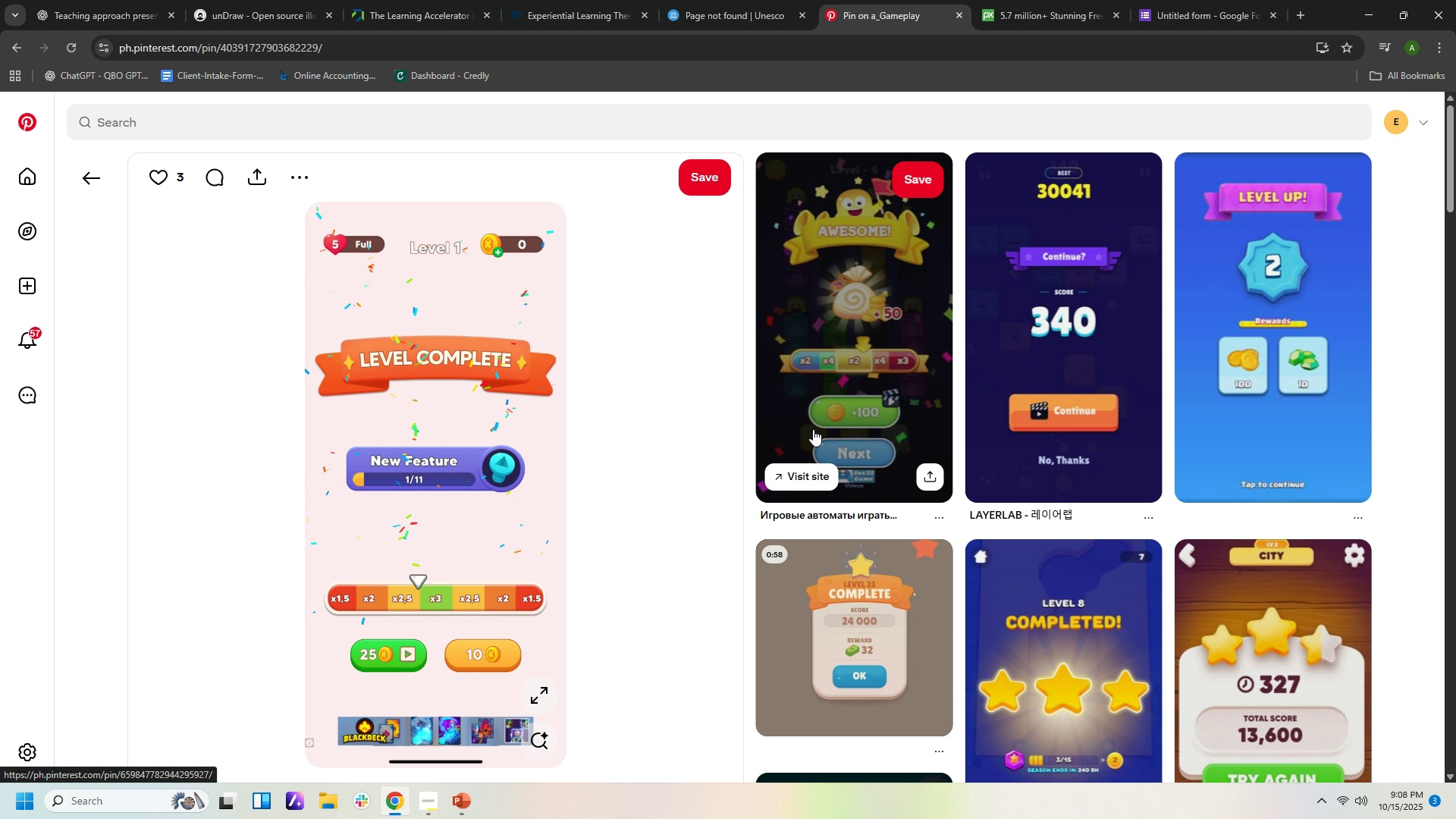 
scroll: coordinate [811, 429], scroll_direction: down, amount: 1.0
 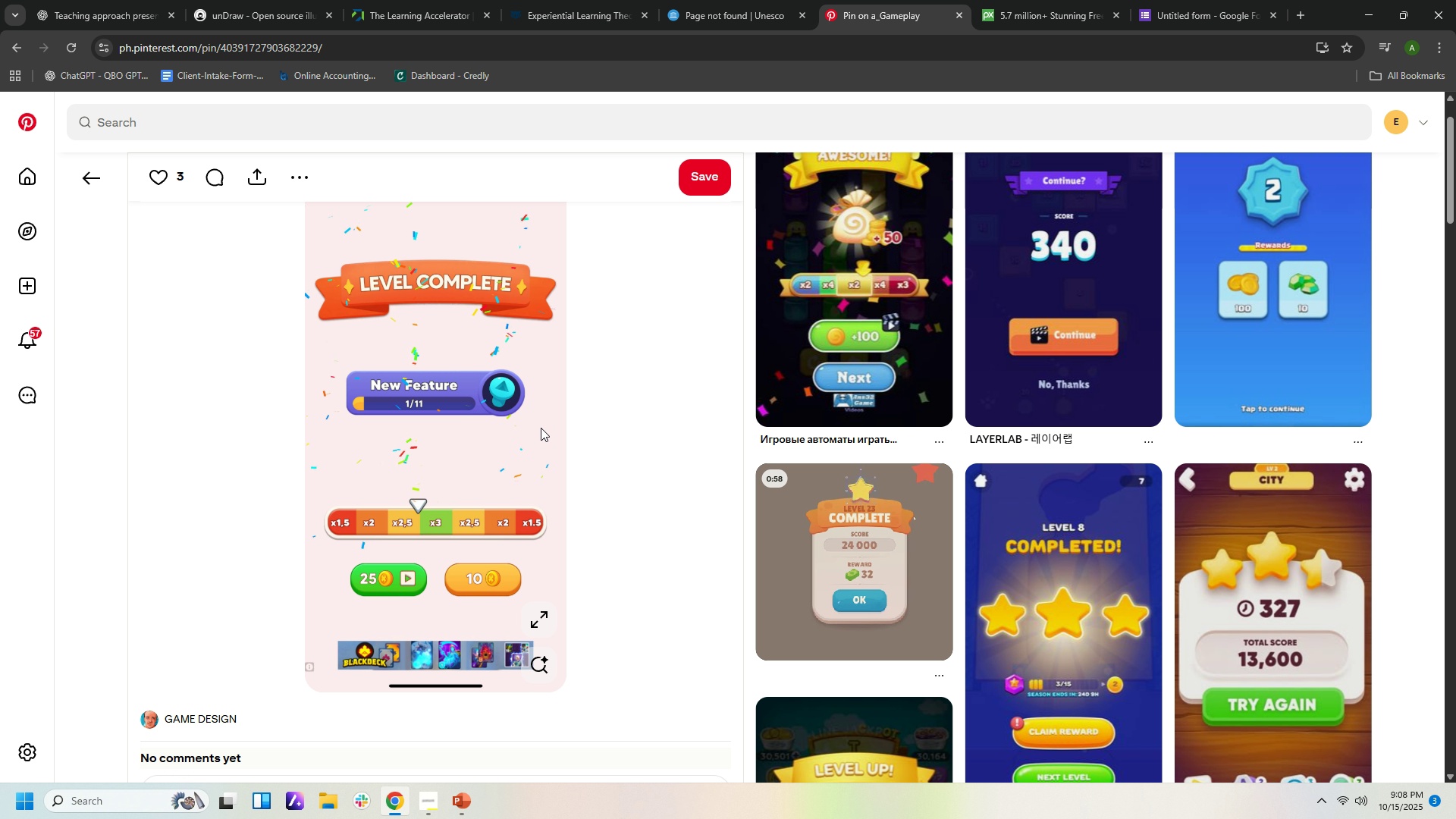 
left_click([530, 428])
 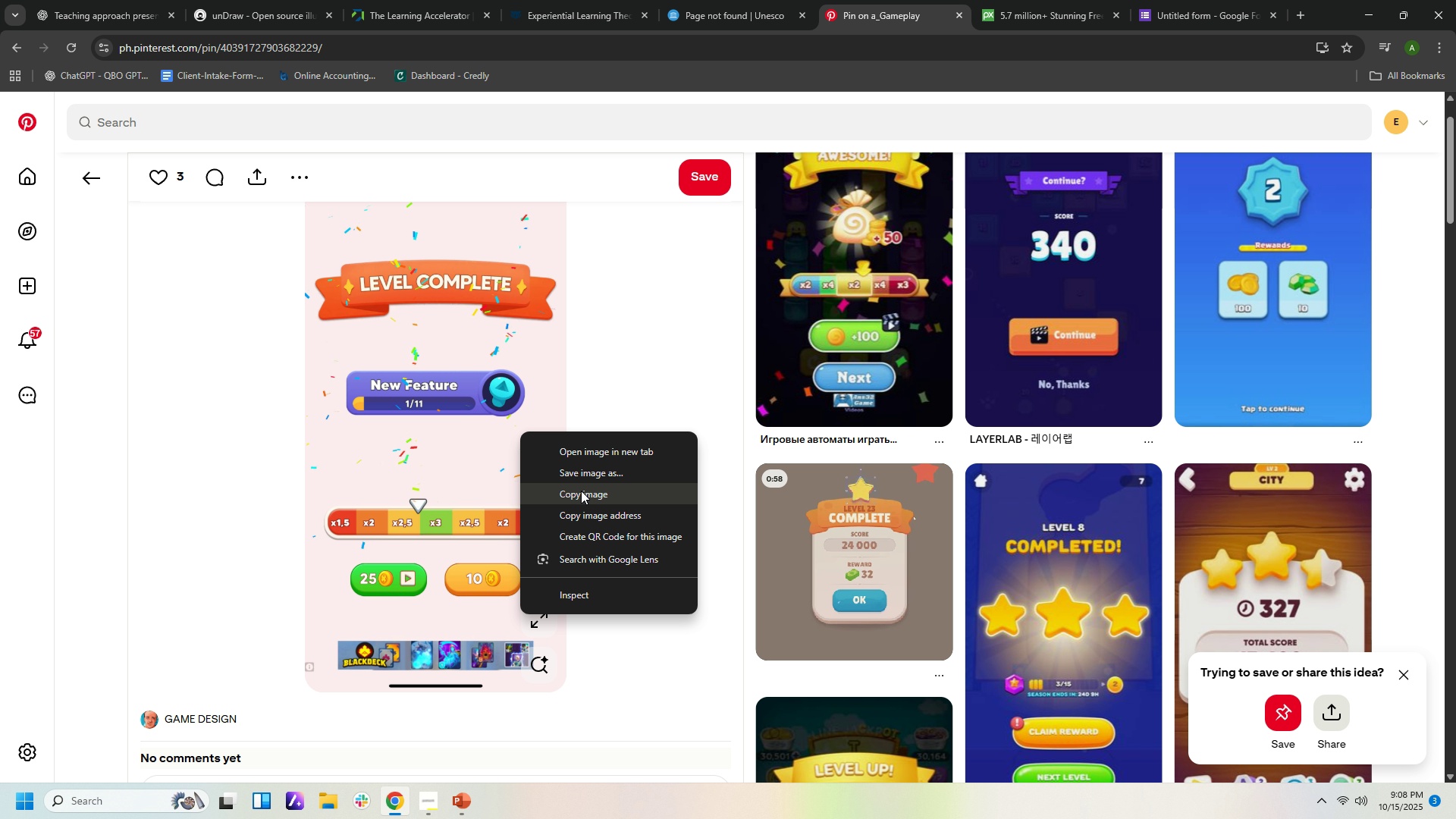 
left_click([581, 491])
 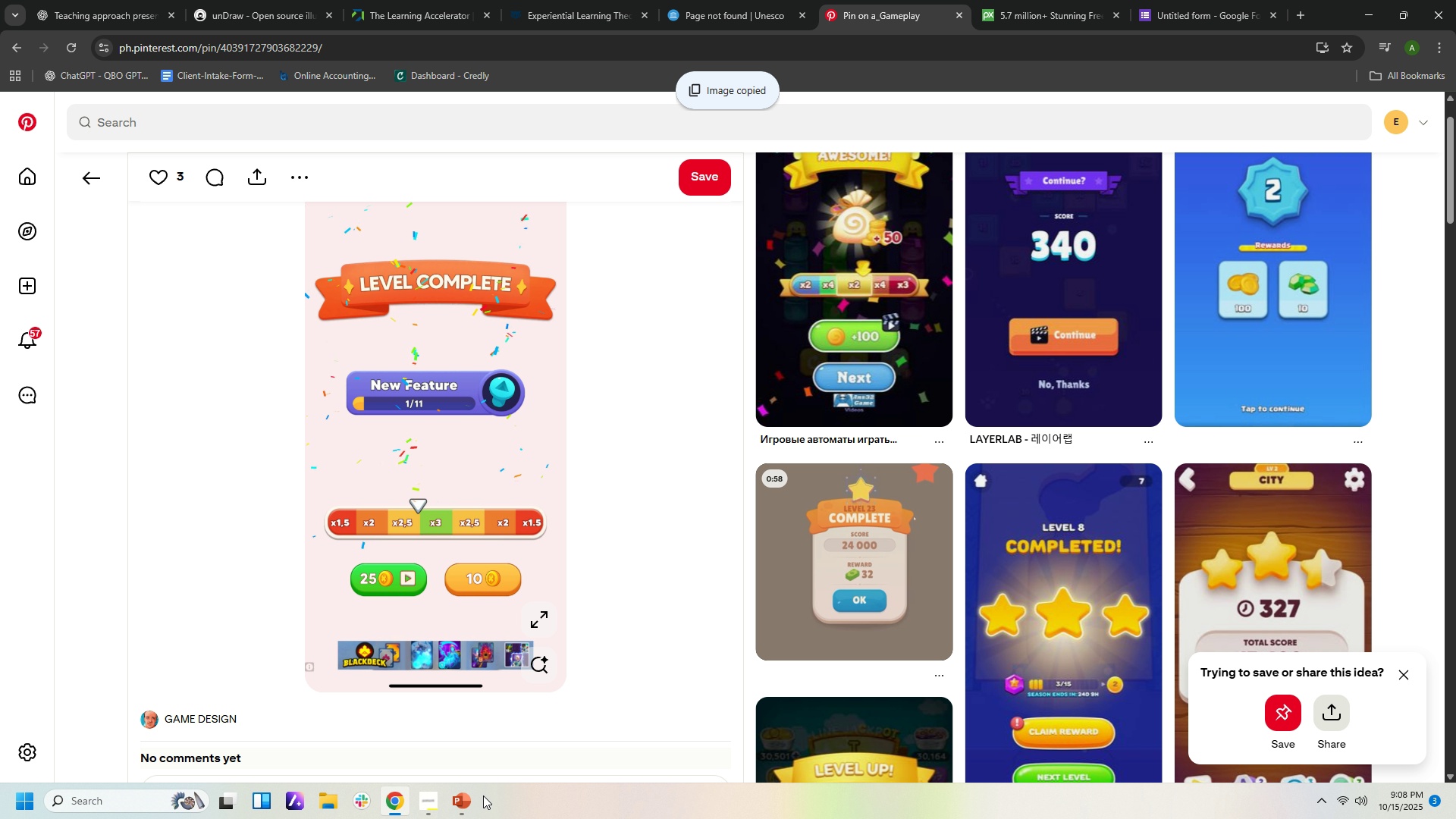 
left_click([463, 802])
 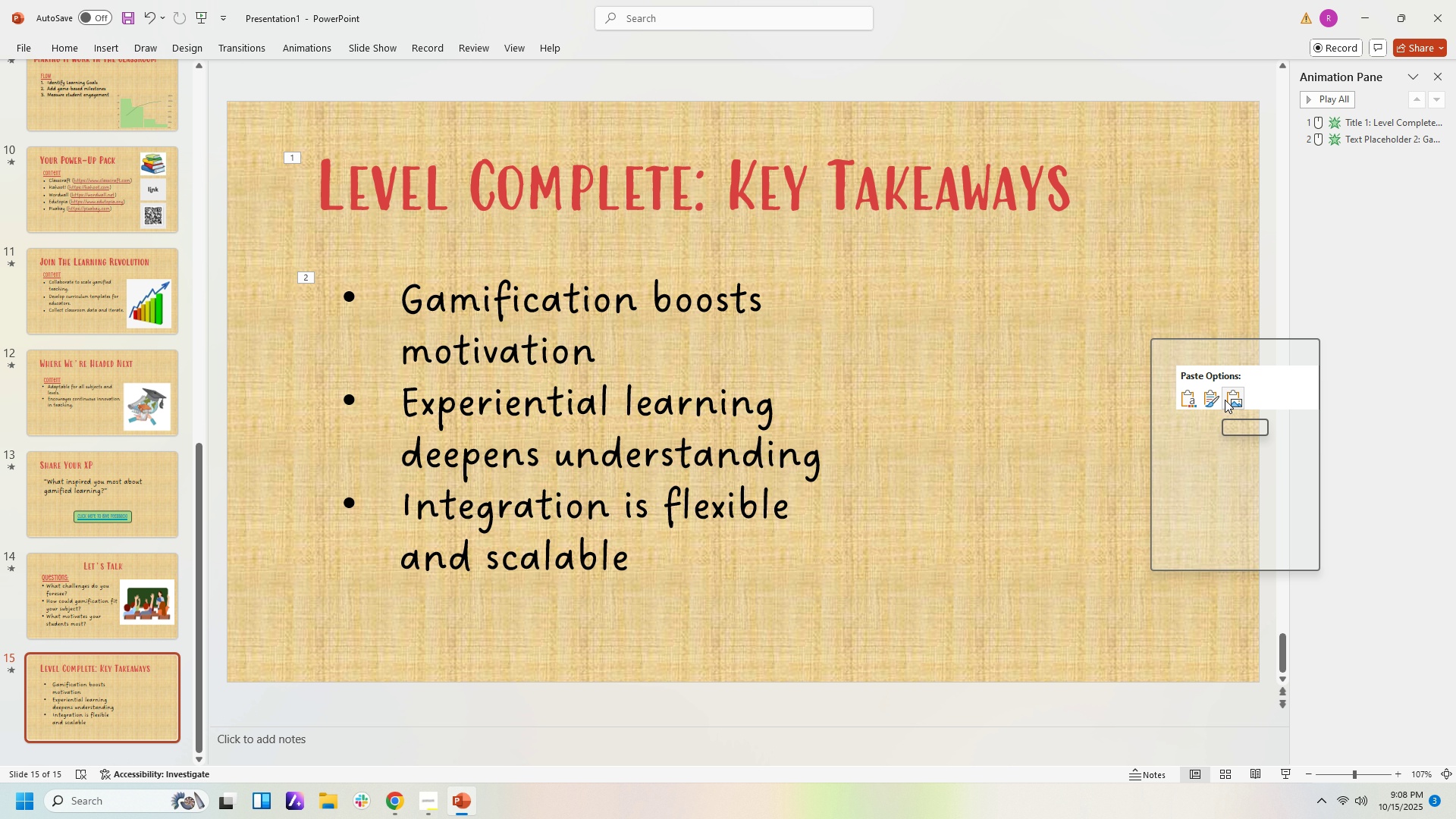 
left_click([1206, 399])
 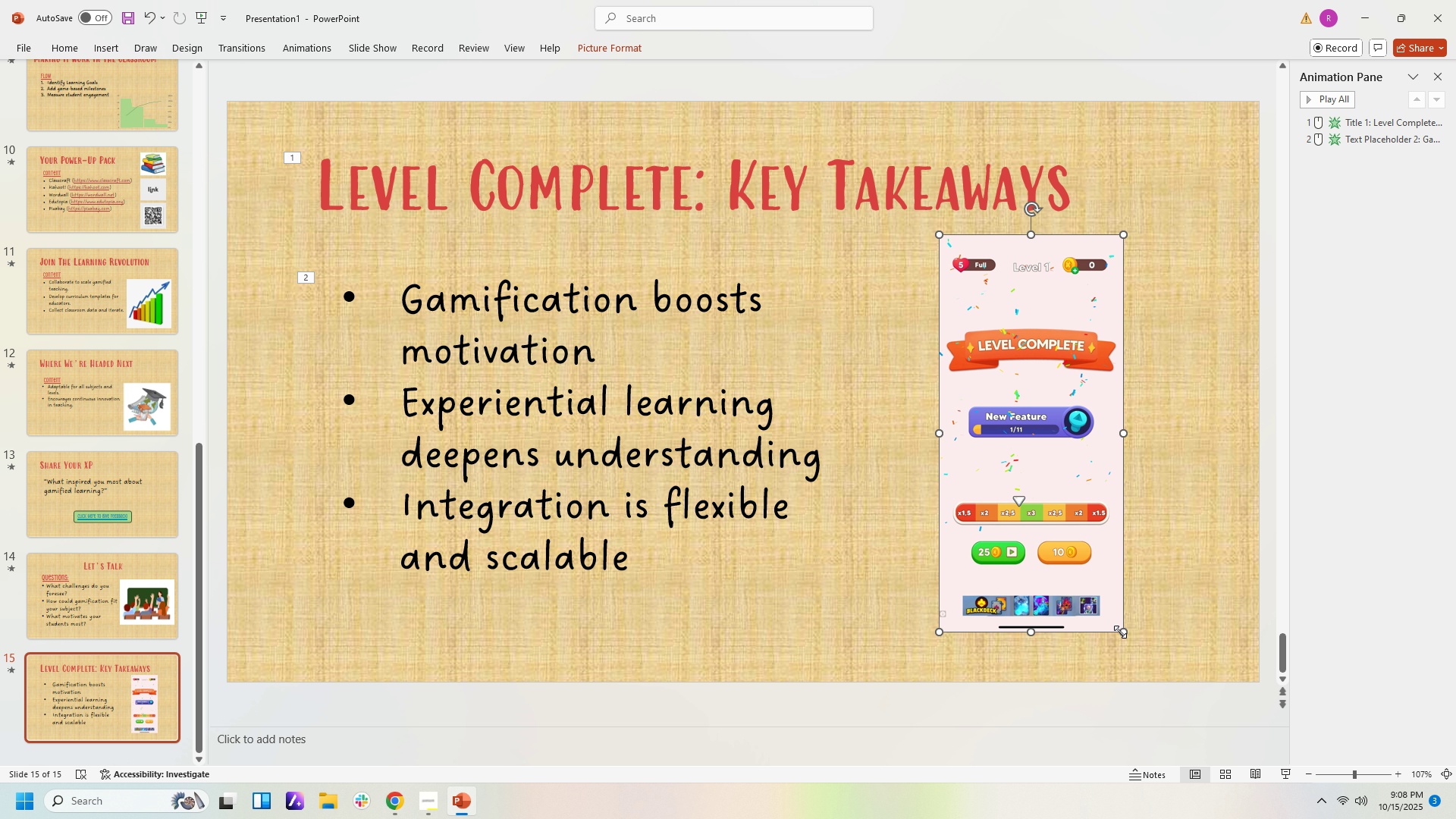 
wait(6.96)
 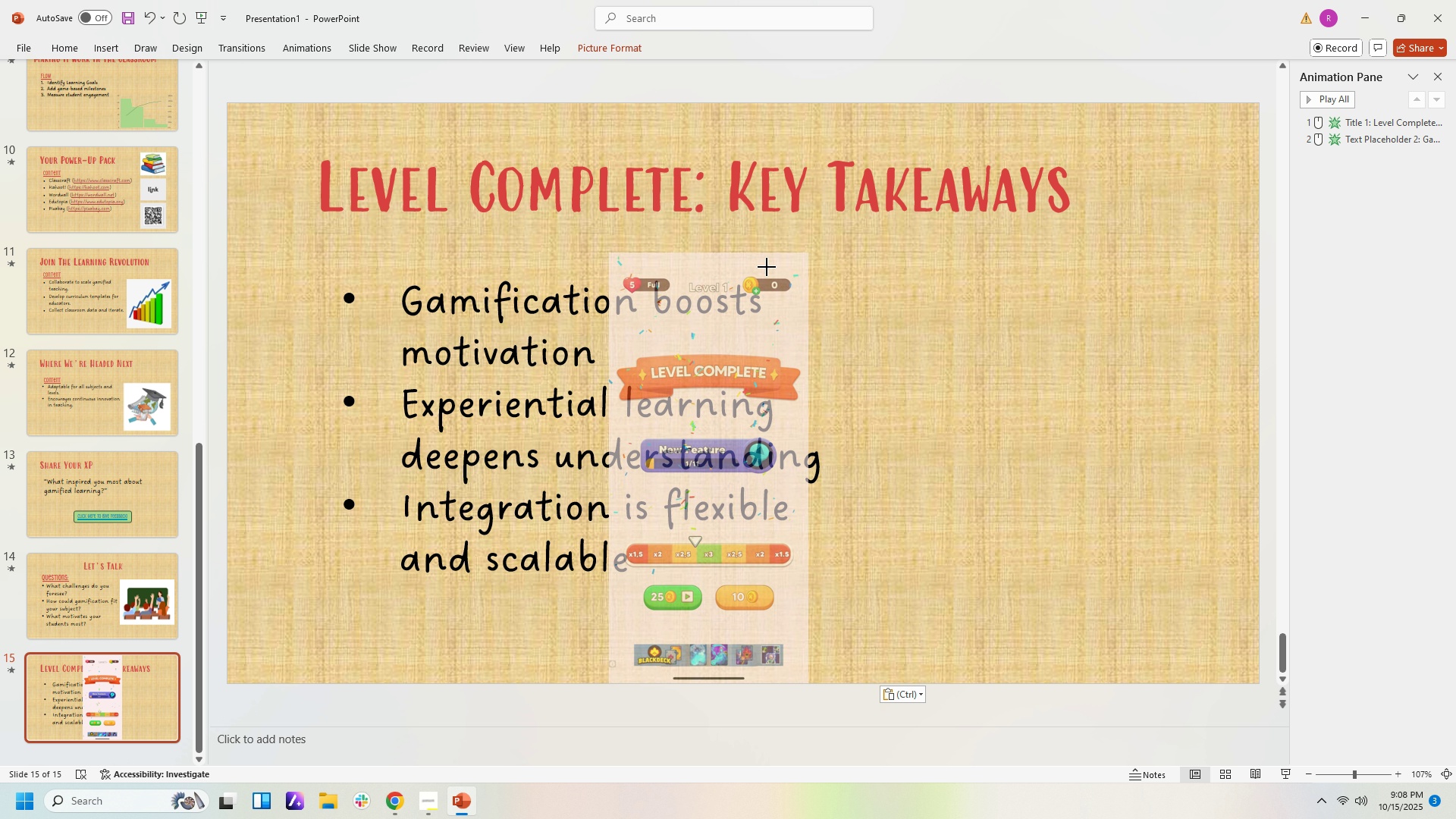 
left_click([695, 187])
 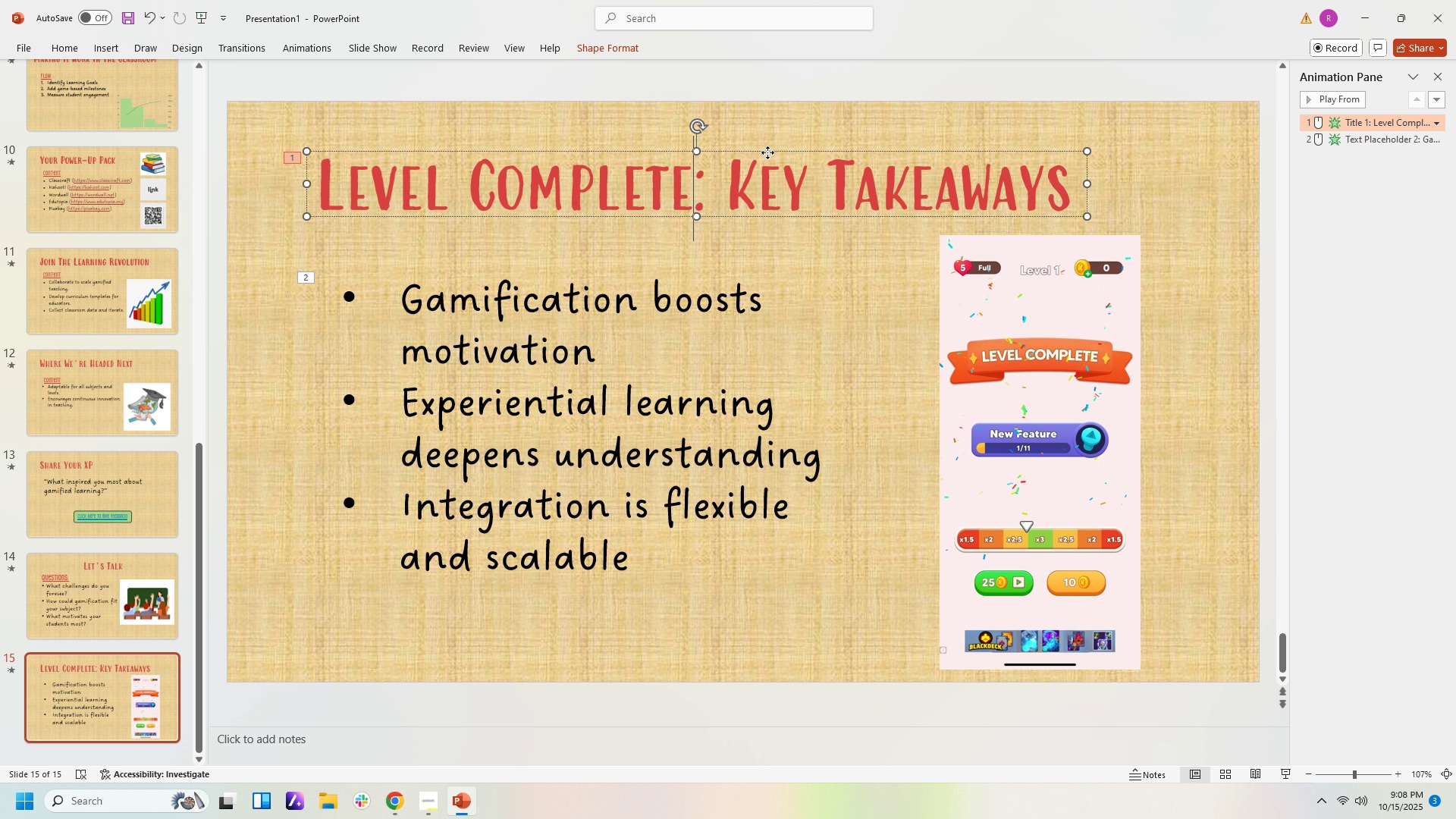 
left_click([767, 152])
 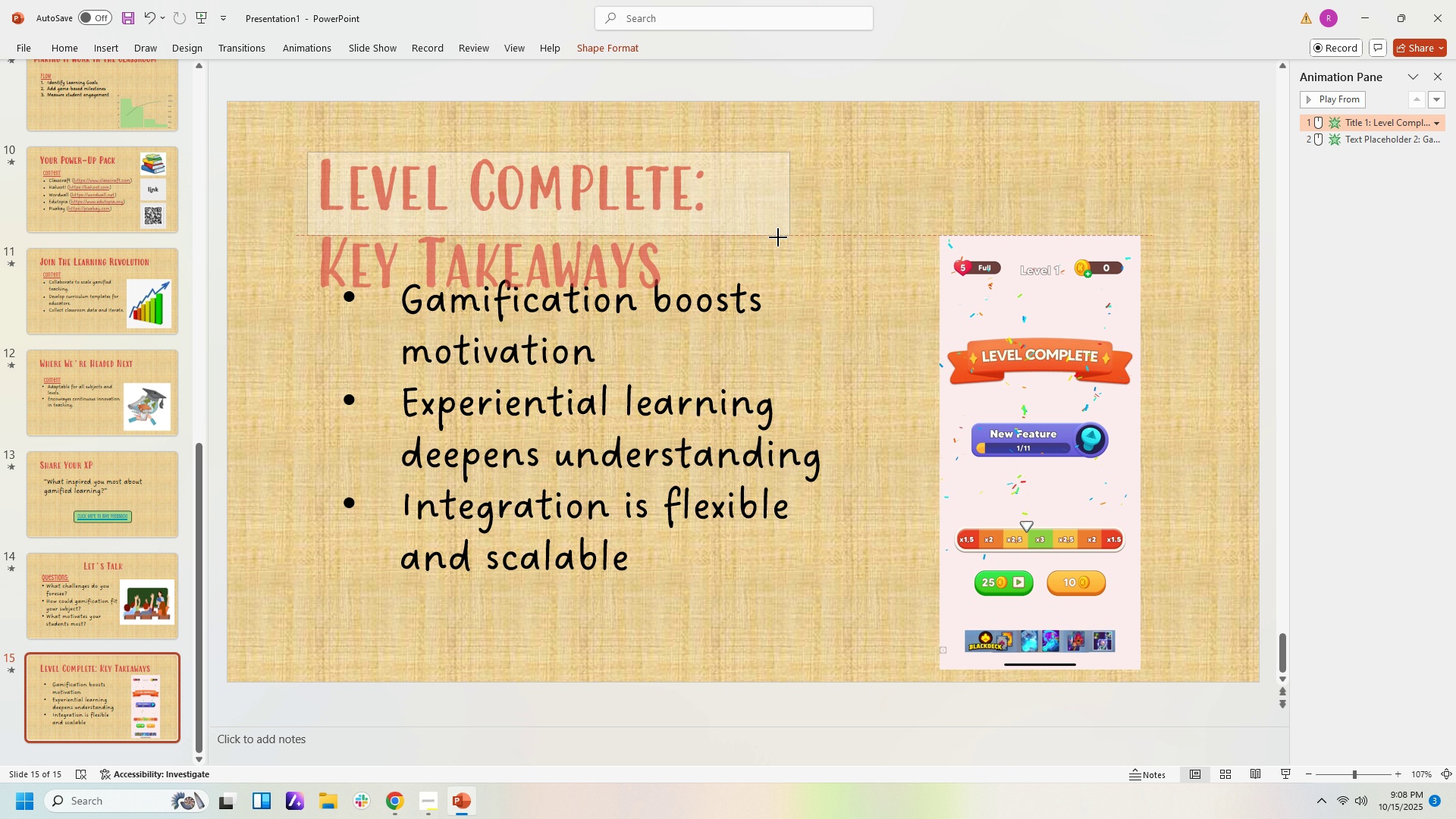 
left_click([857, 177])
 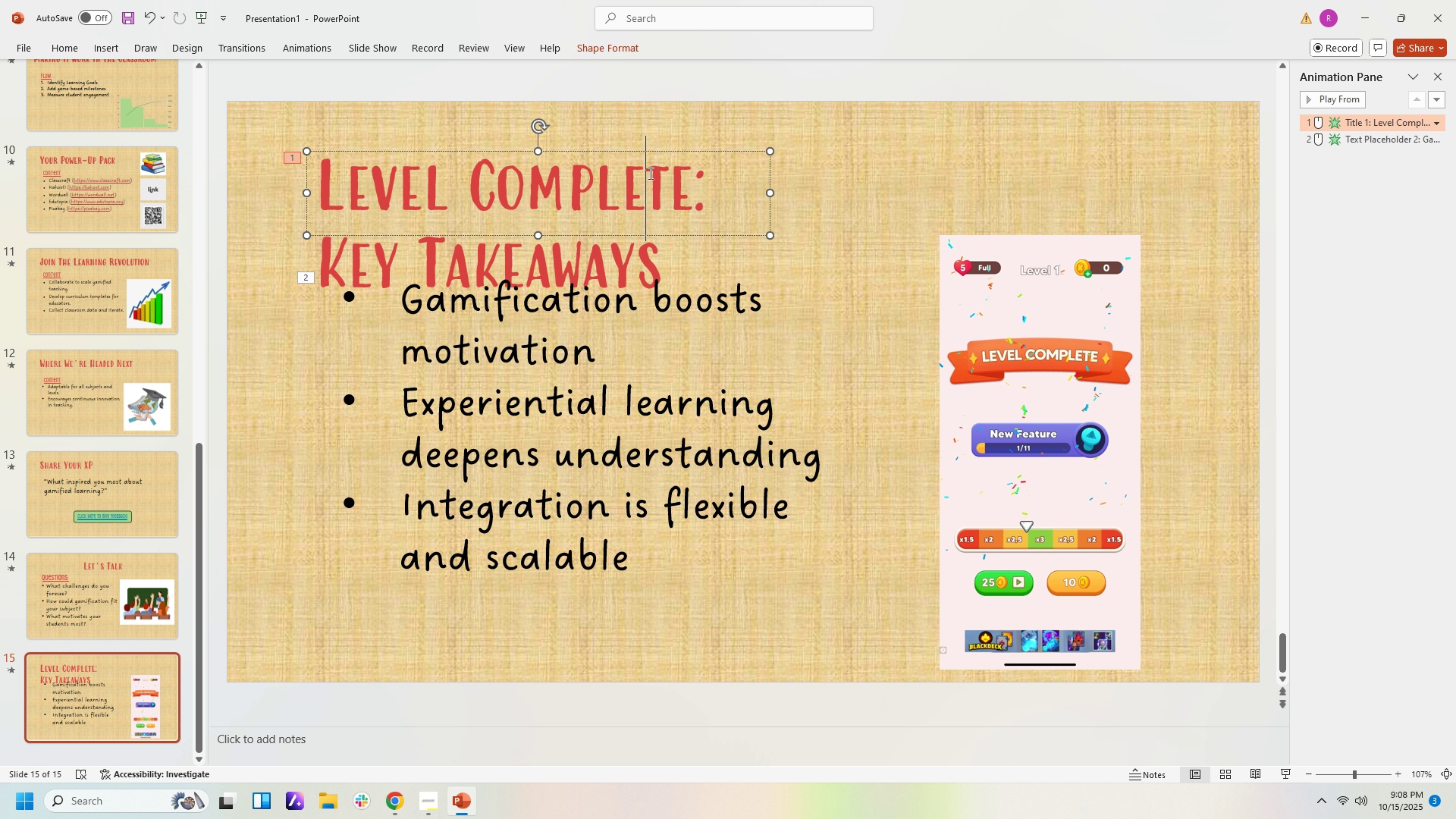 
left_click([649, 173])
 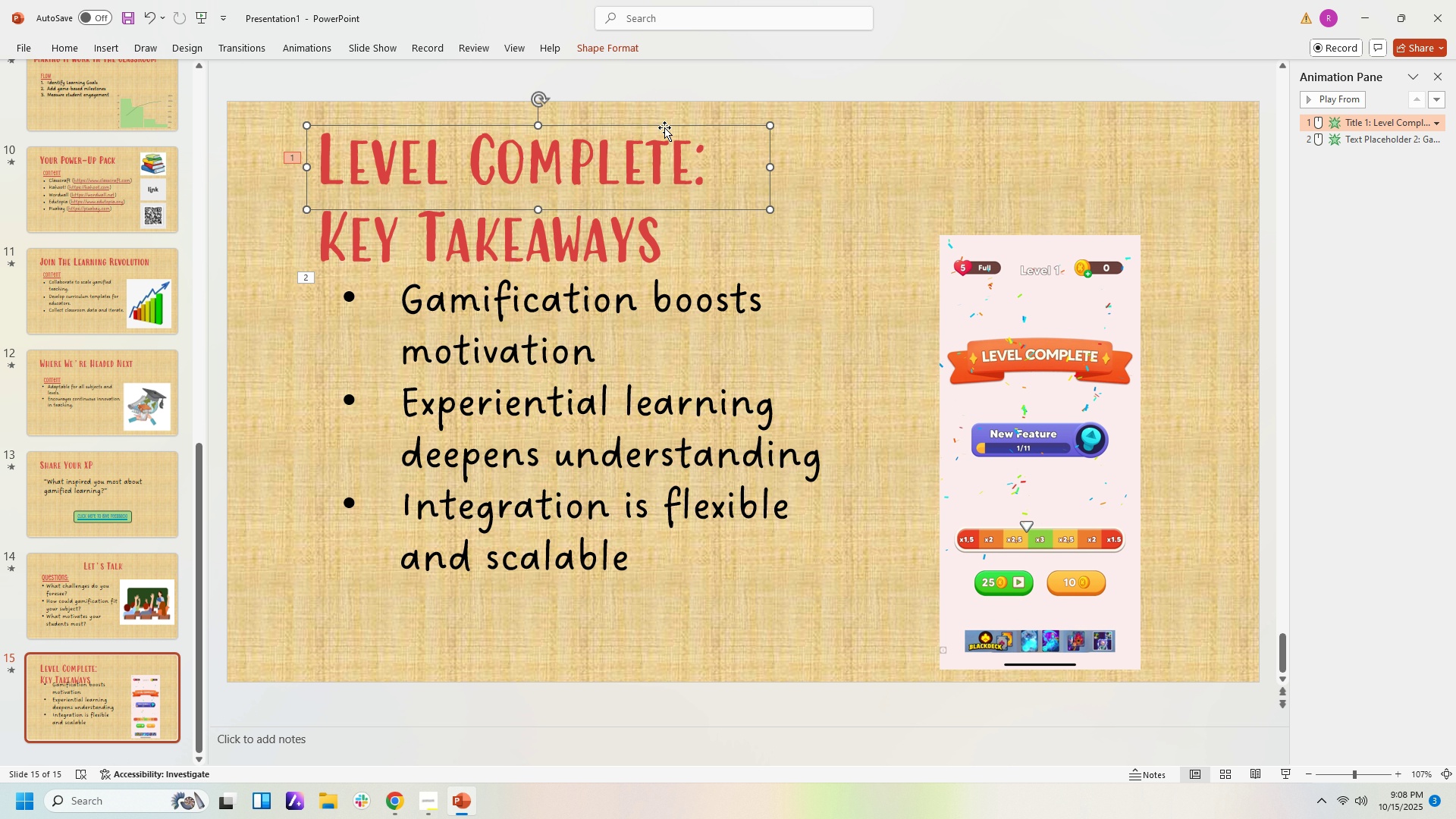 
left_click([640, 328])
 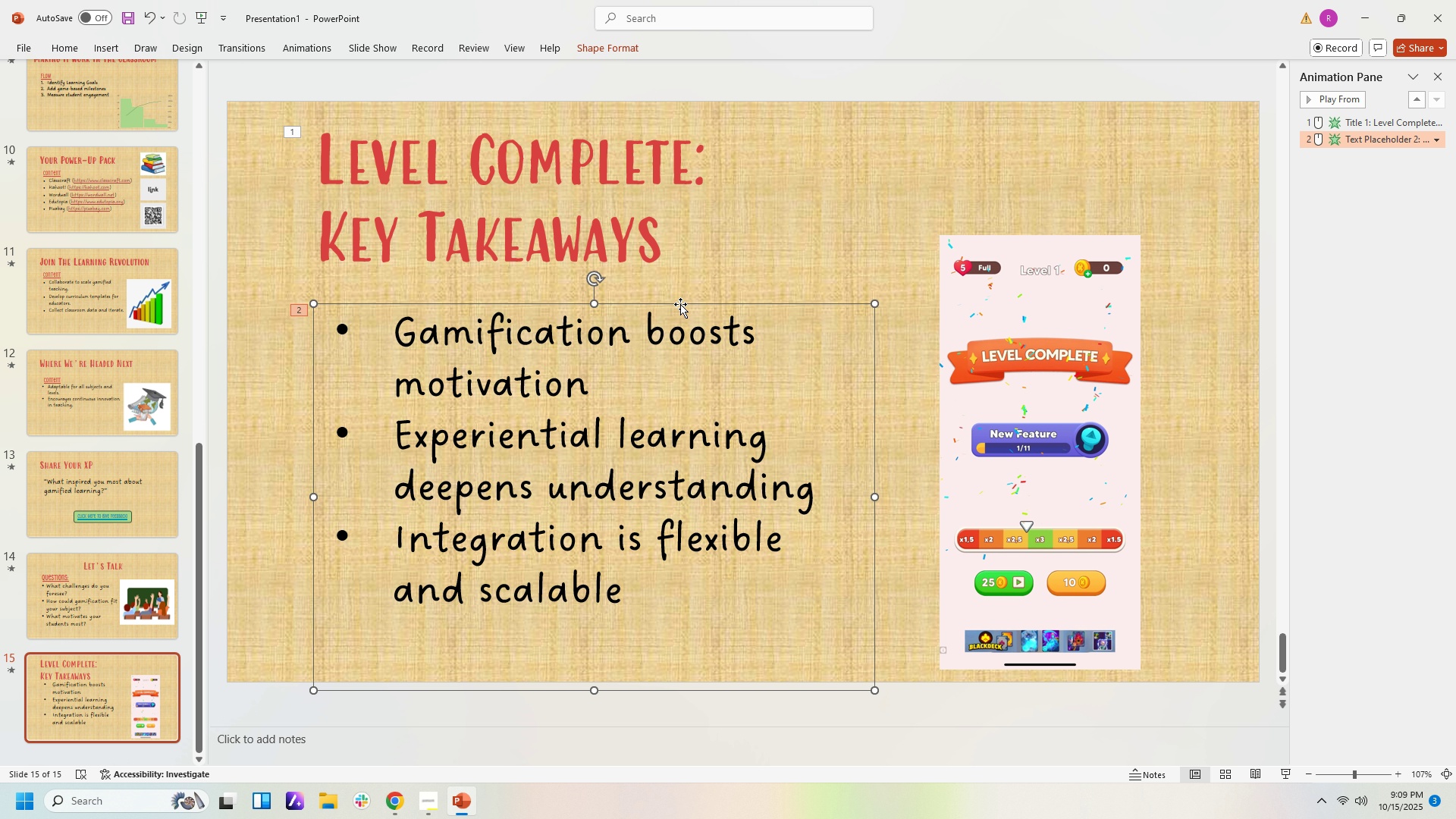 
left_click([1003, 337])
 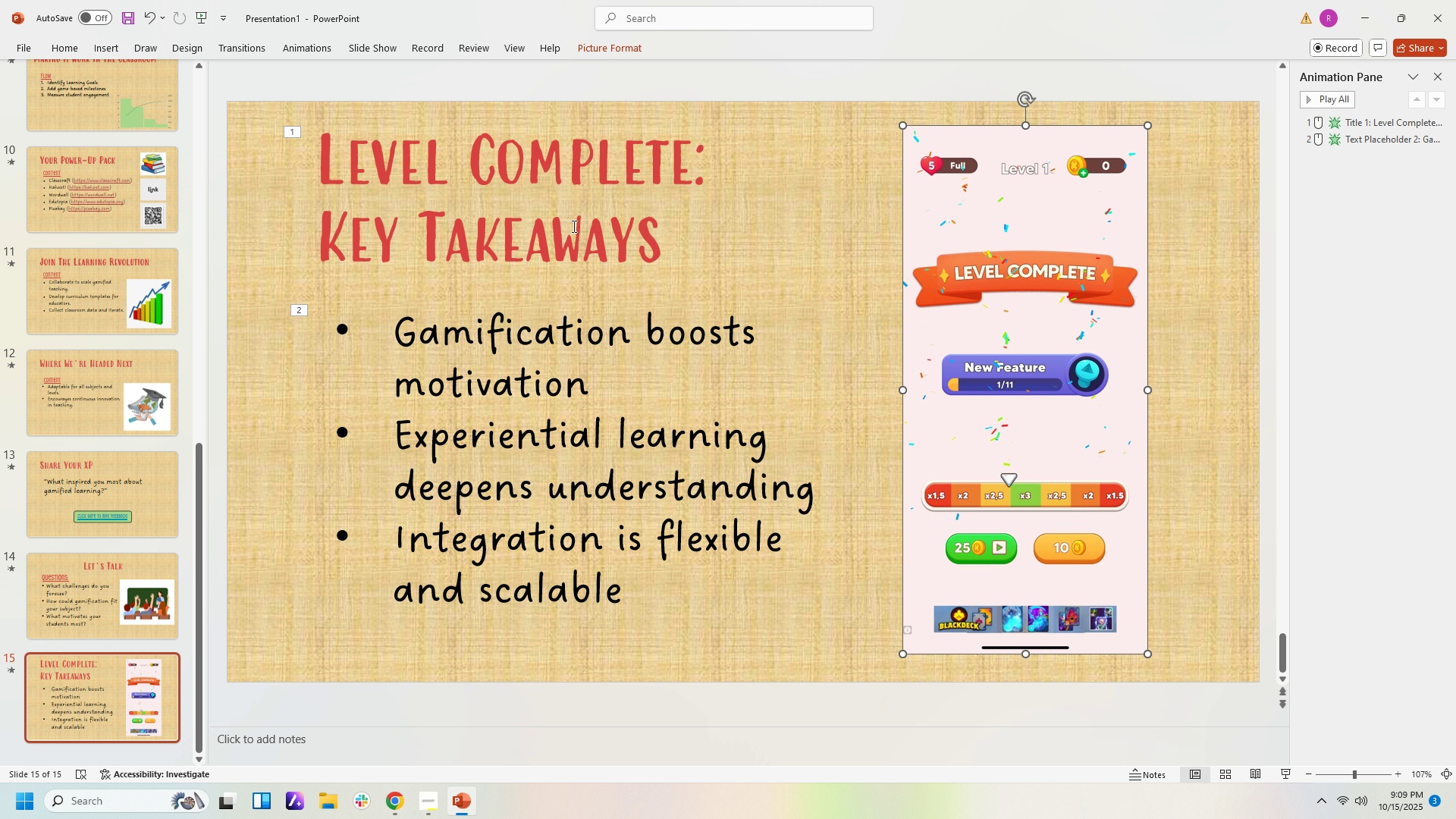 
wait(7.78)
 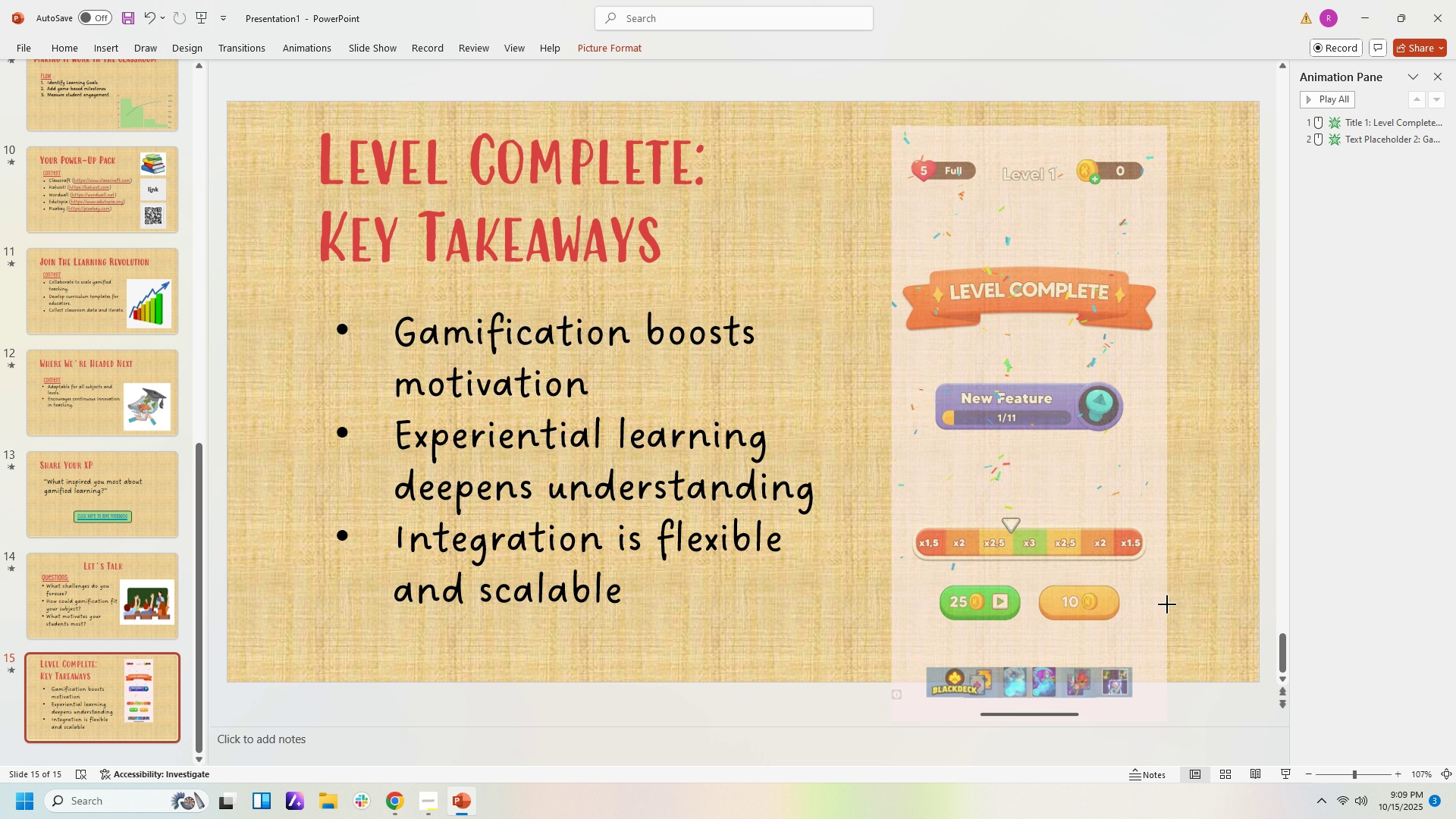 
mouse_move([595, 146])
 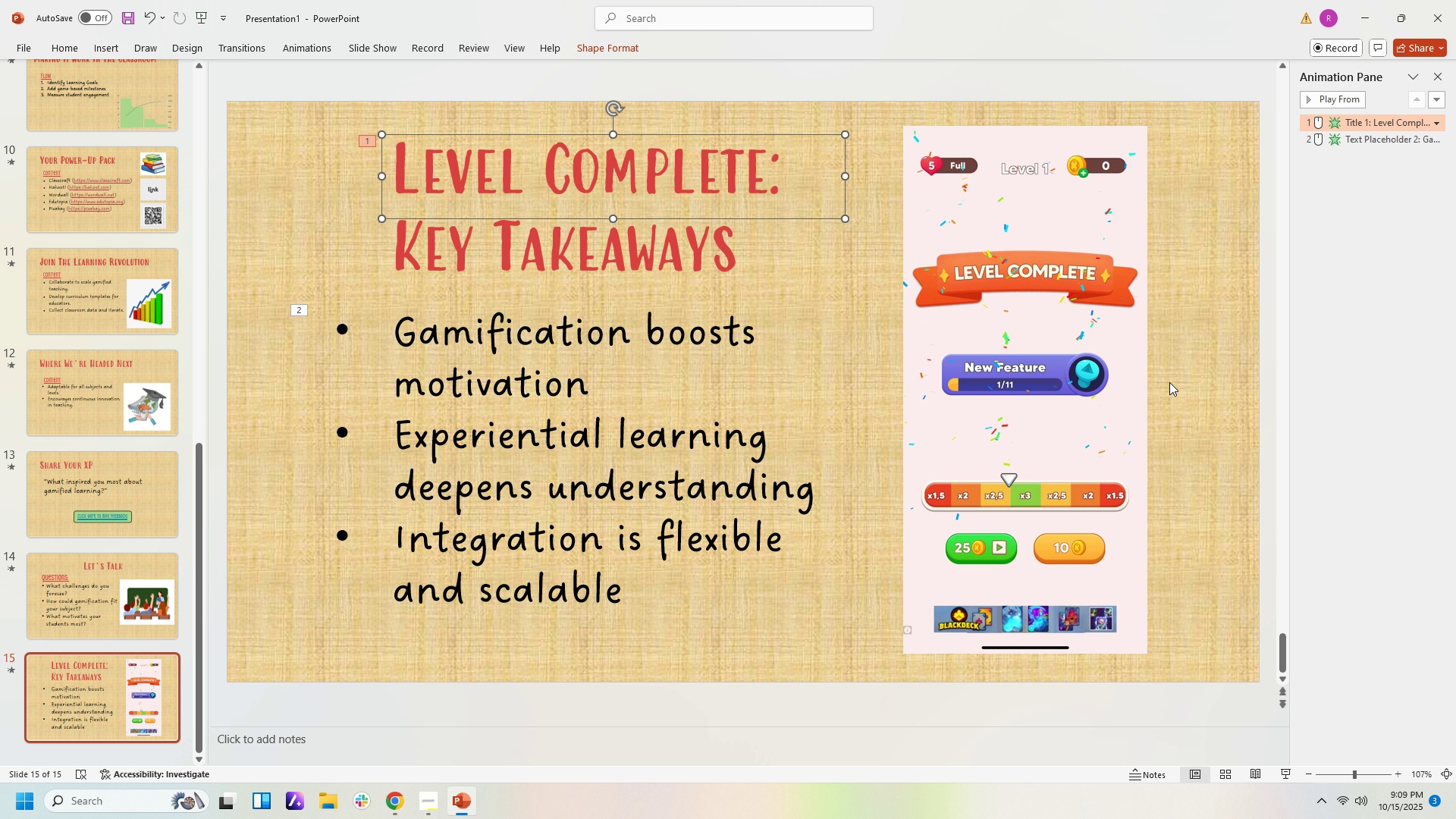 
left_click([1169, 382])
 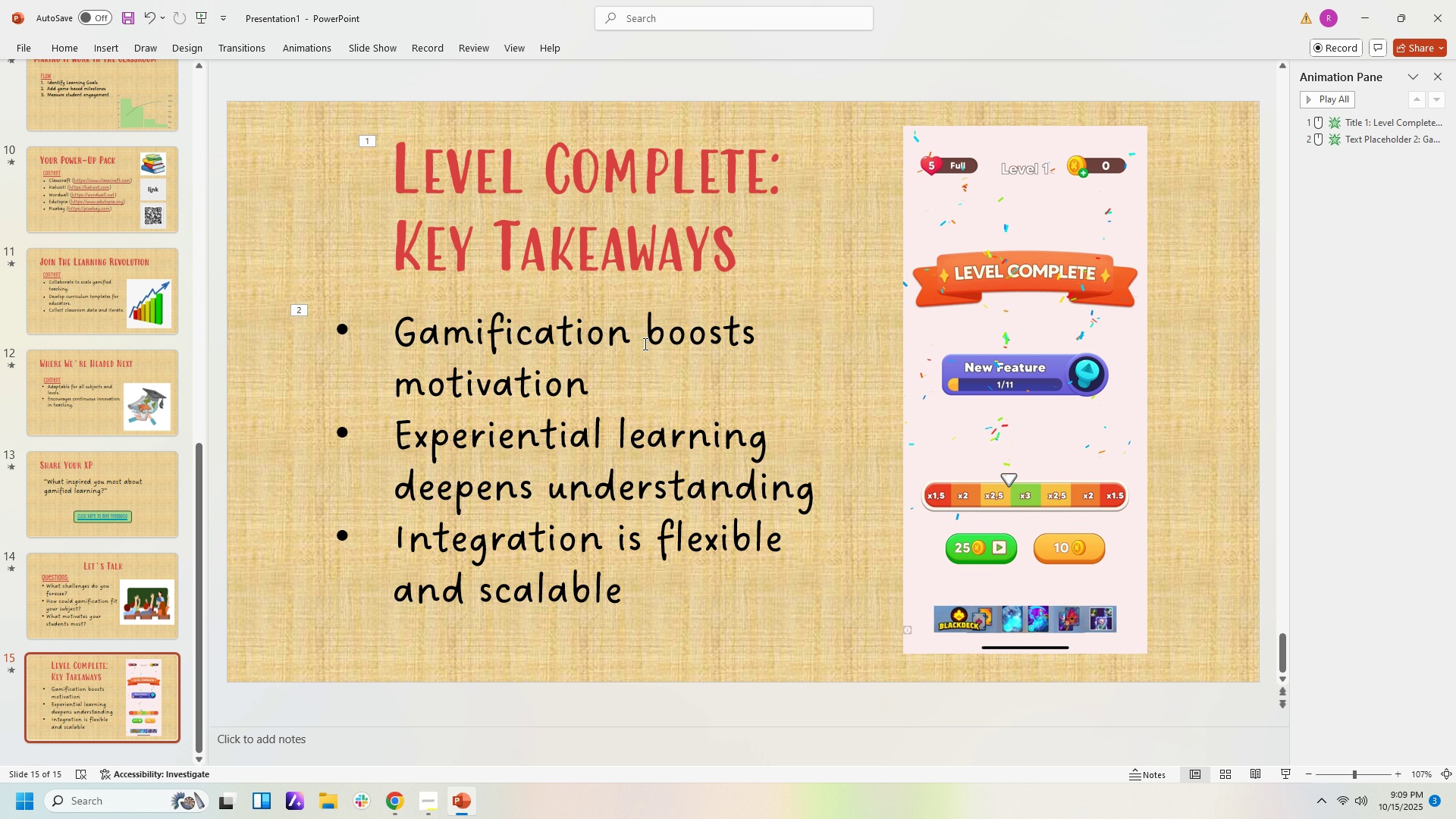 
wait(5.99)
 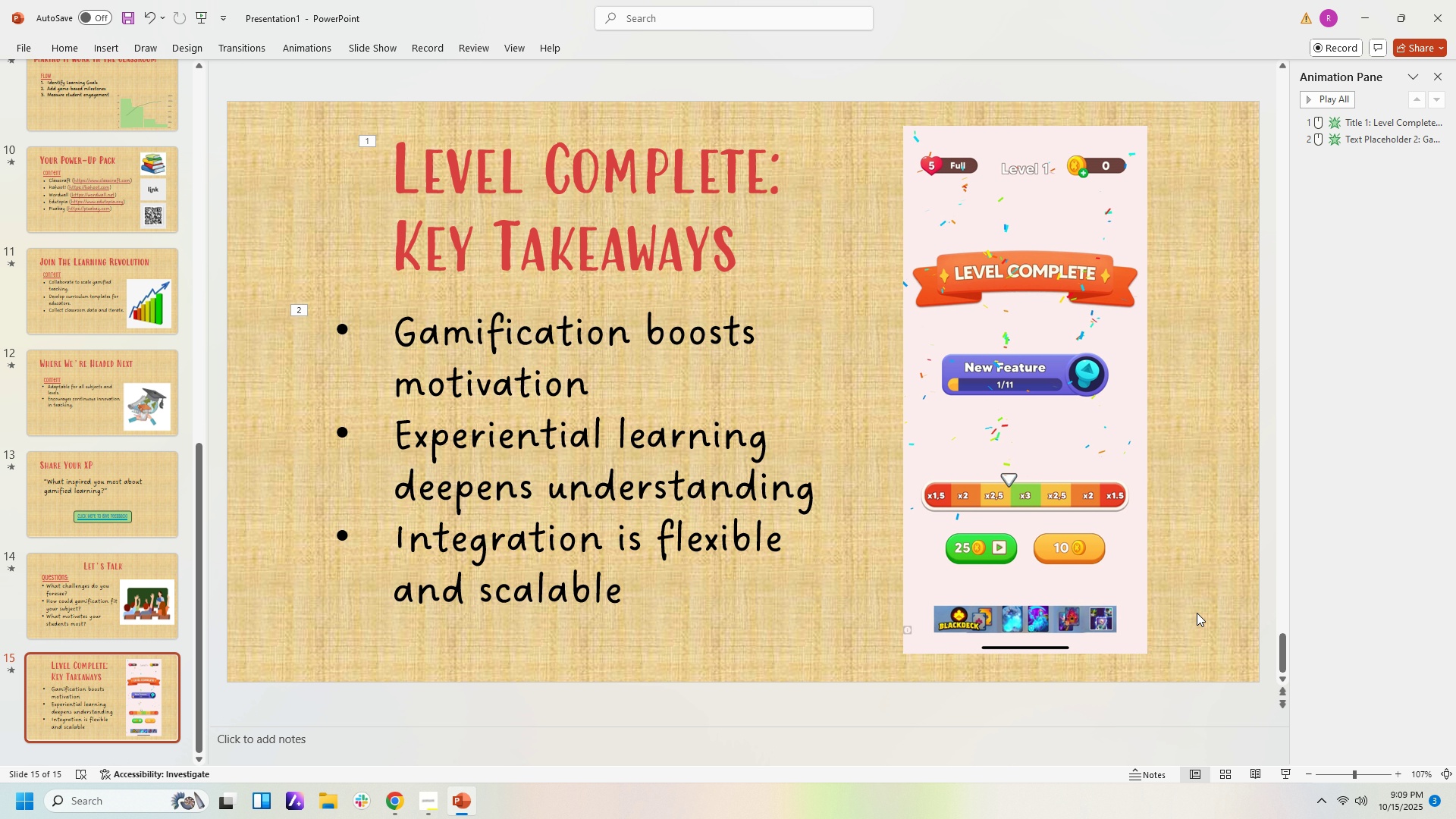 
left_click([445, 168])
 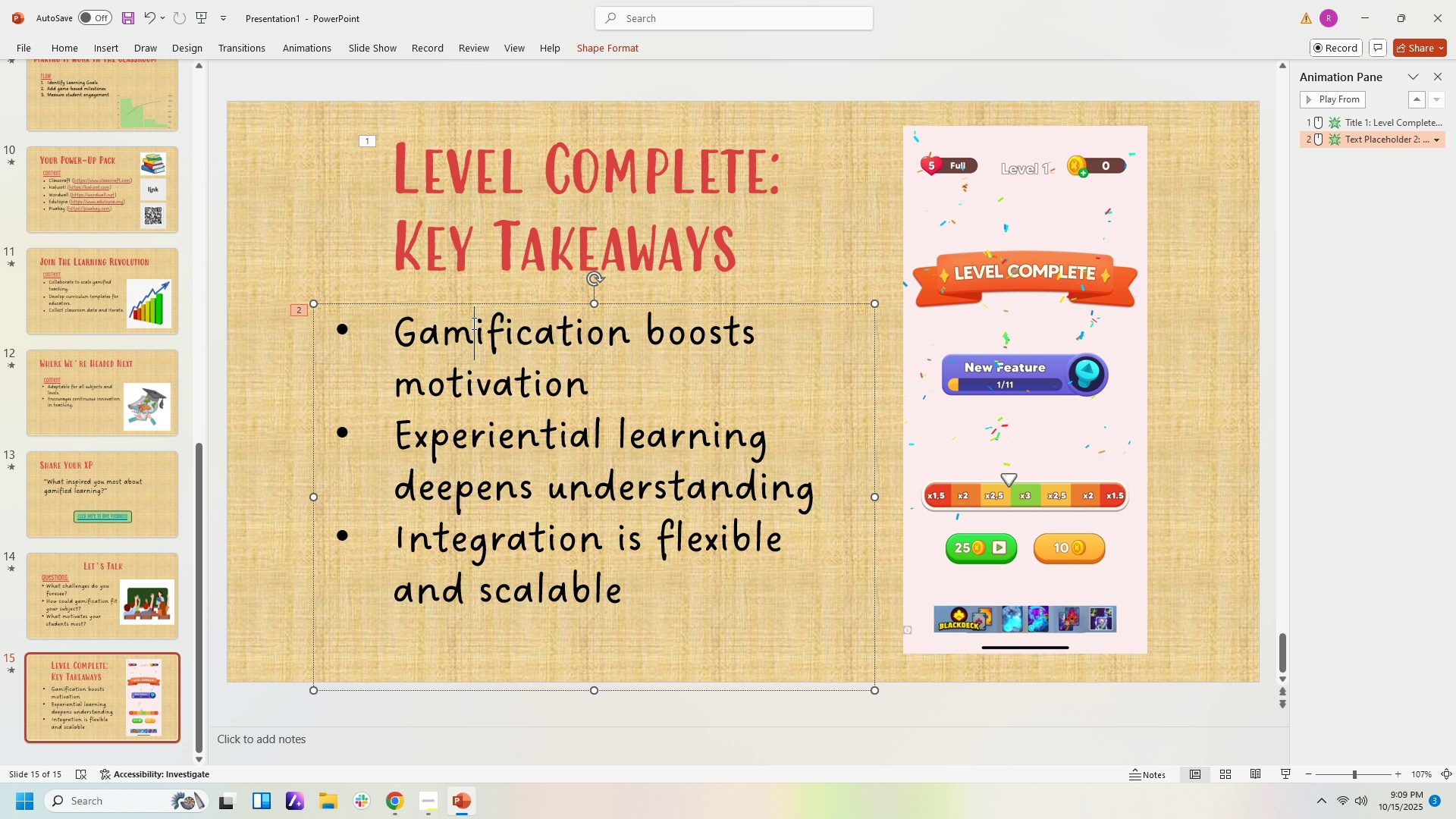 
left_click([472, 323])
 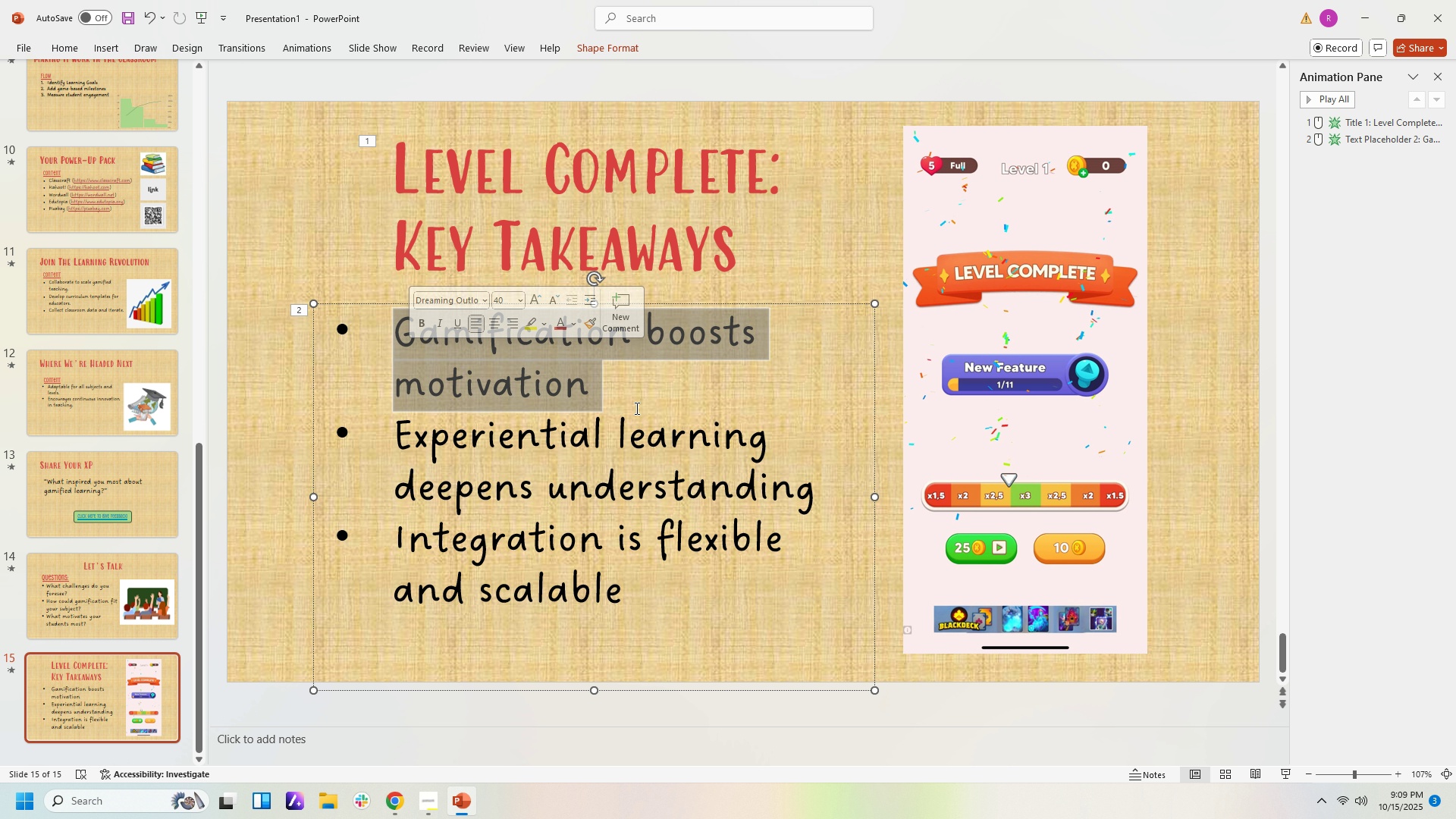 
left_click([673, 460])
 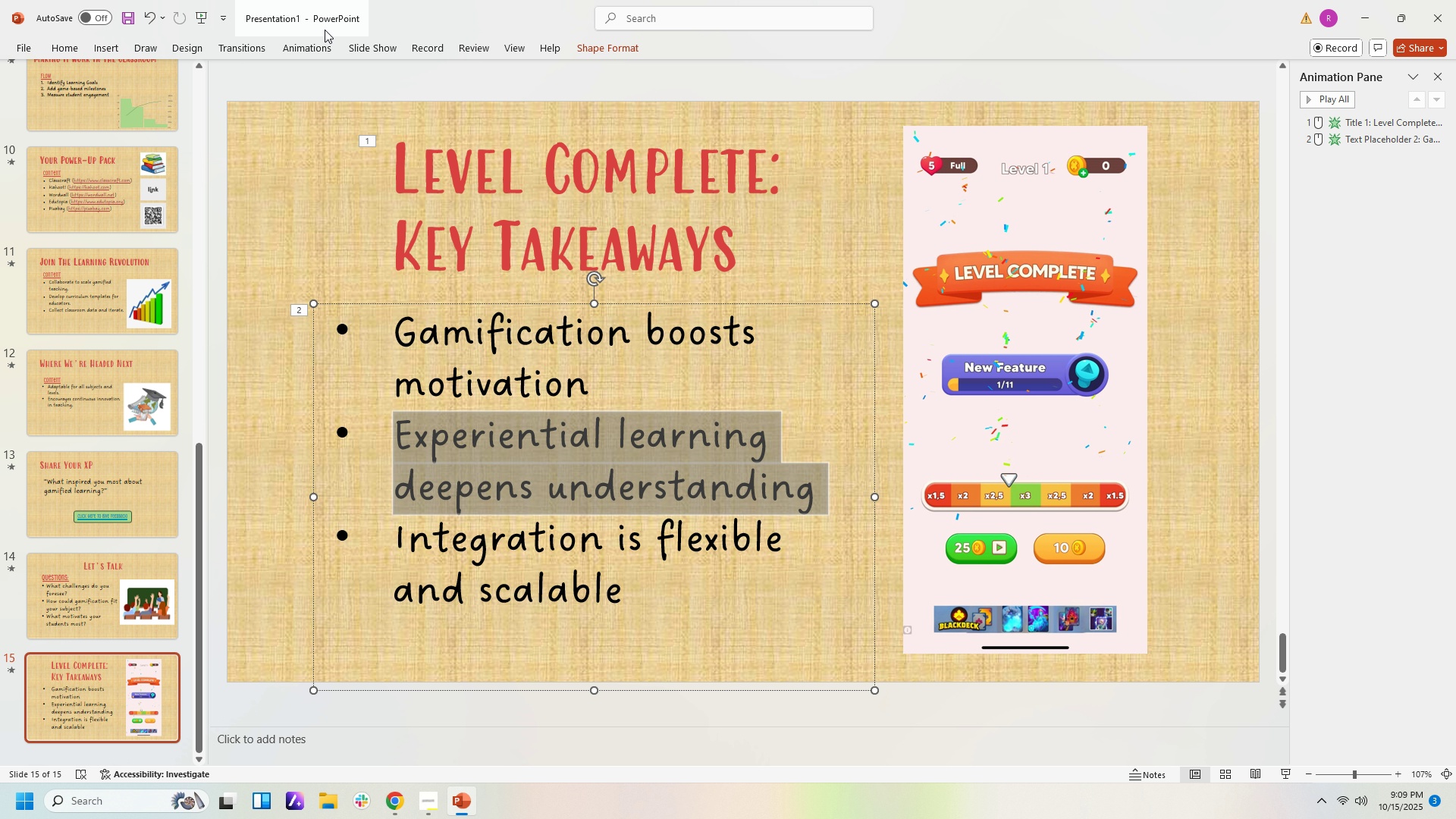 
wait(6.84)
 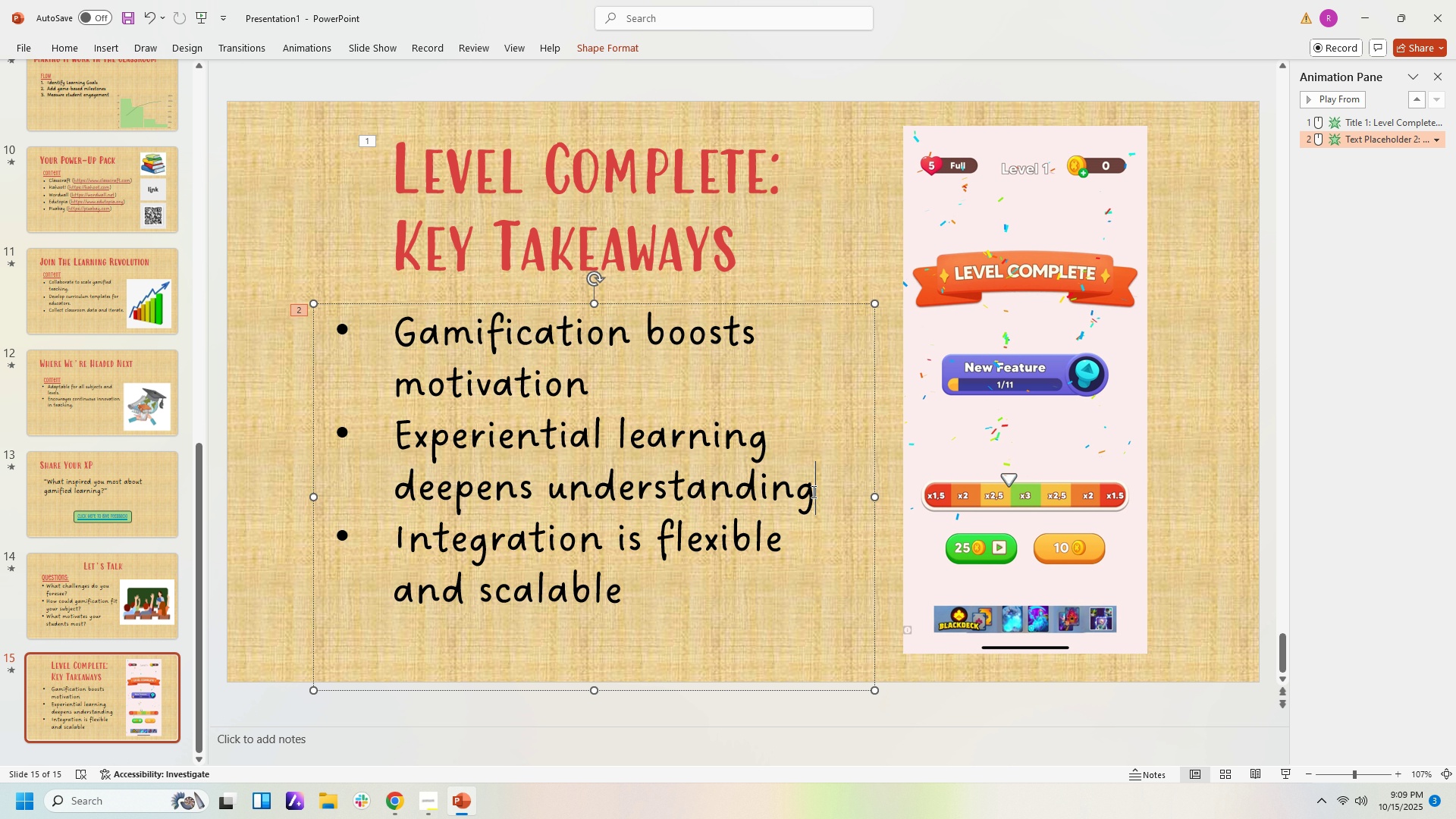 
left_click([308, 46])
 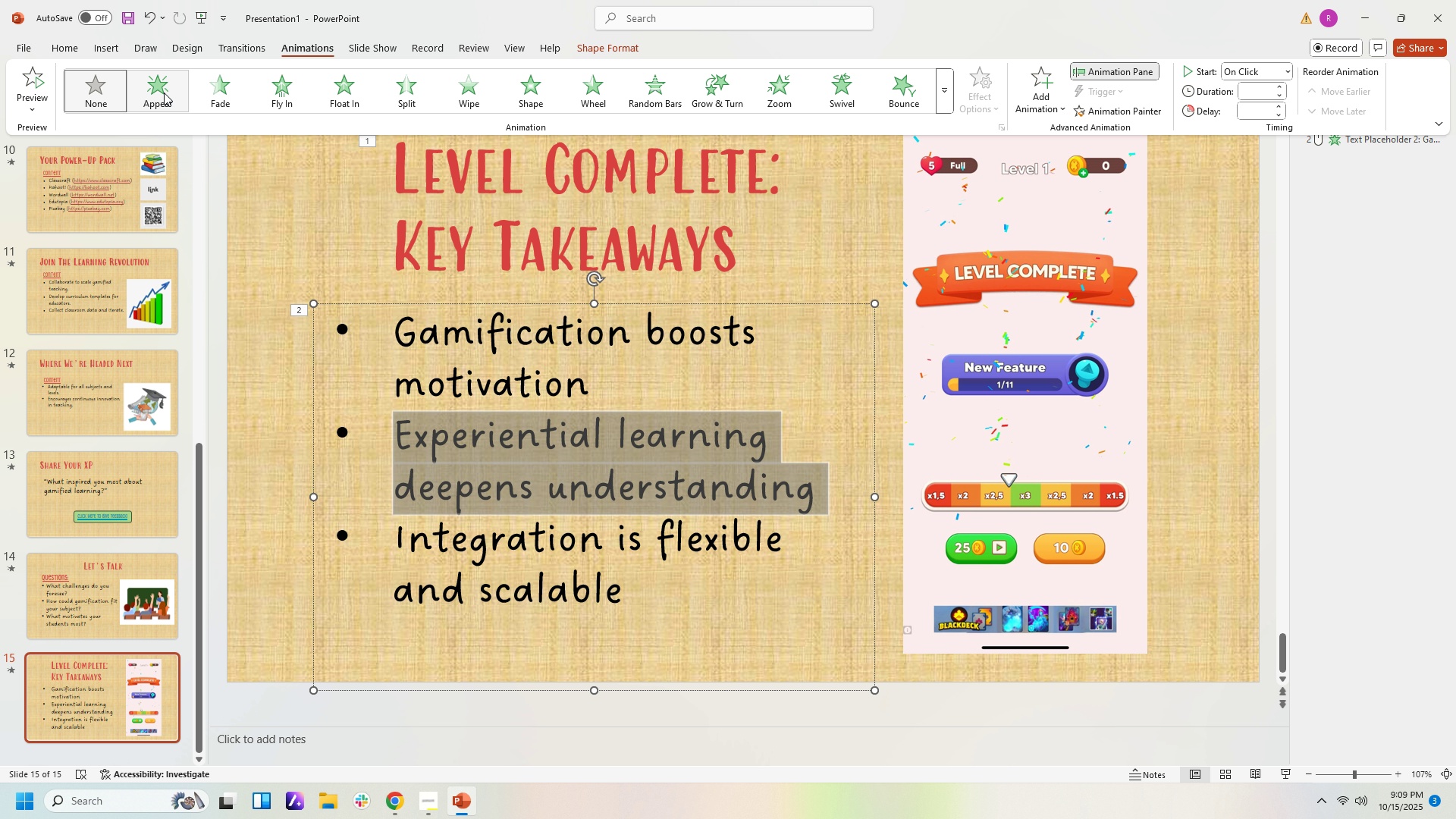 
wait(5.09)
 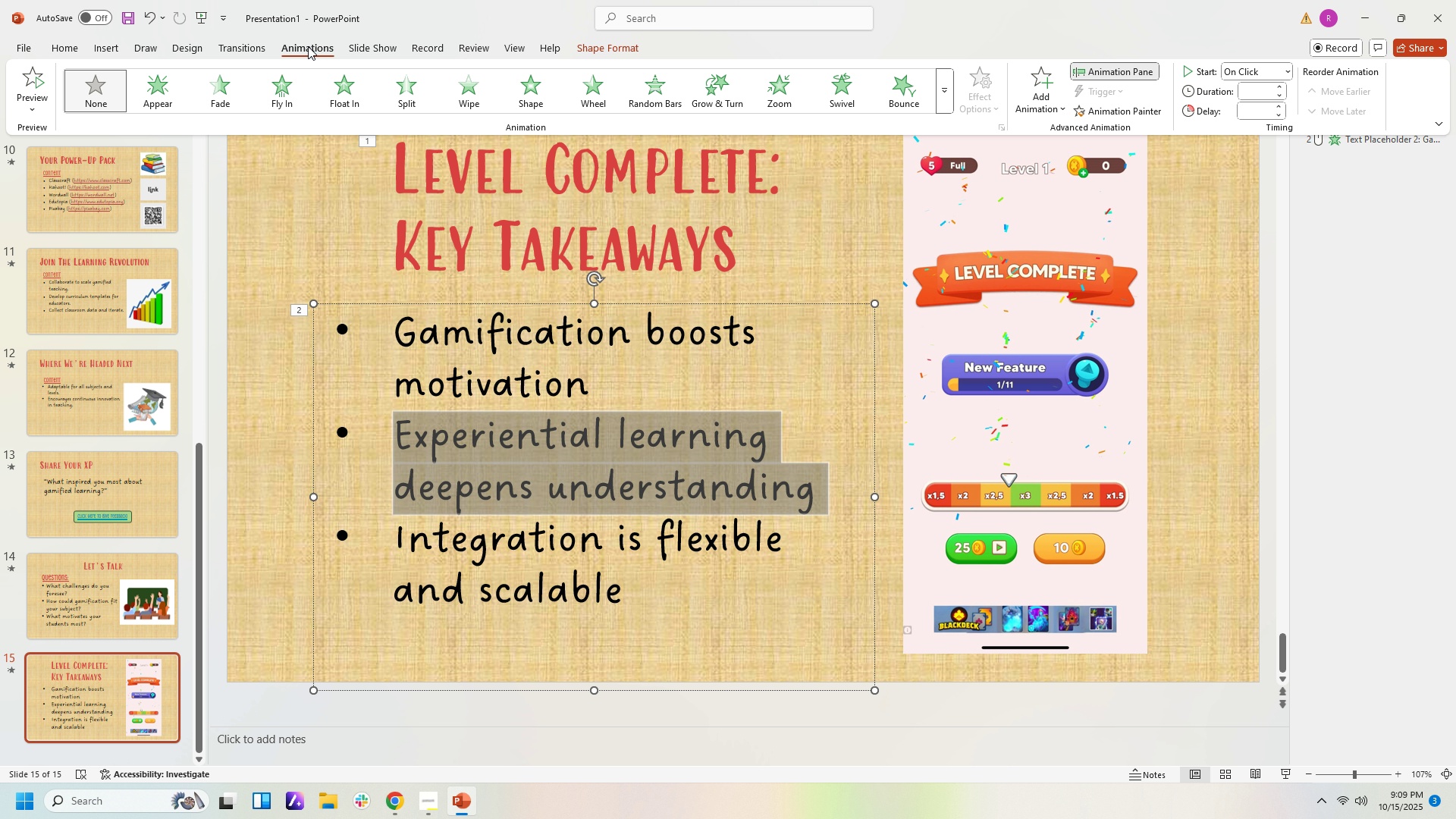 
left_click([157, 80])
 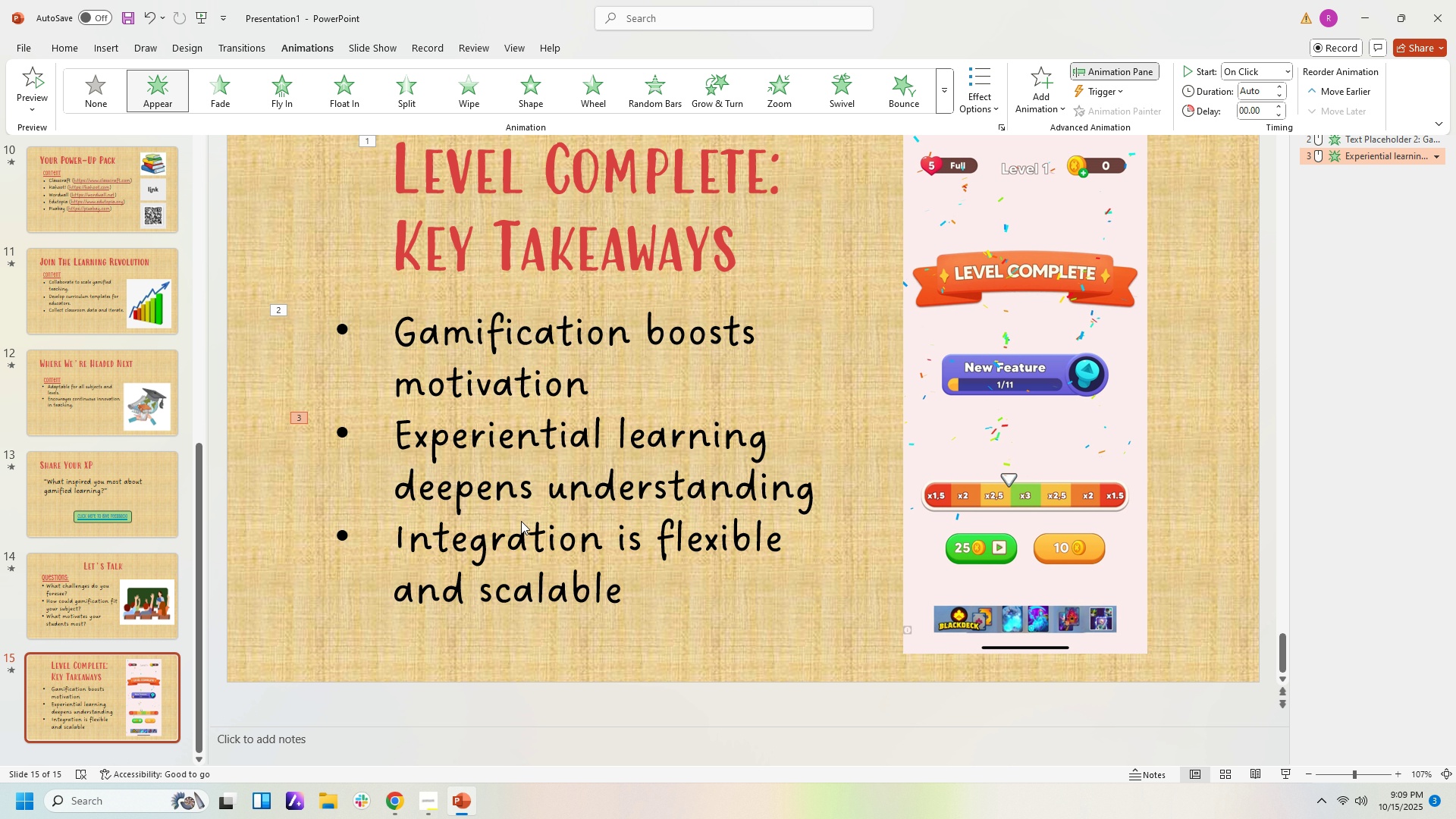 
left_click([521, 521])
 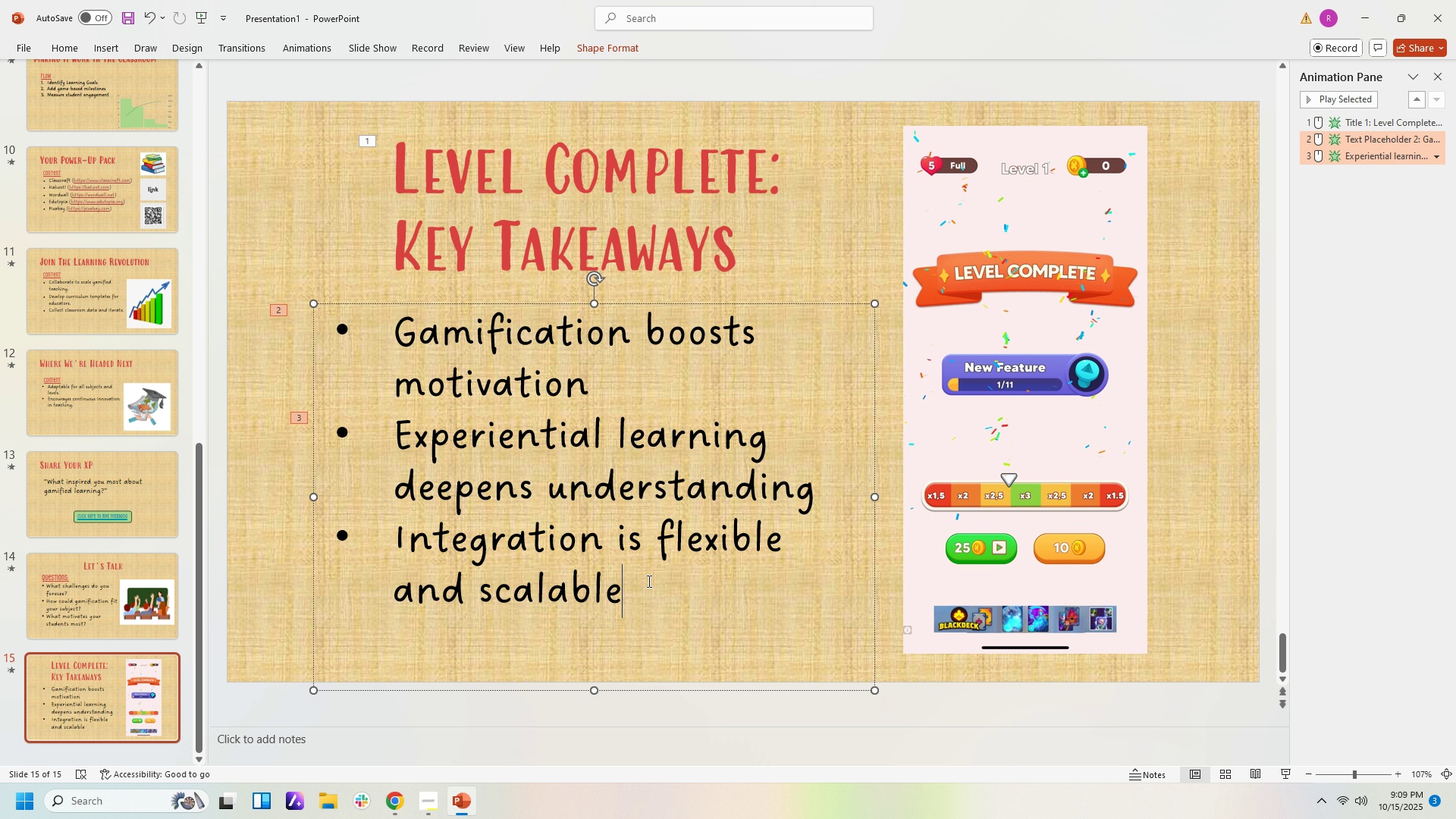 
left_click([648, 581])
 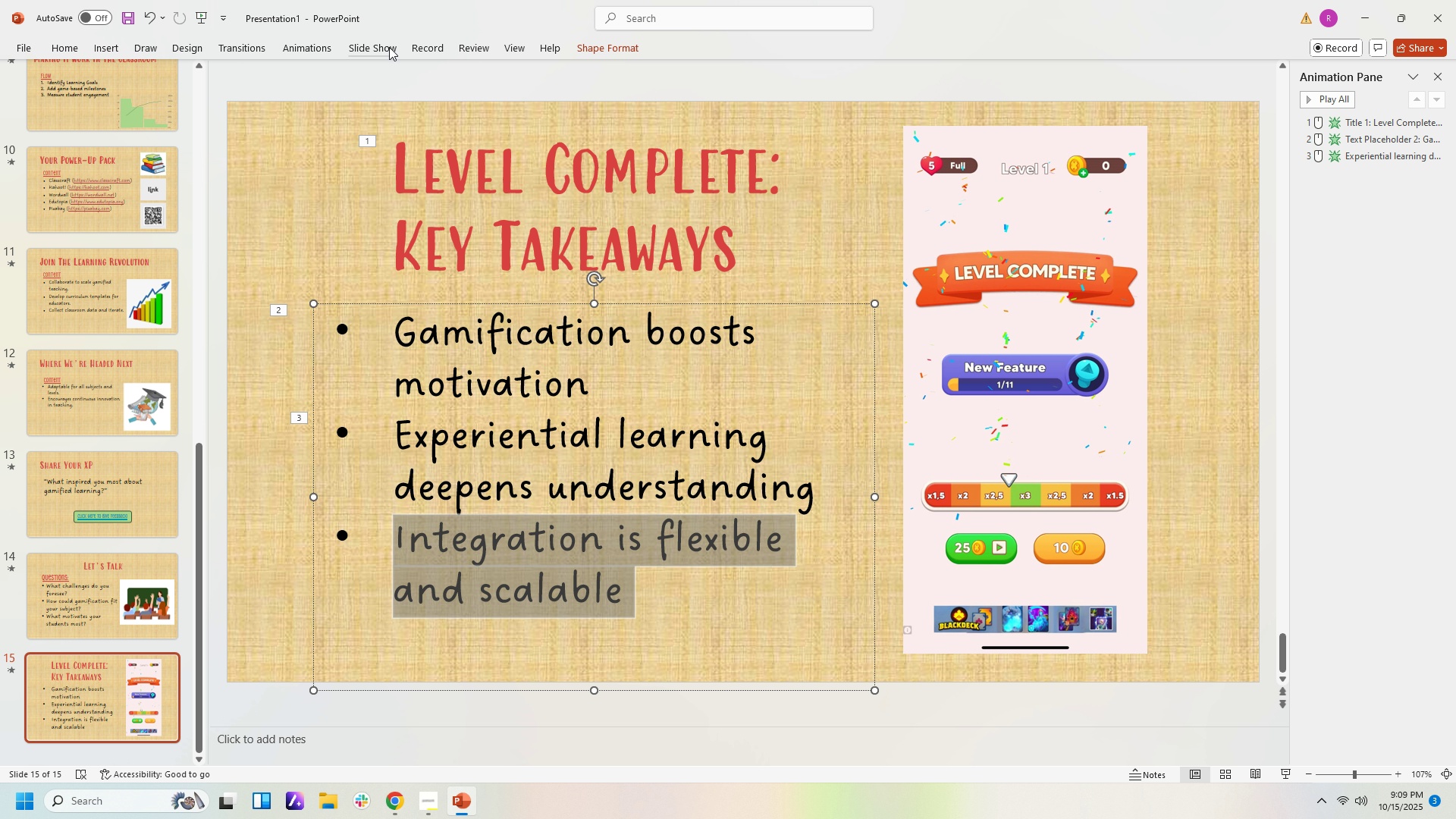 
left_click([309, 52])
 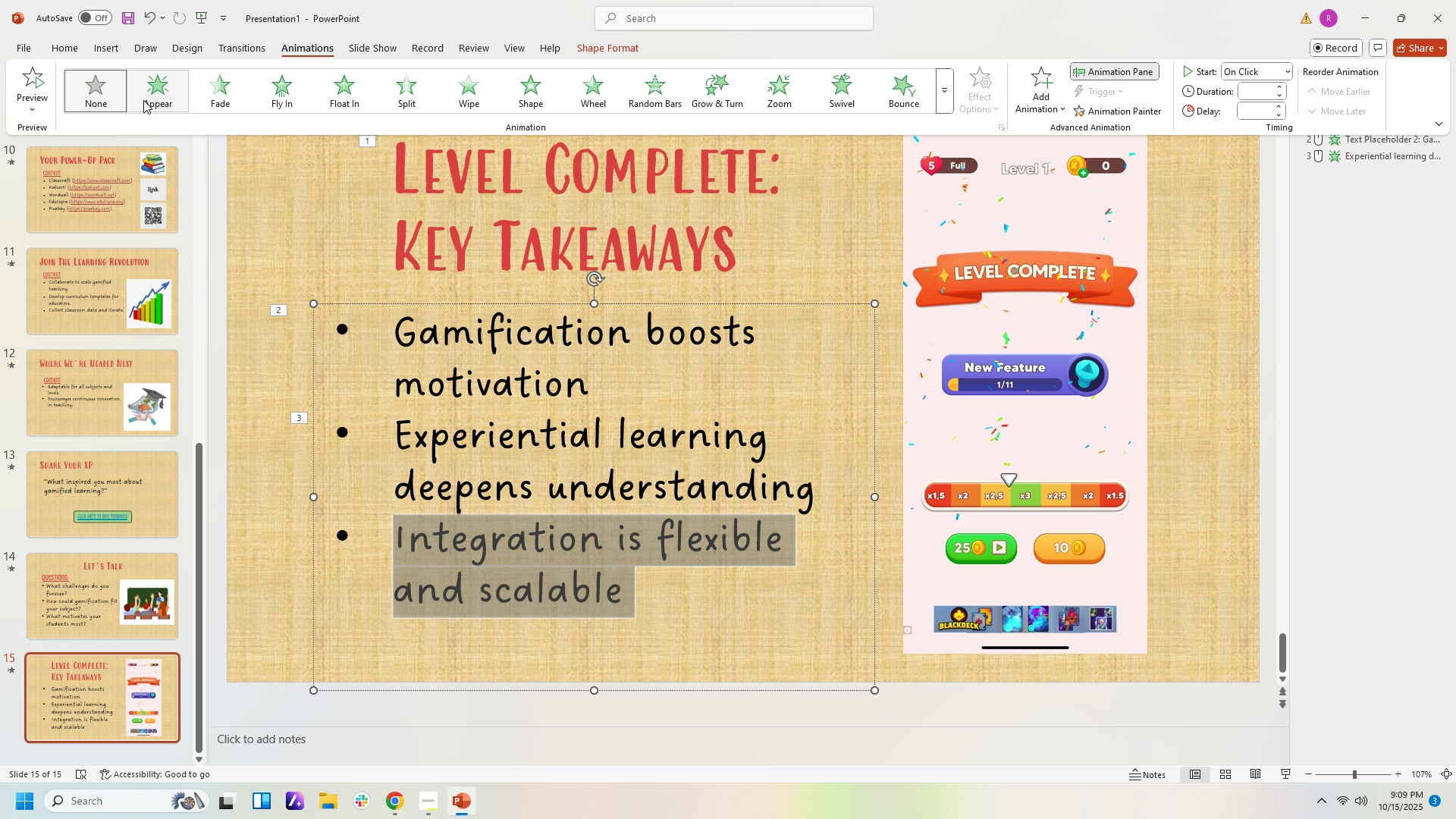 
left_click([152, 99])
 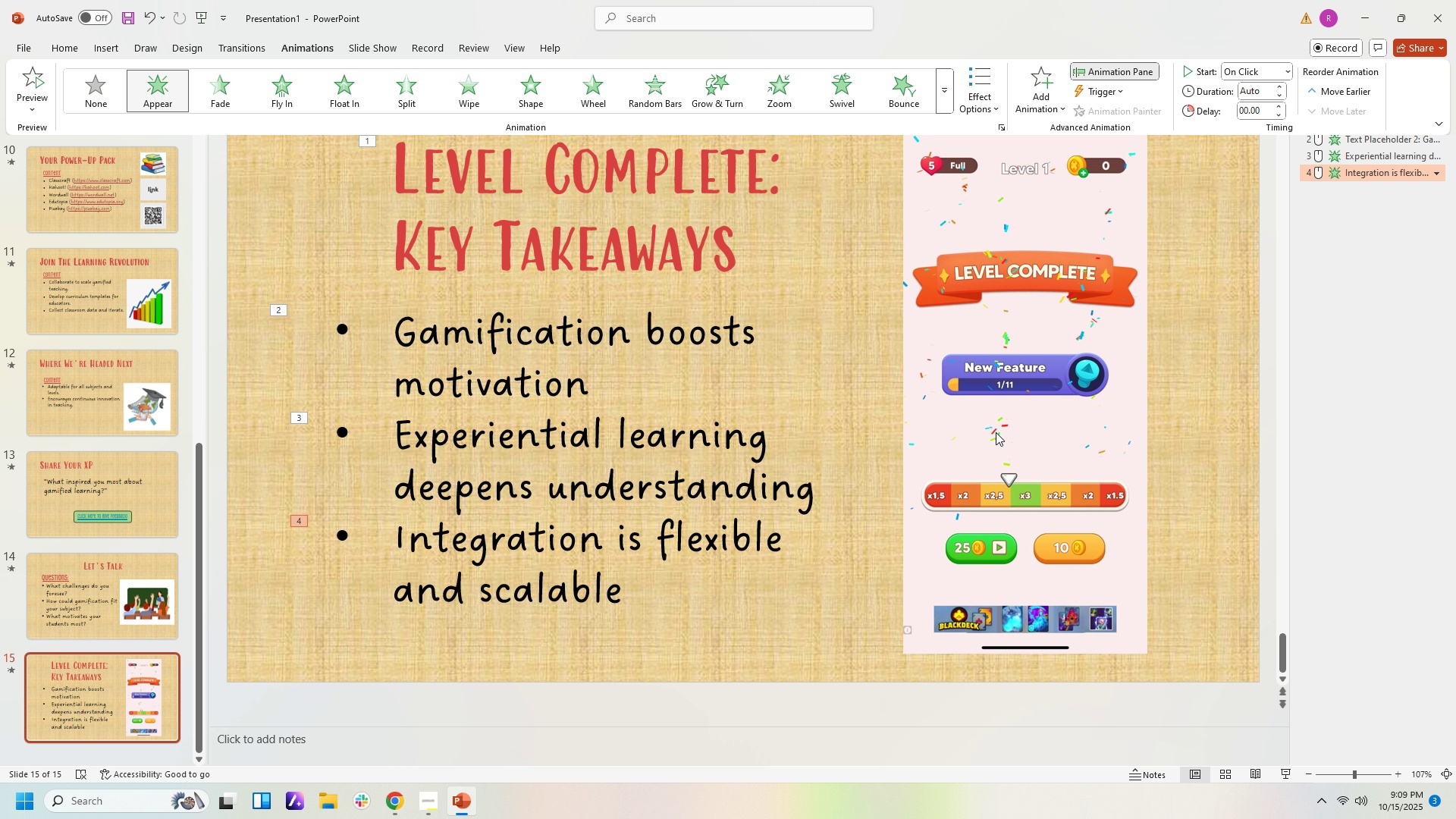 
left_click([996, 432])
 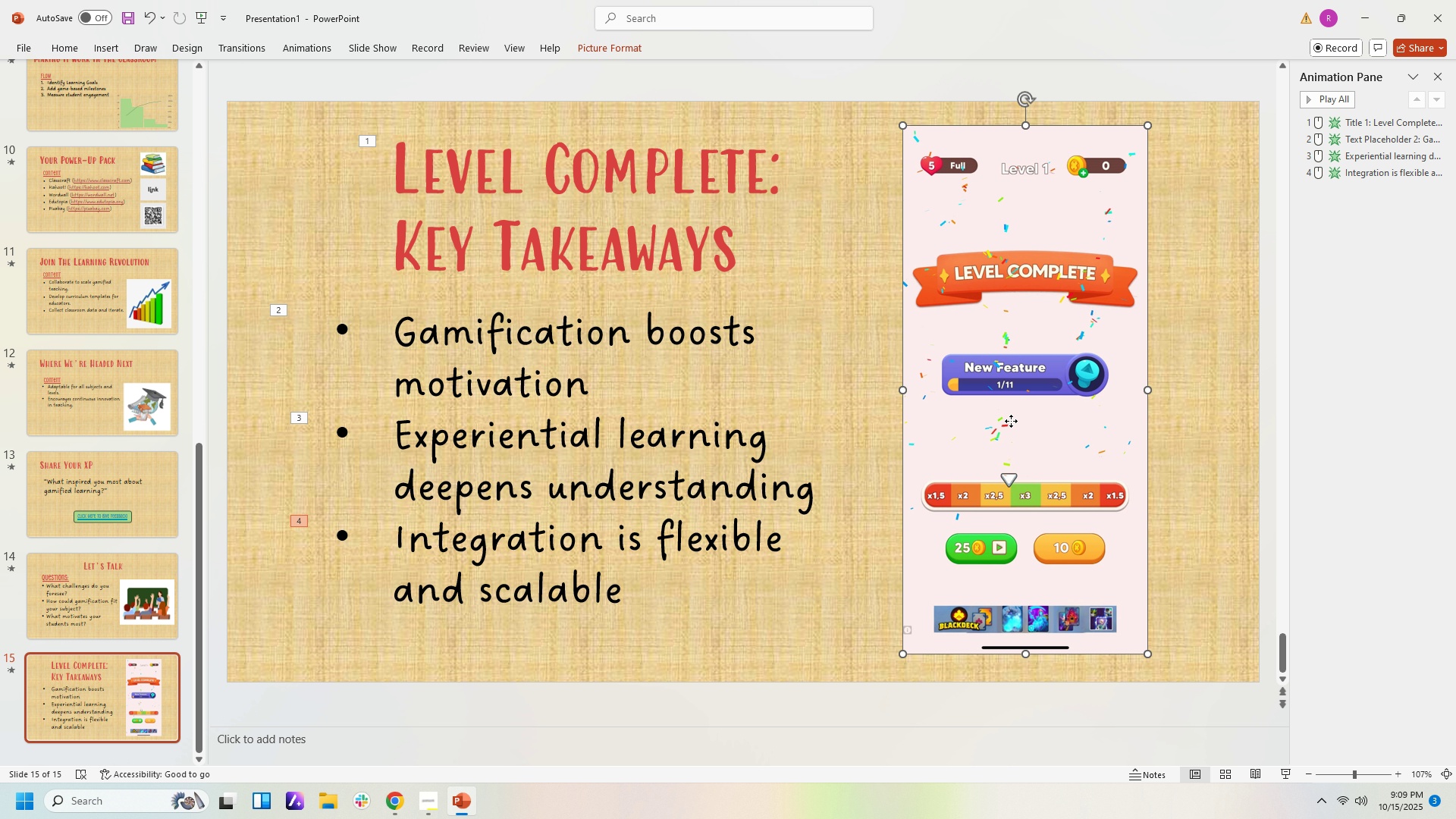 
left_click([1011, 421])
 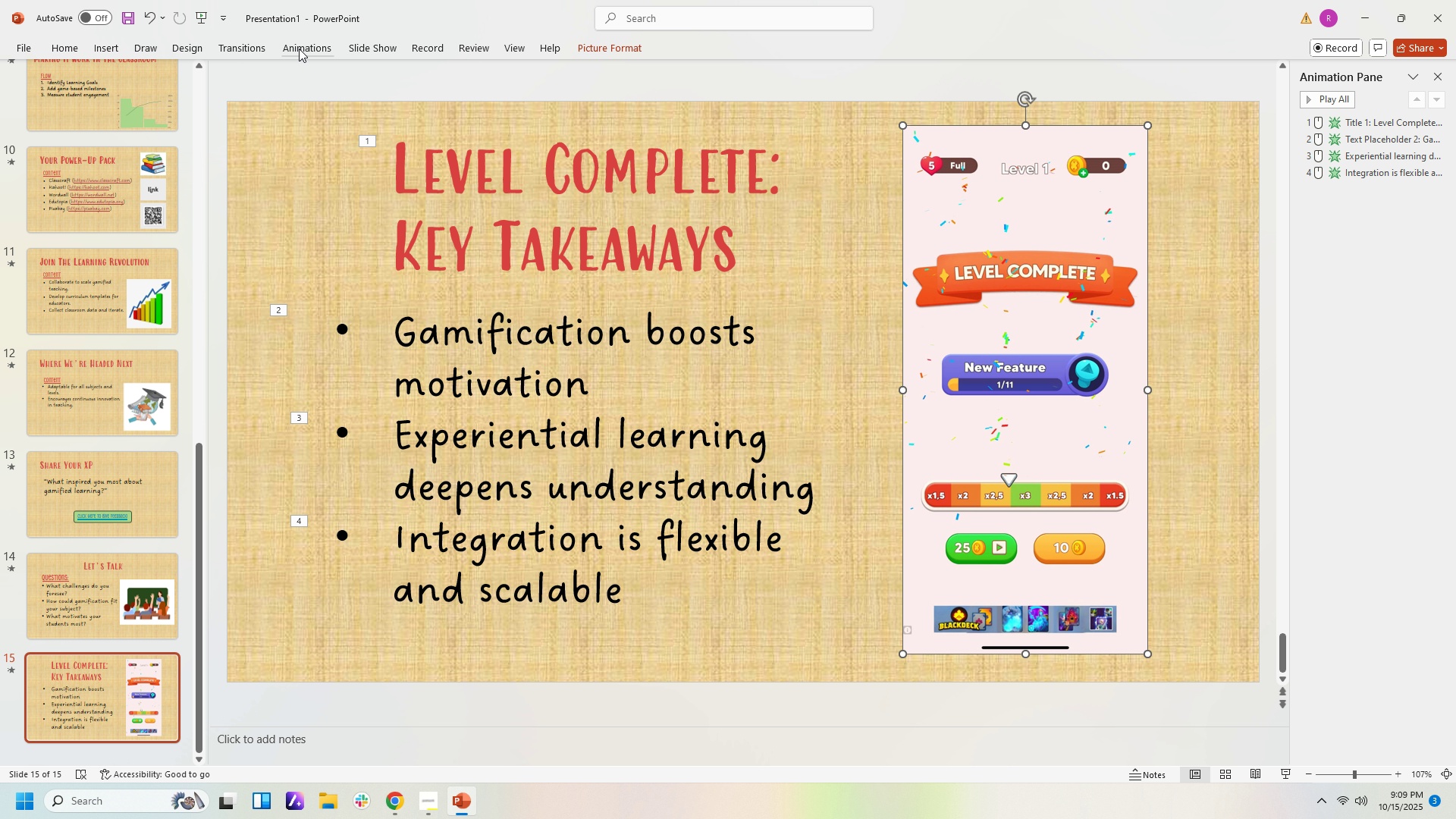 
left_click([306, 49])
 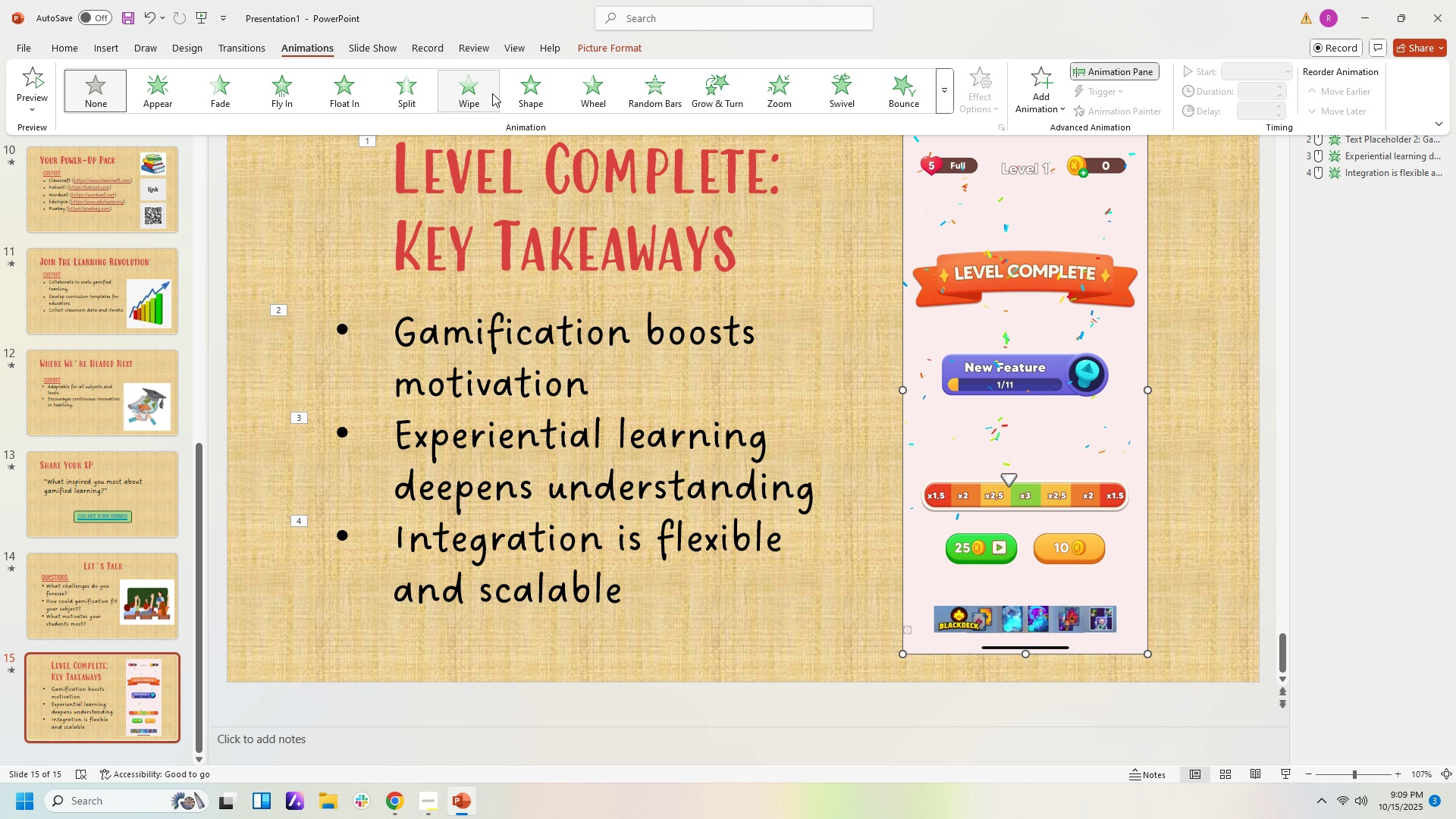 
left_click([484, 96])
 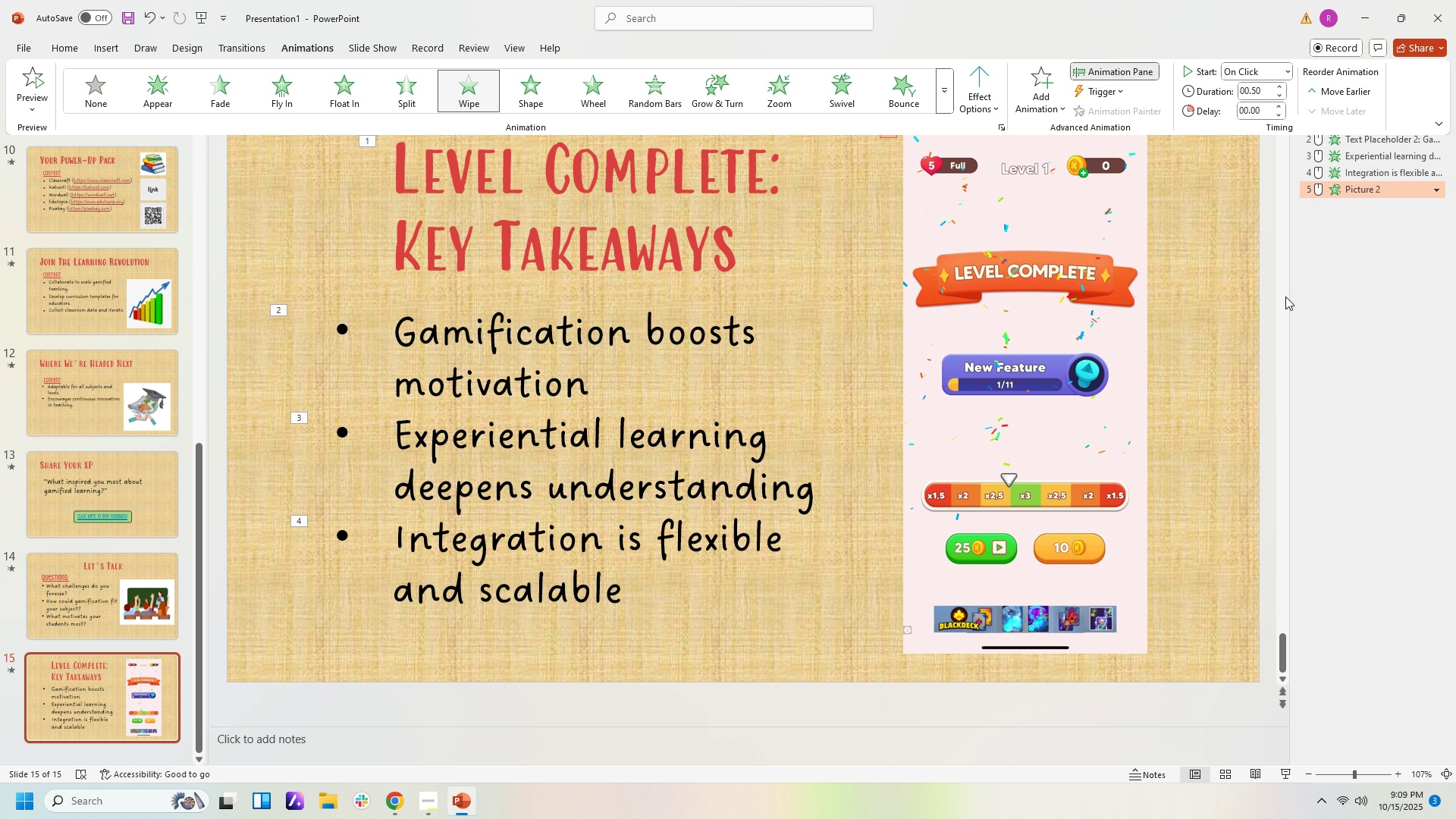 
left_click([1285, 297])
 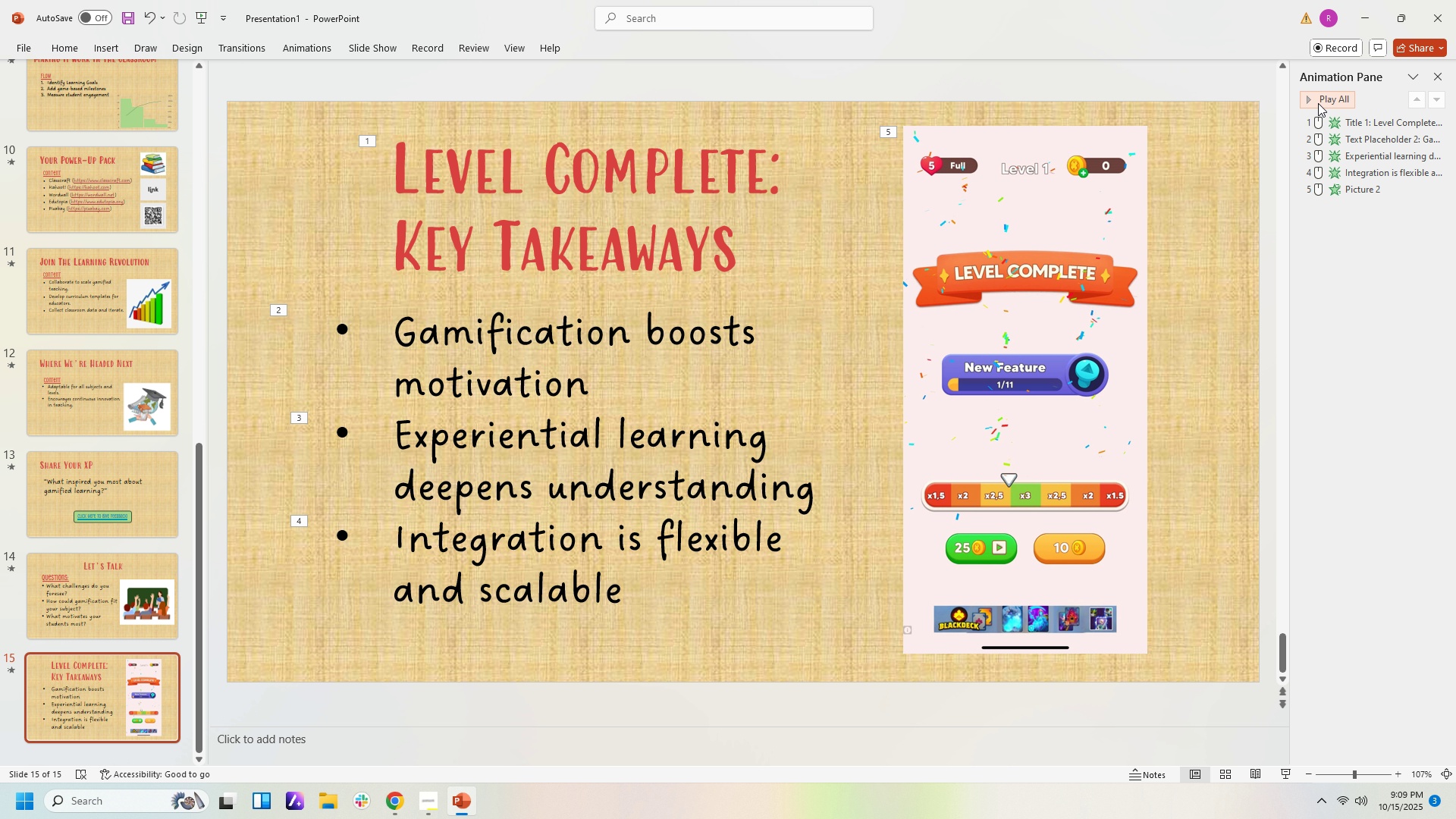 
left_click([1318, 103])
 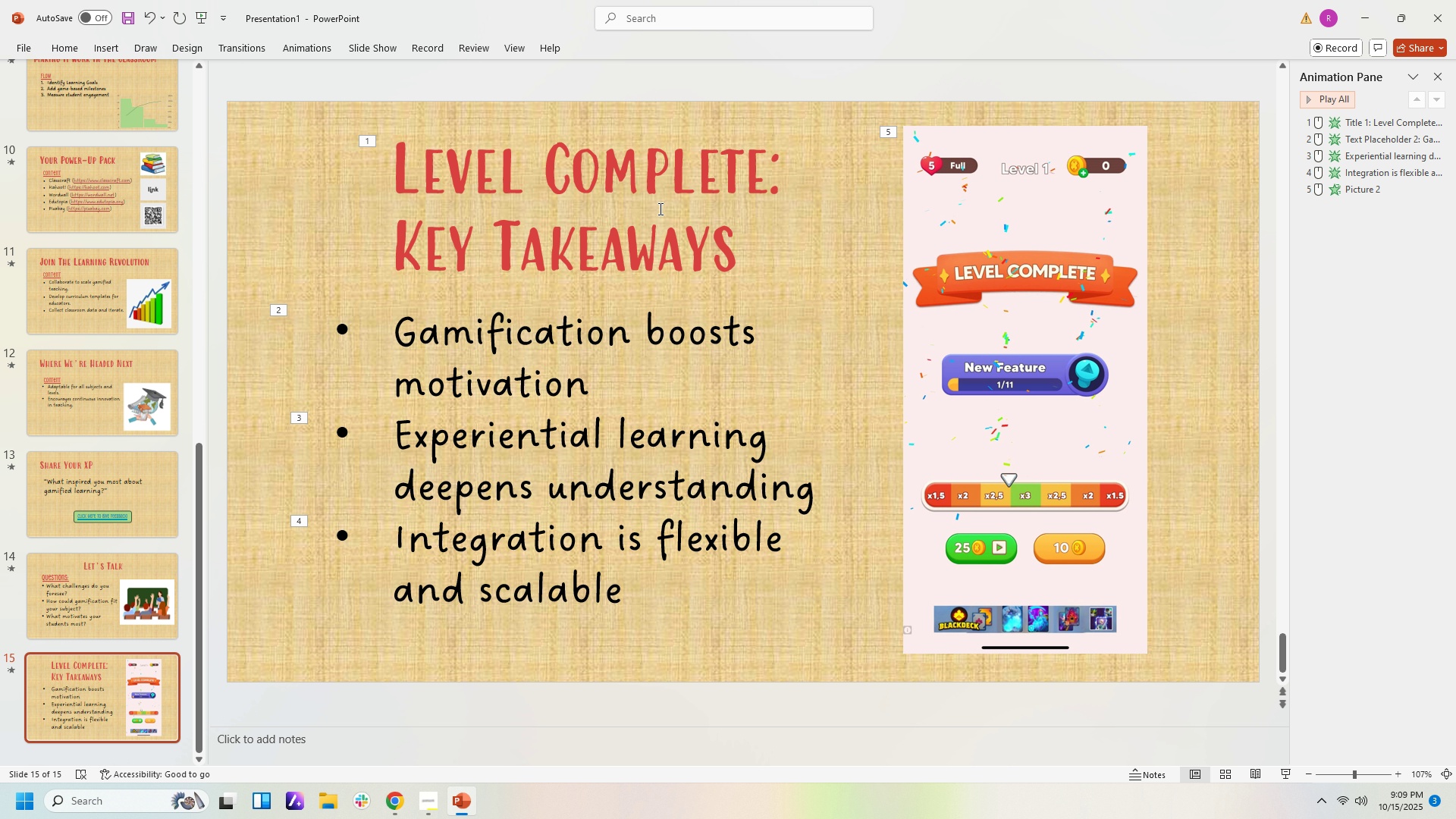 
left_click([1019, 270])
 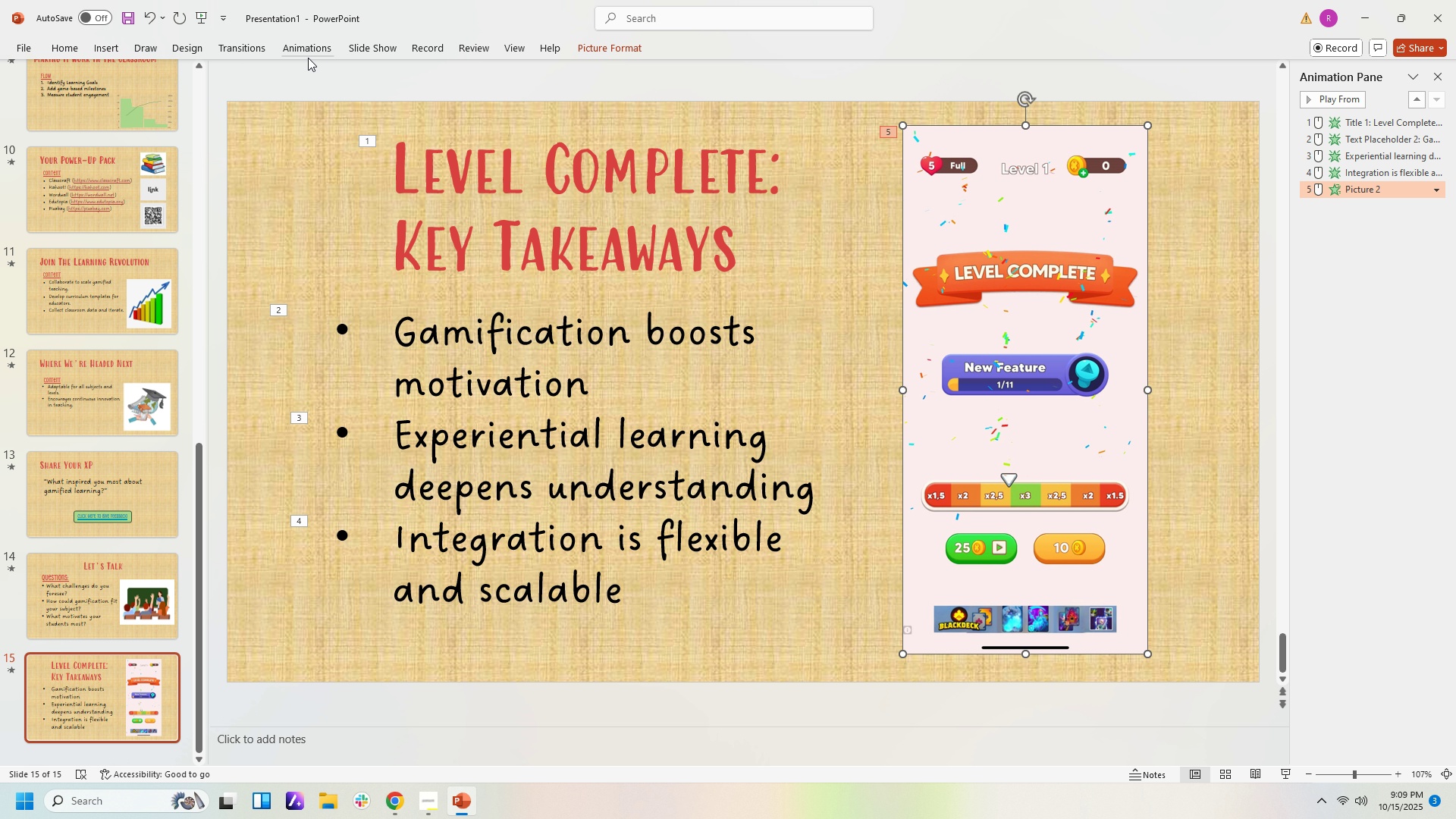 
left_click([308, 58])
 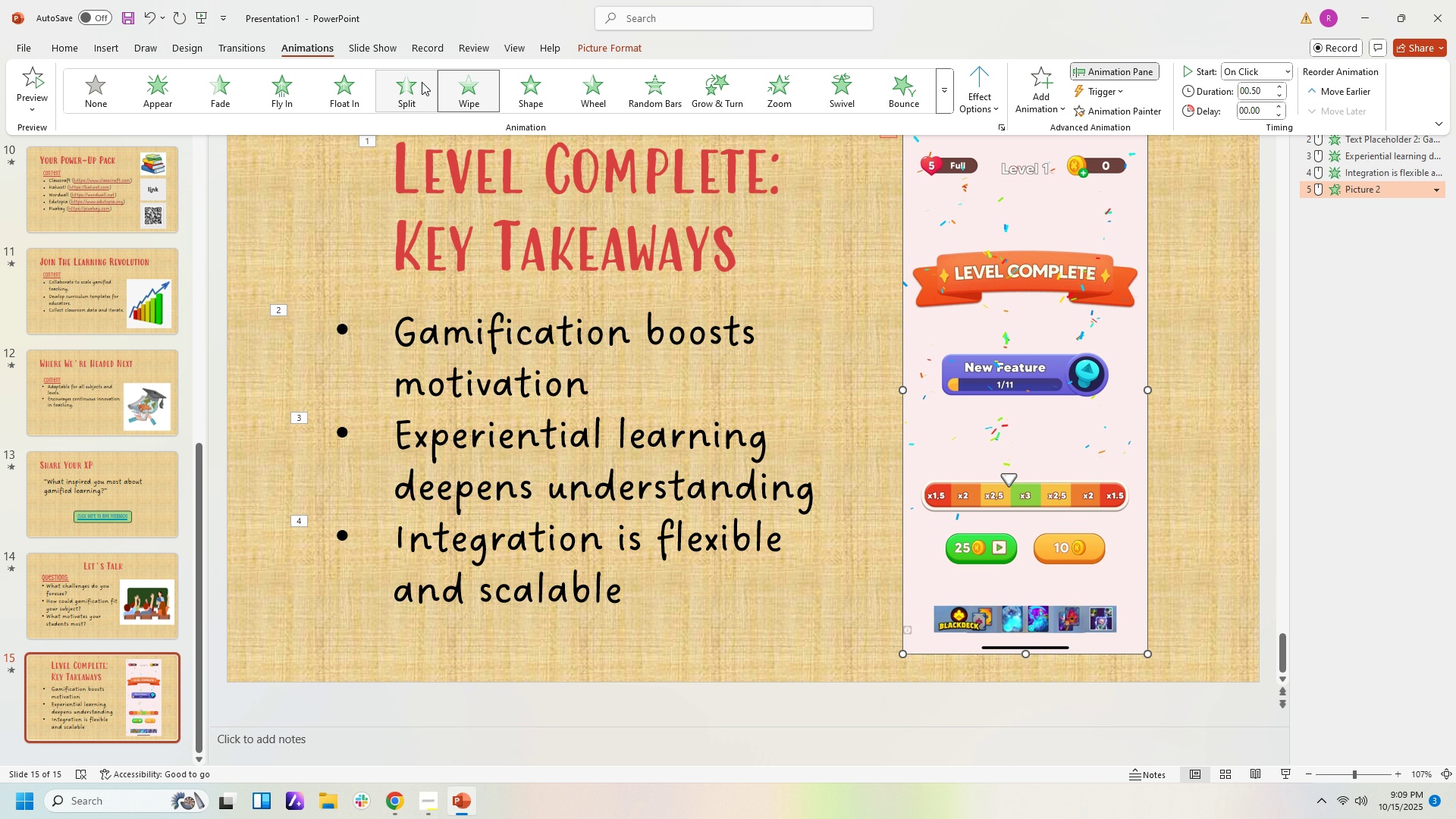 
left_click([552, 85])
 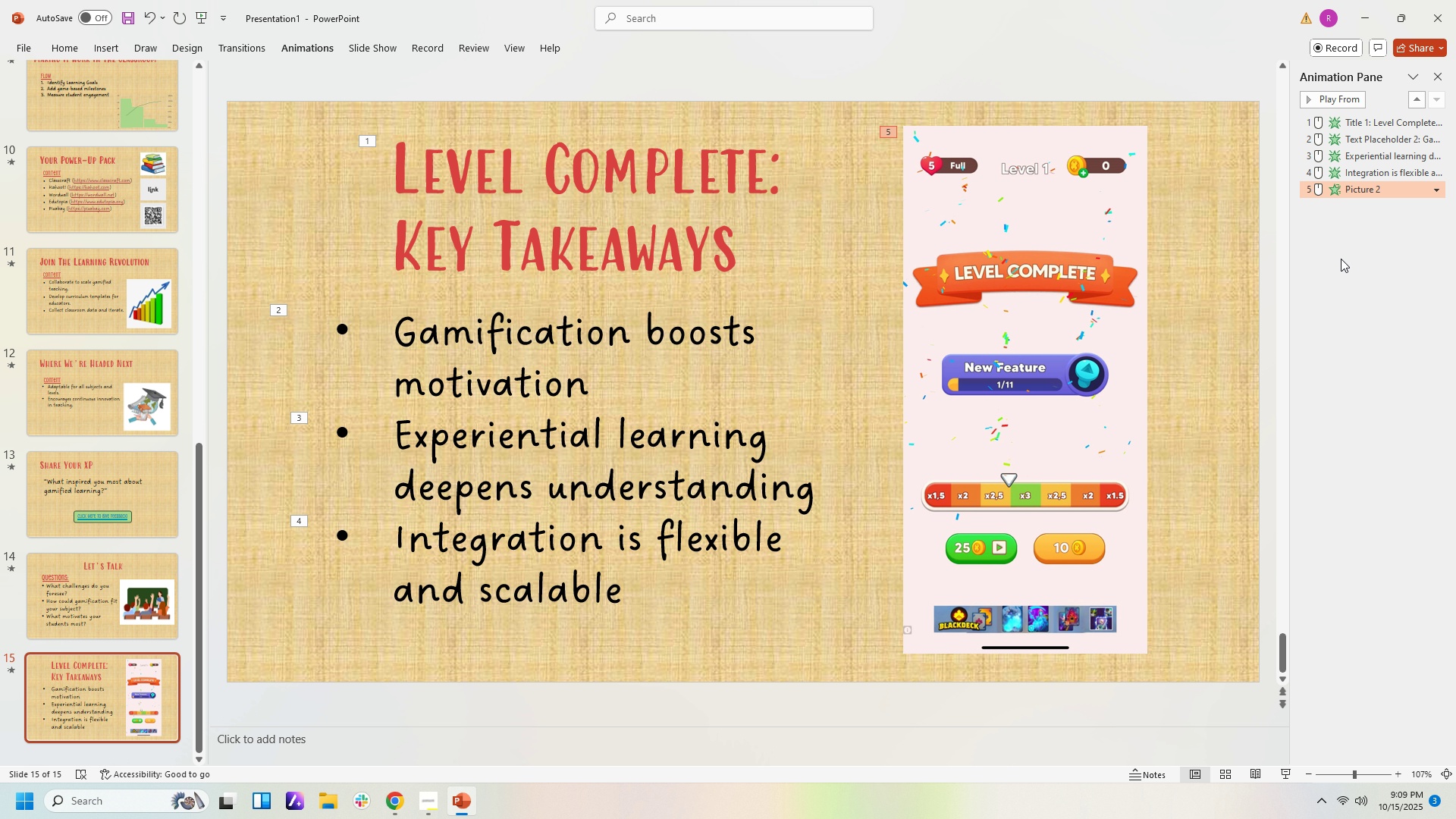 
double_click([1363, 258])
 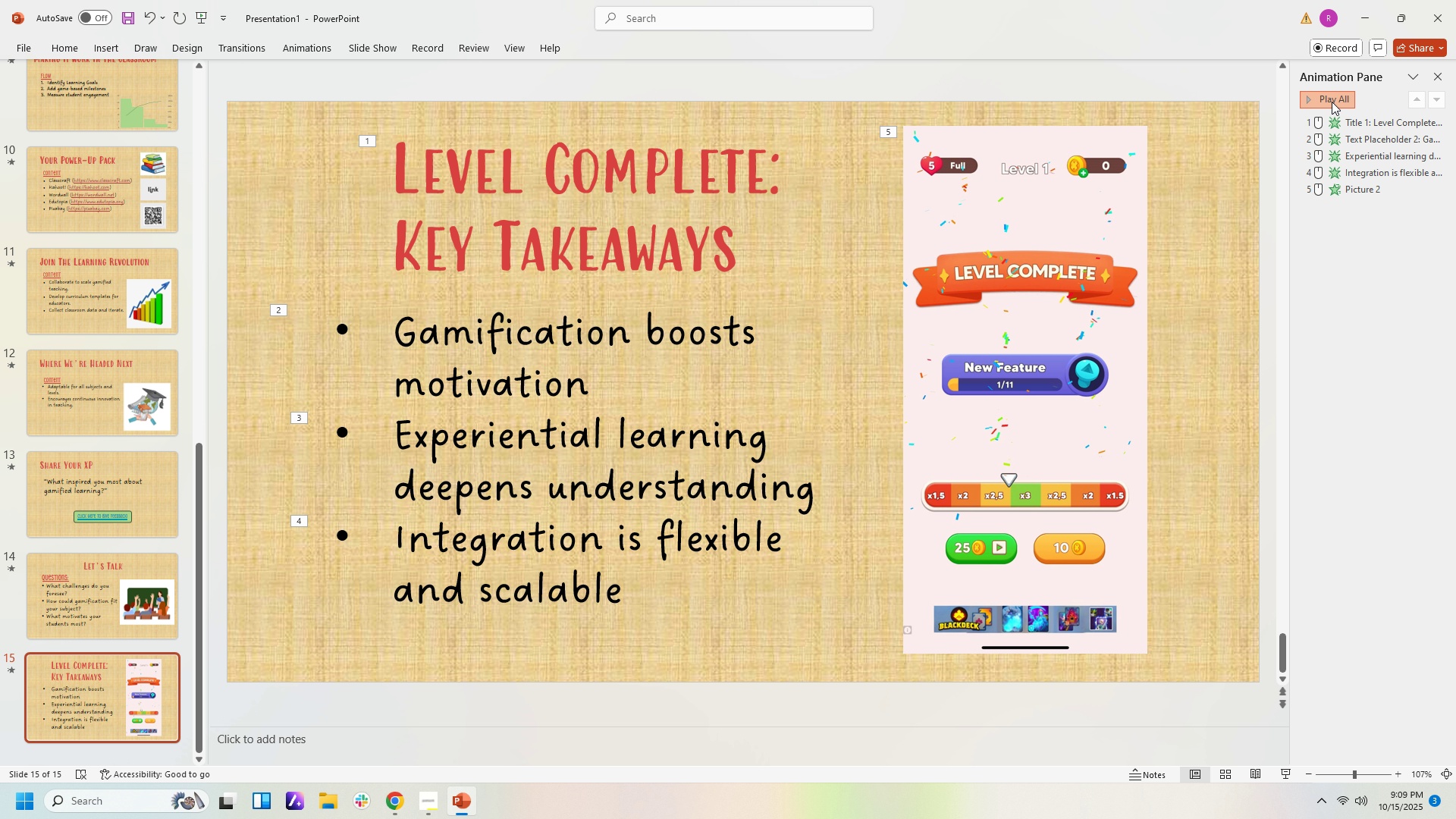 
left_click([1332, 102])
 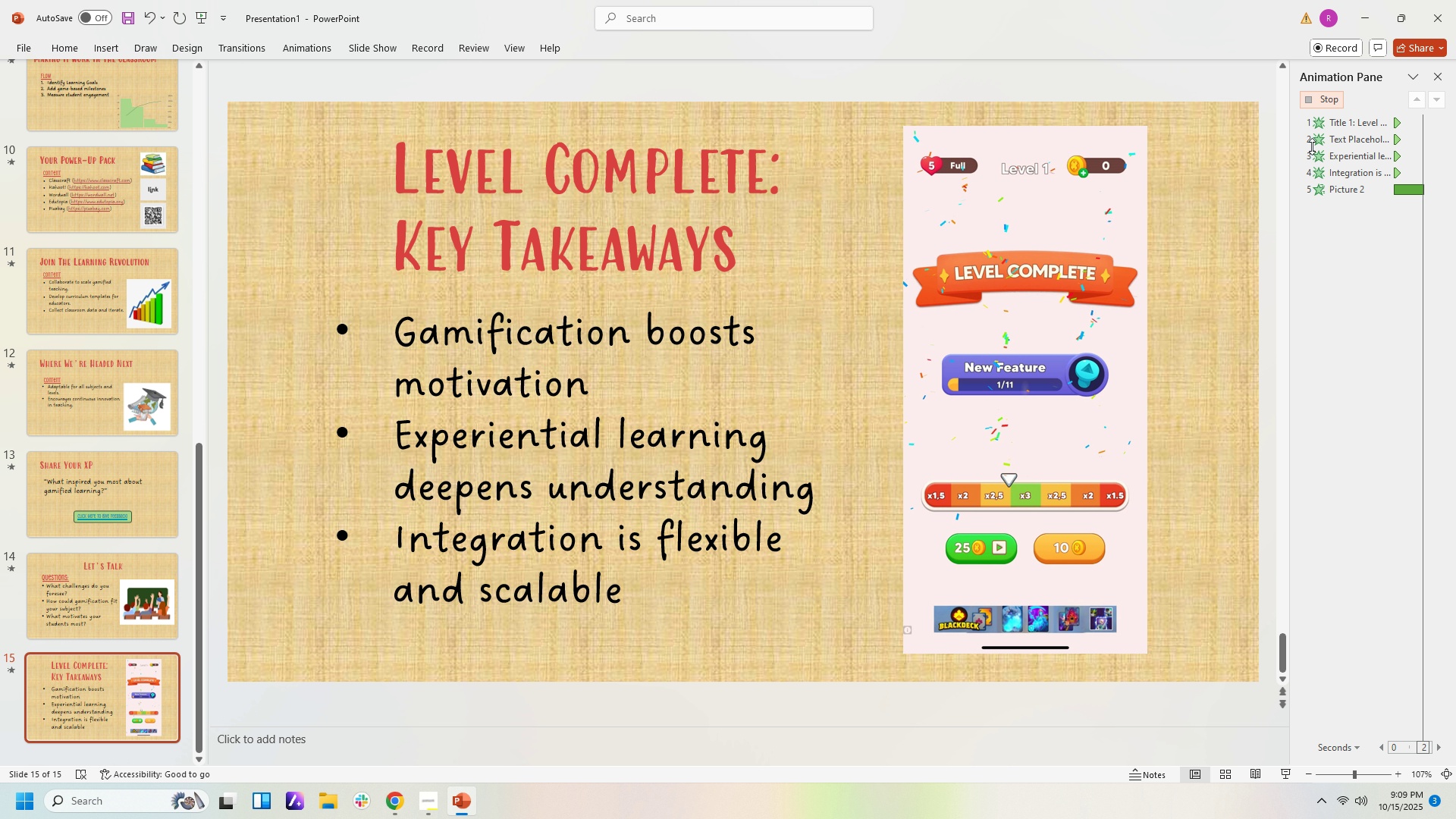 
left_click([1332, 287])
 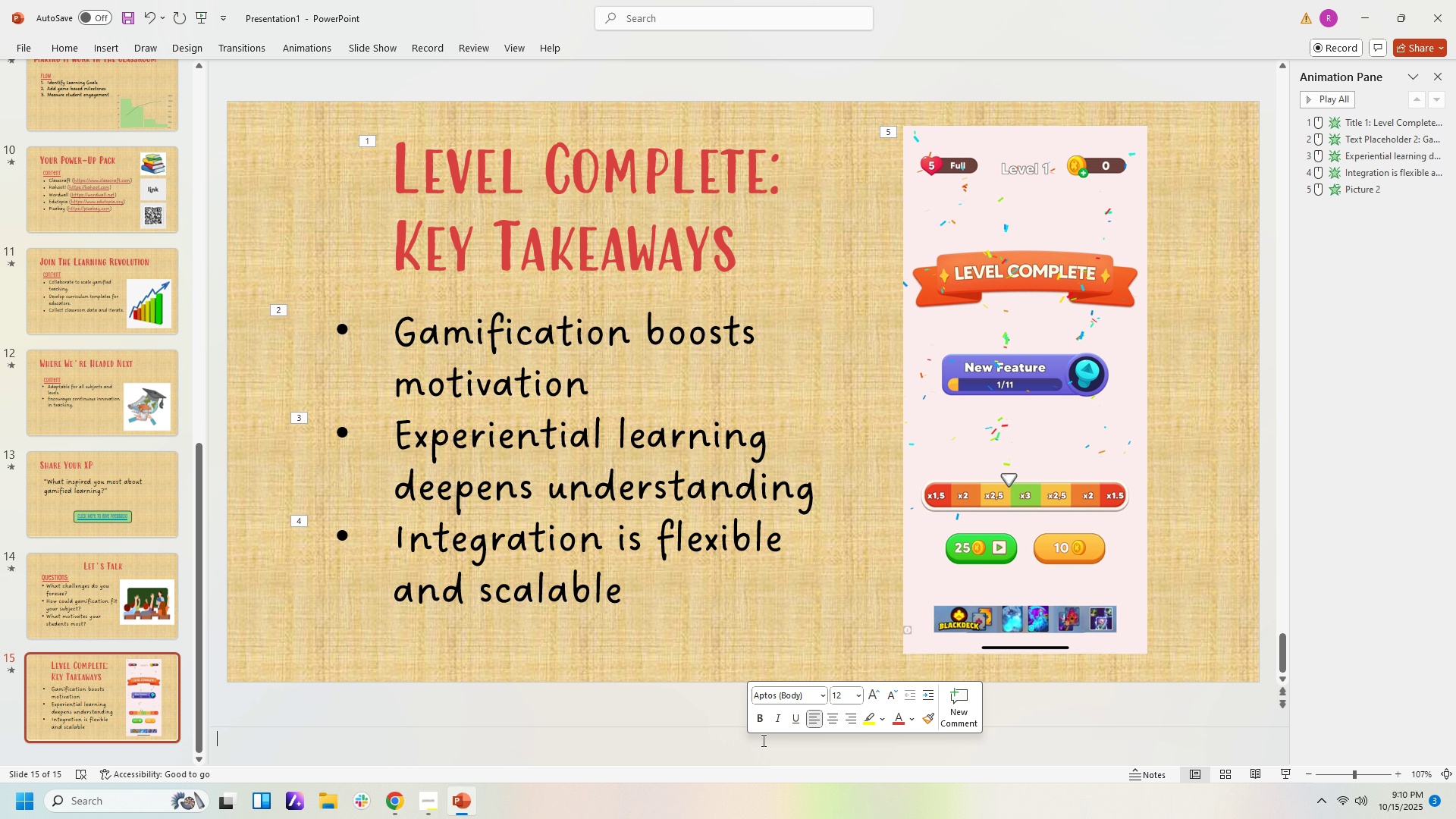 
scroll: coordinate [677, 736], scroll_direction: down, amount: 1.0
 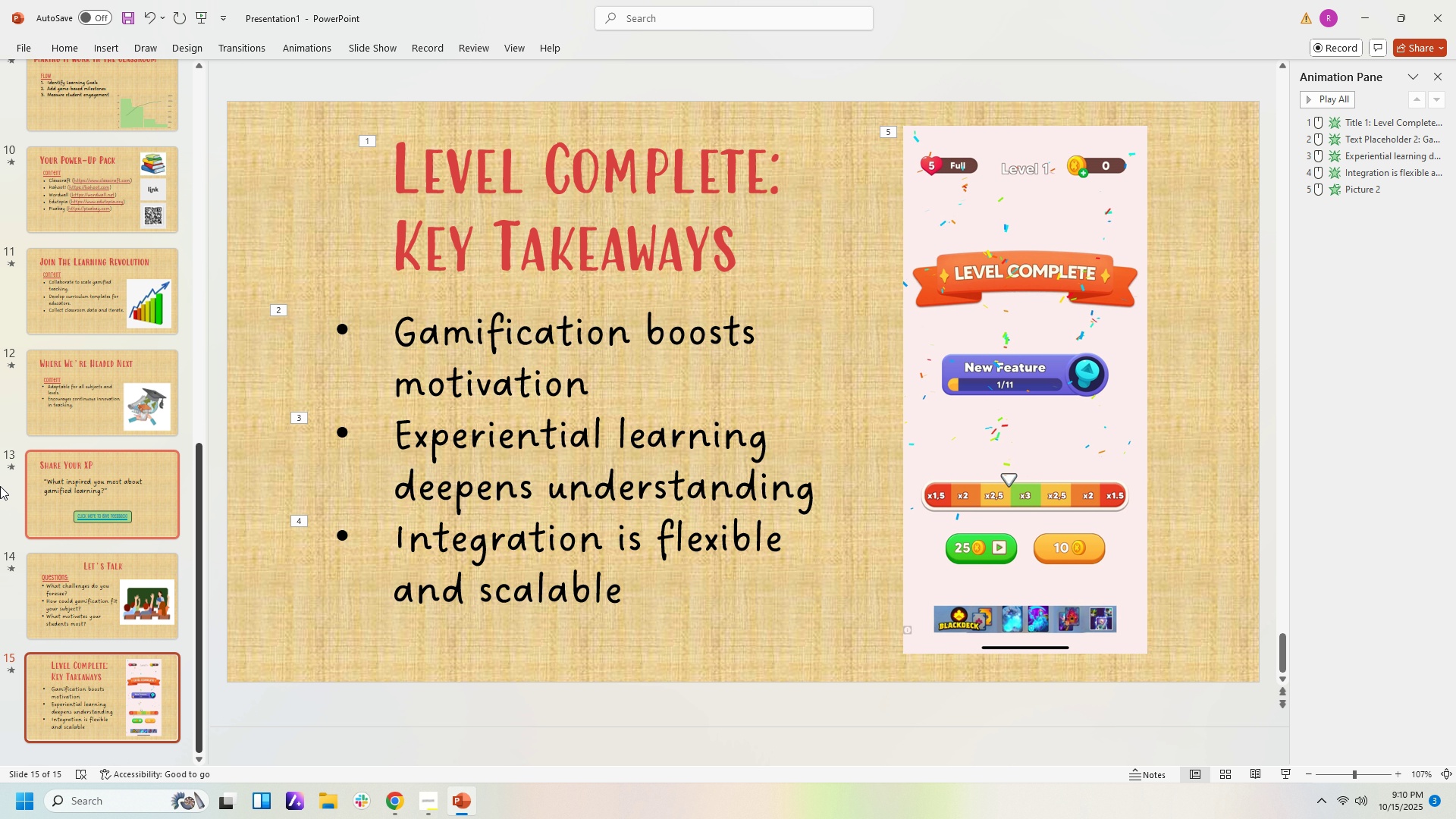 
left_click([292, 714])
 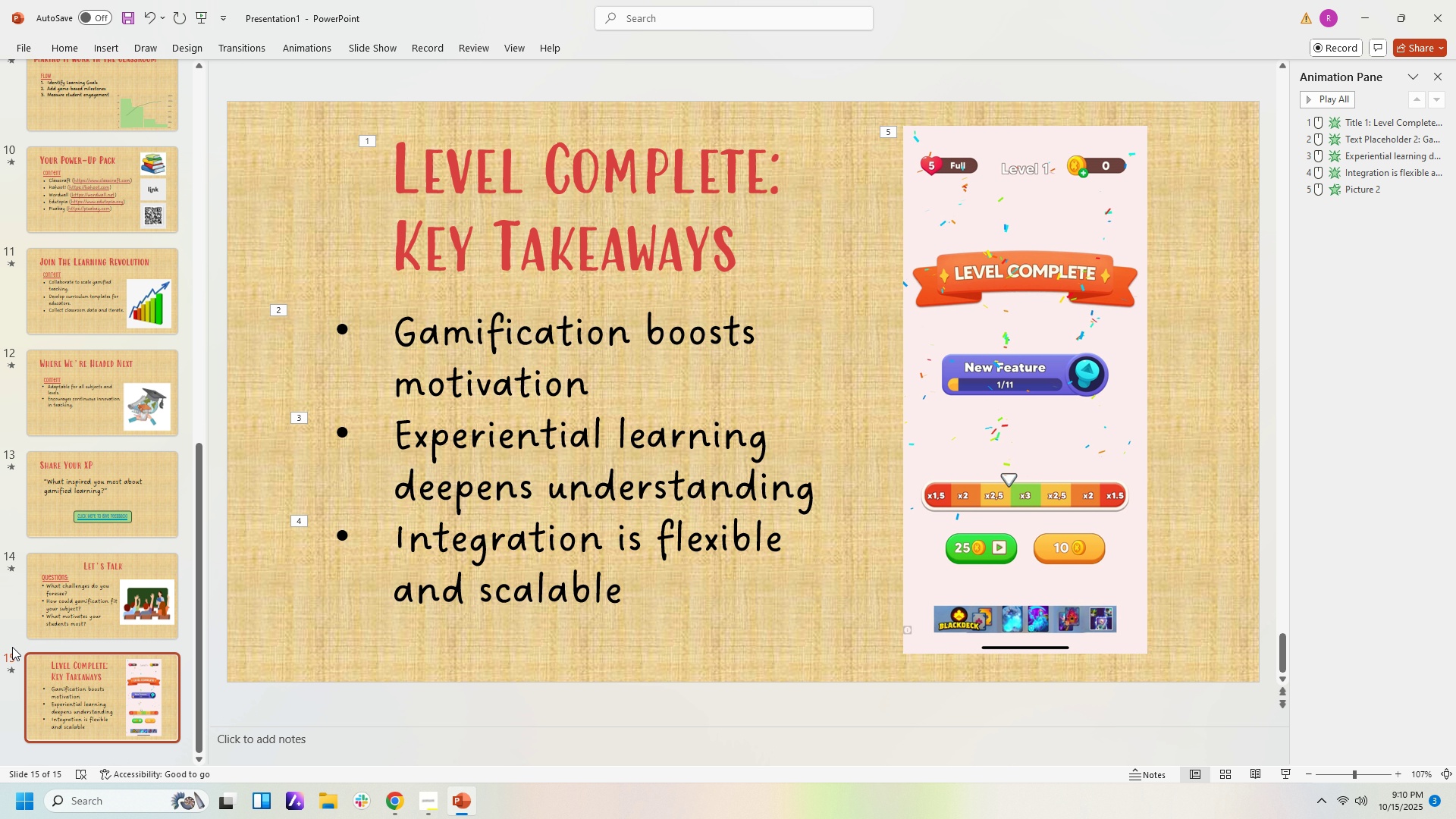 
scroll: coordinate [190, 512], scroll_direction: up, amount: 26.0
 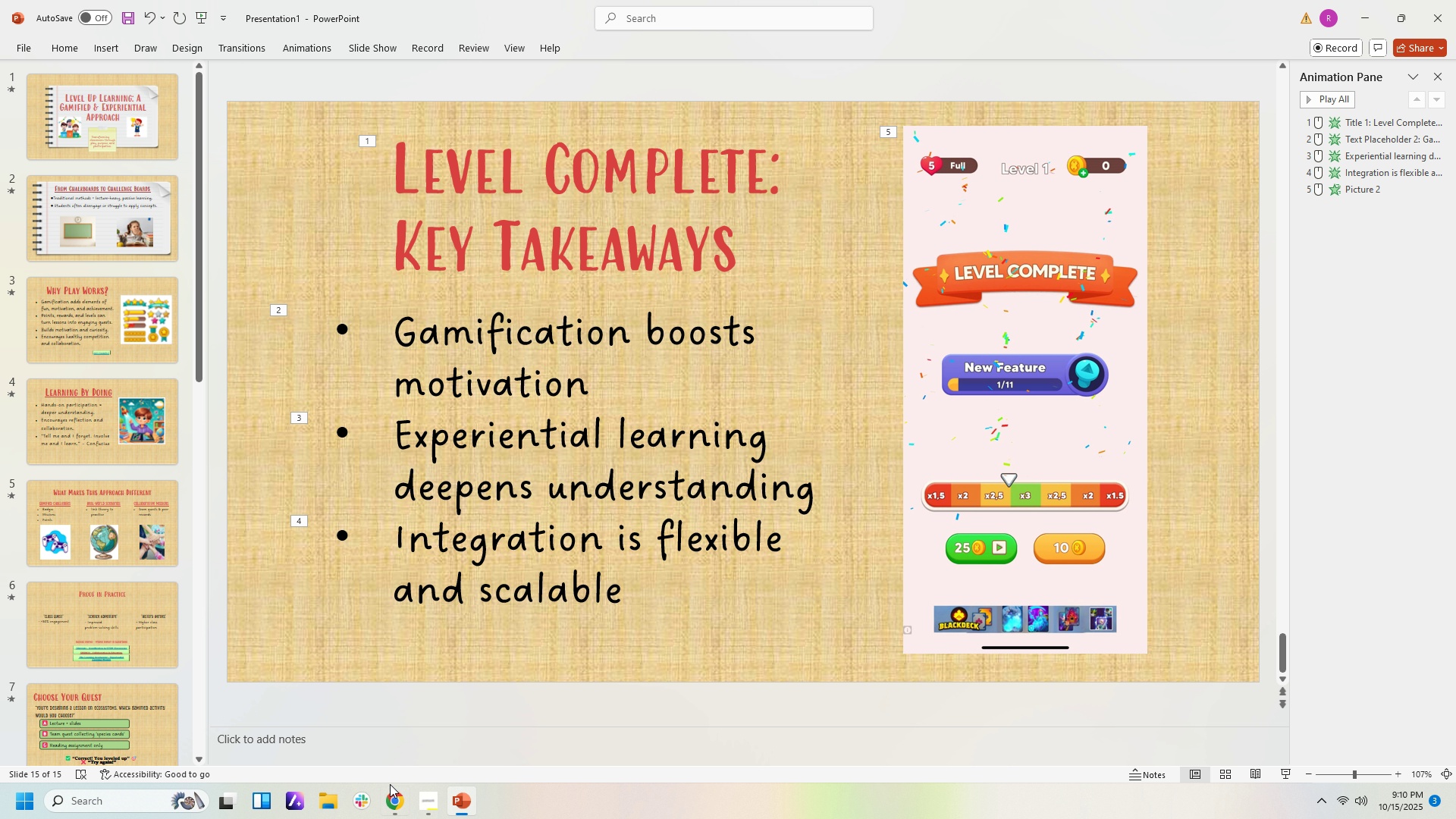 
scroll: coordinate [499, 763], scroll_direction: down, amount: 14.0
 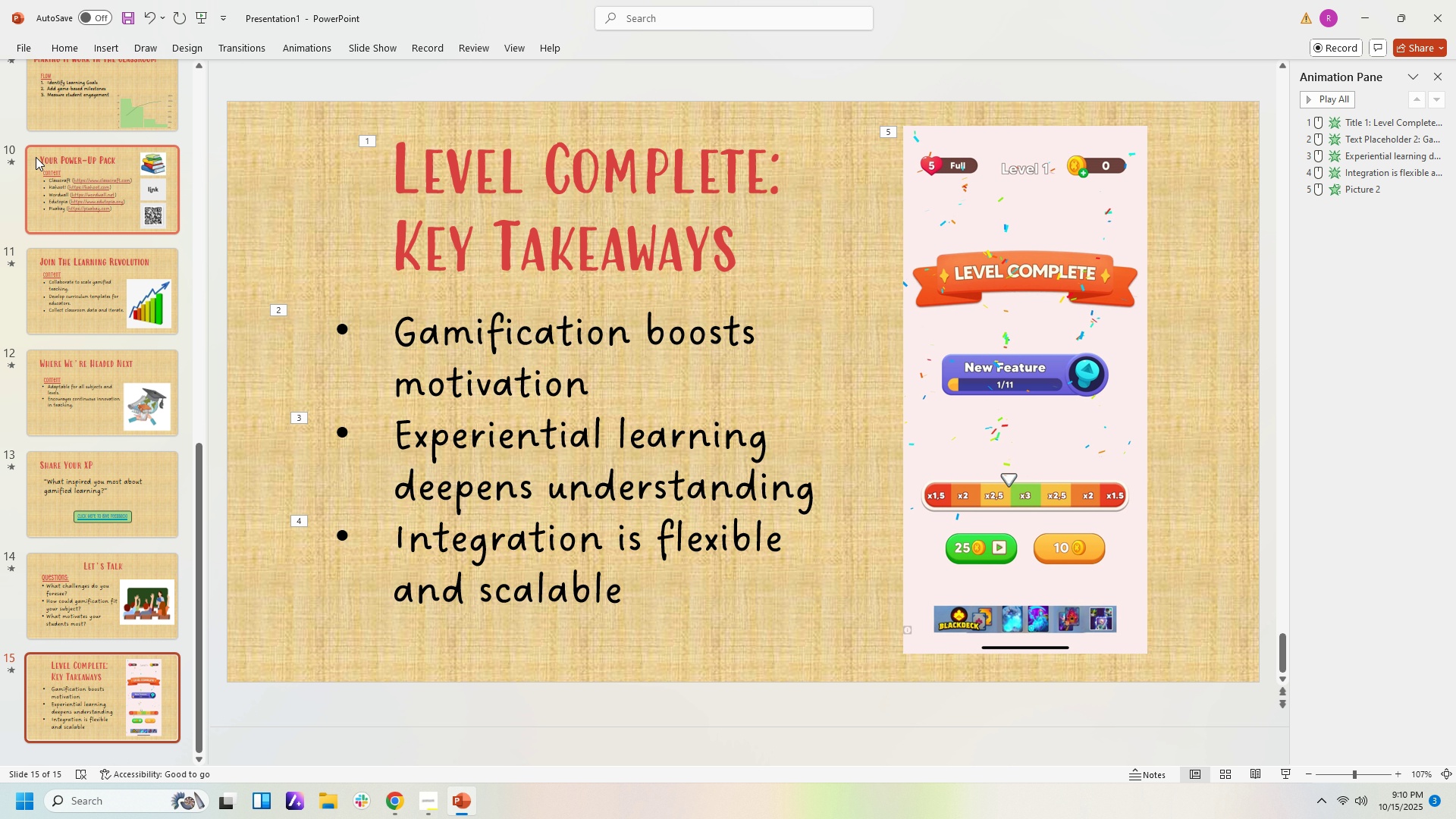 
left_click([98, 43])
 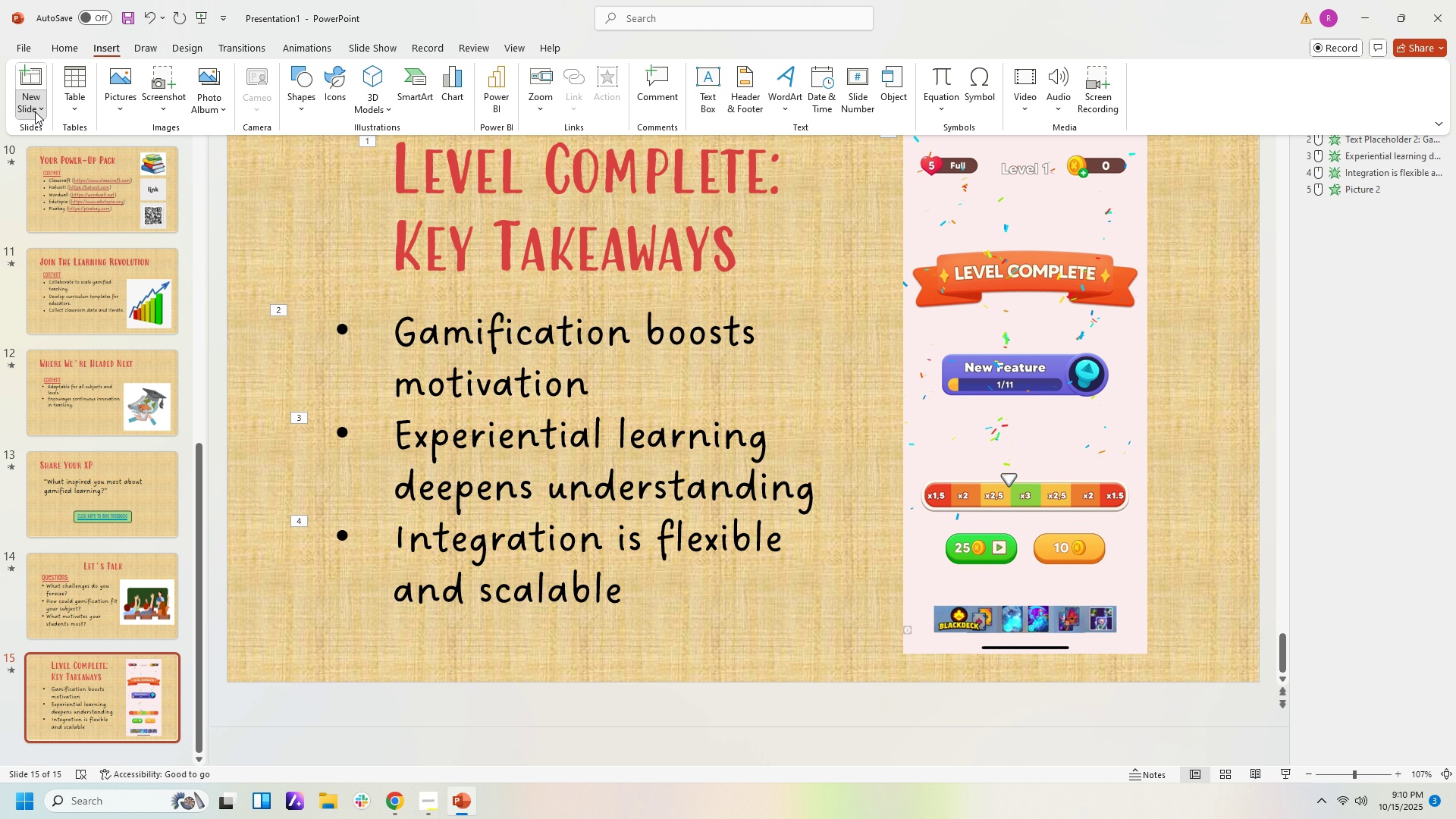 
left_click([35, 111])
 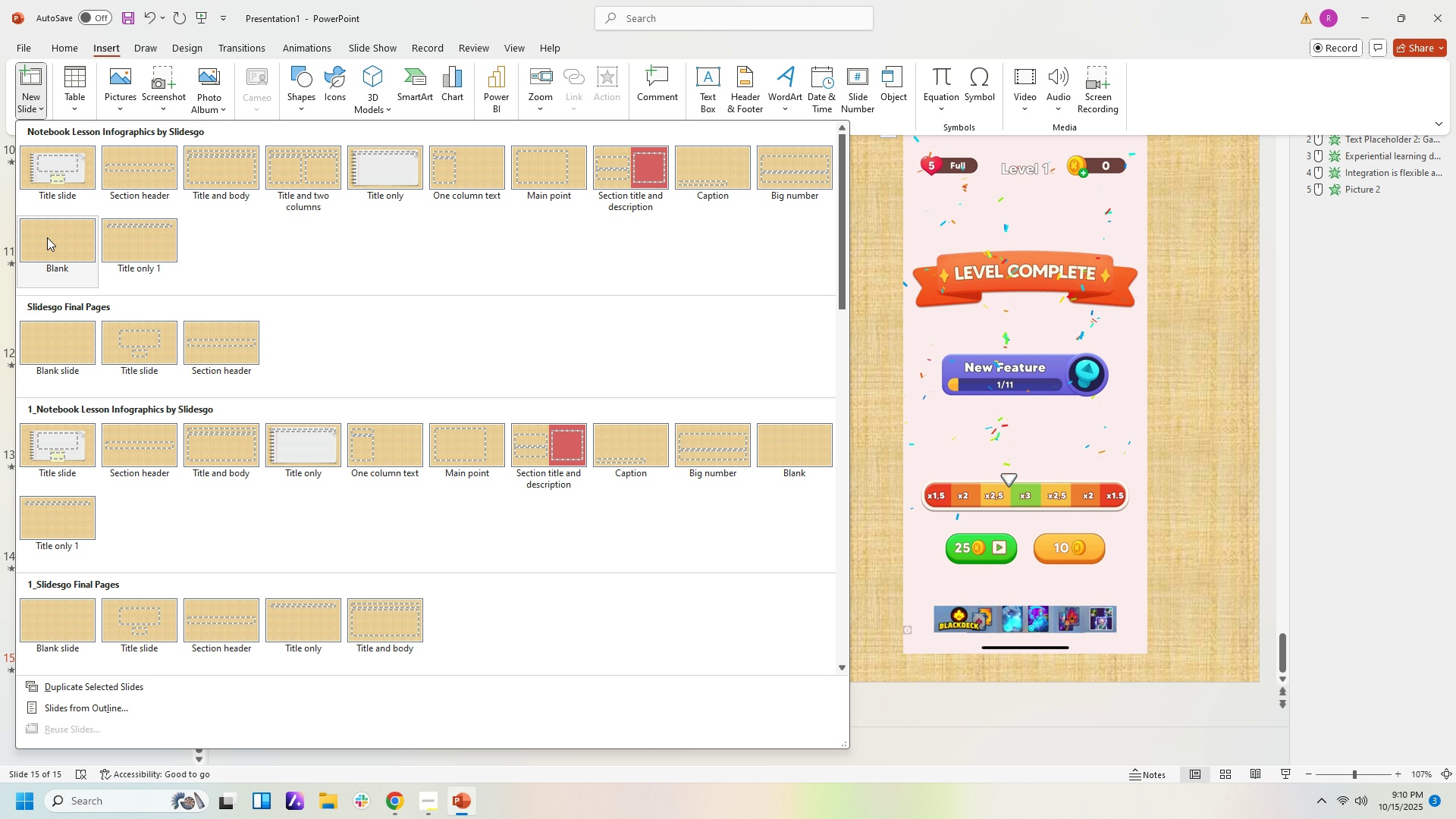 
left_click([47, 237])
 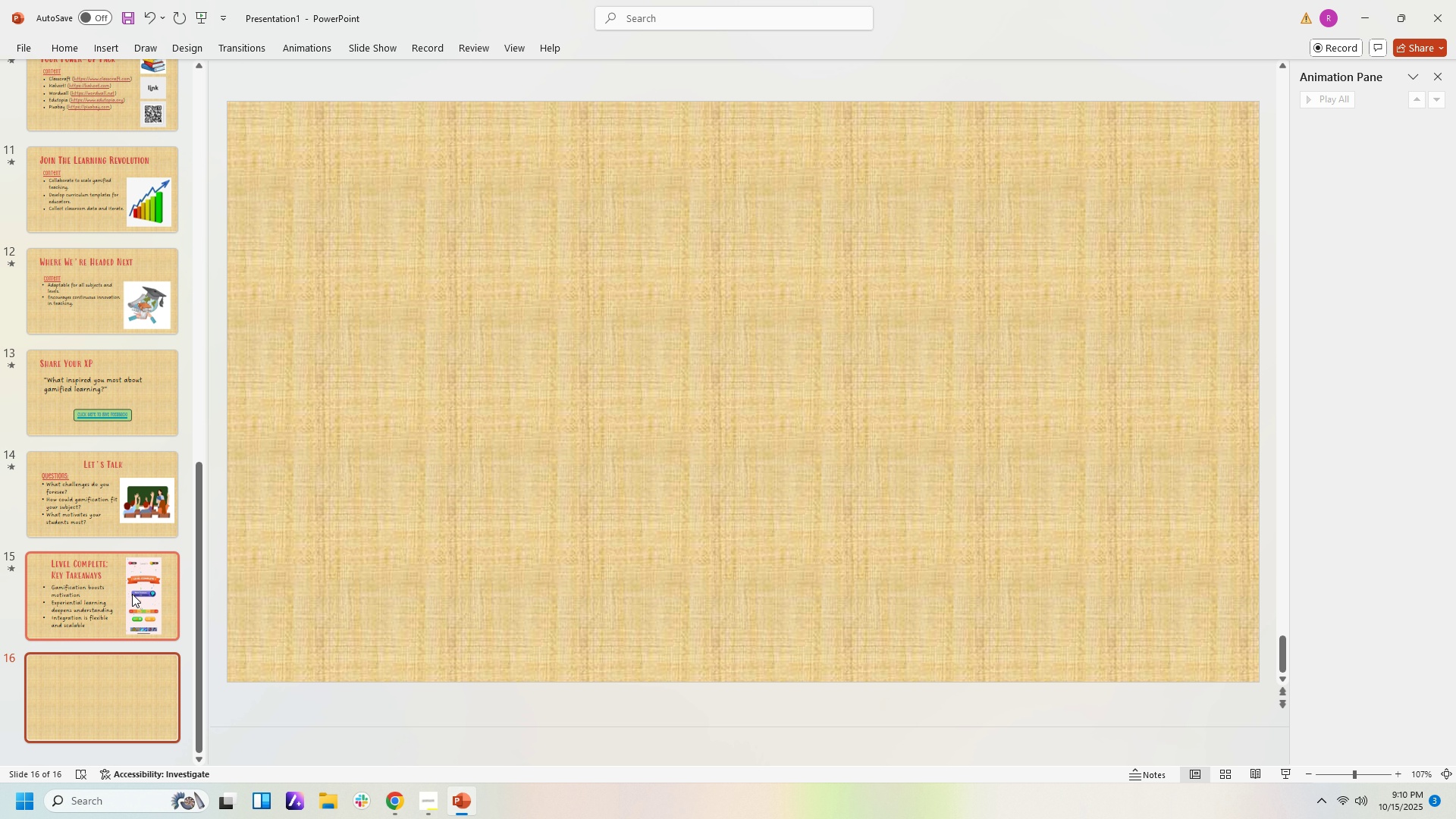 
left_click([109, 592])
 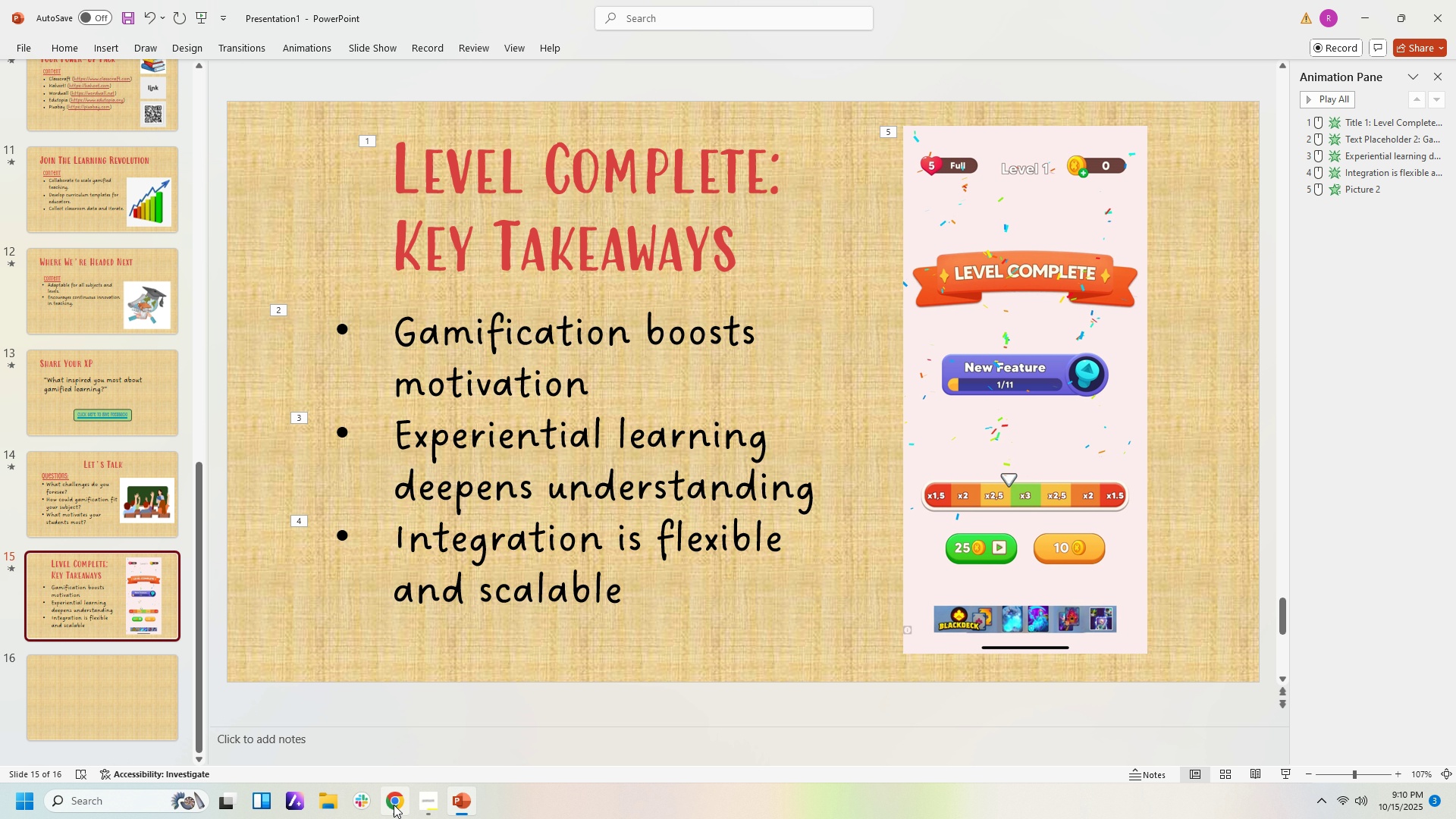 
left_click([394, 805])
 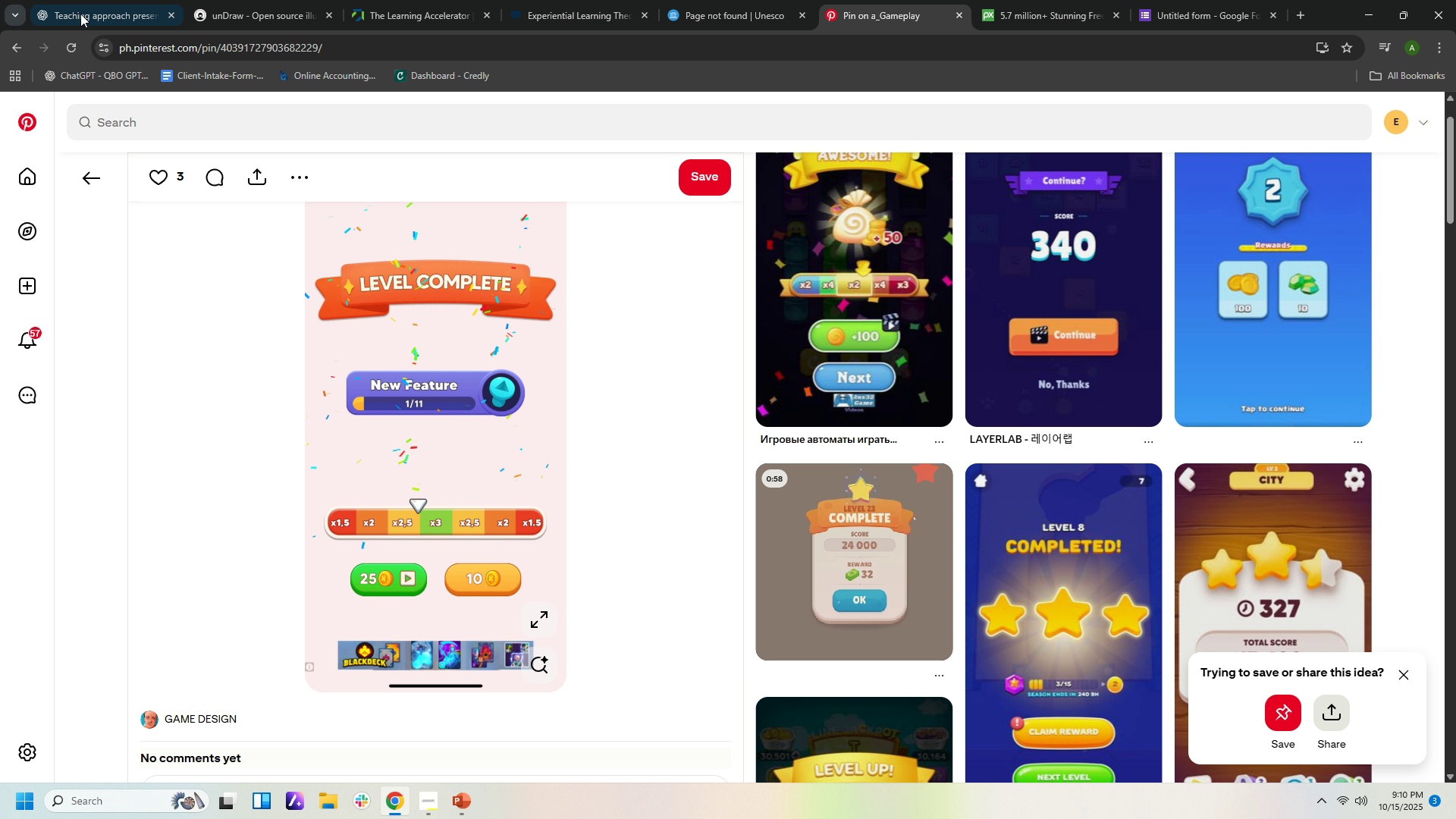 
left_click([86, 15])
 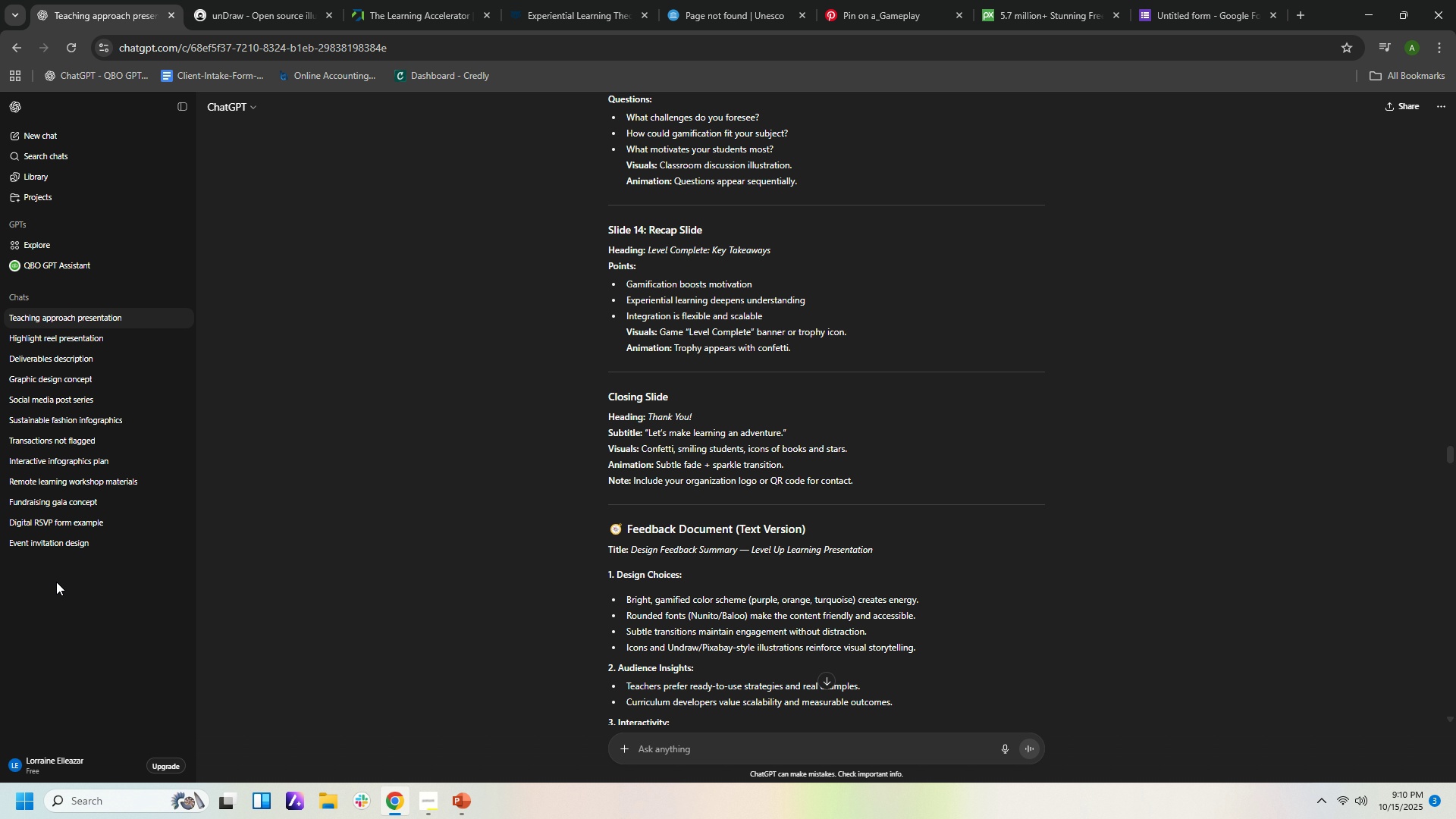 
wait(7.98)
 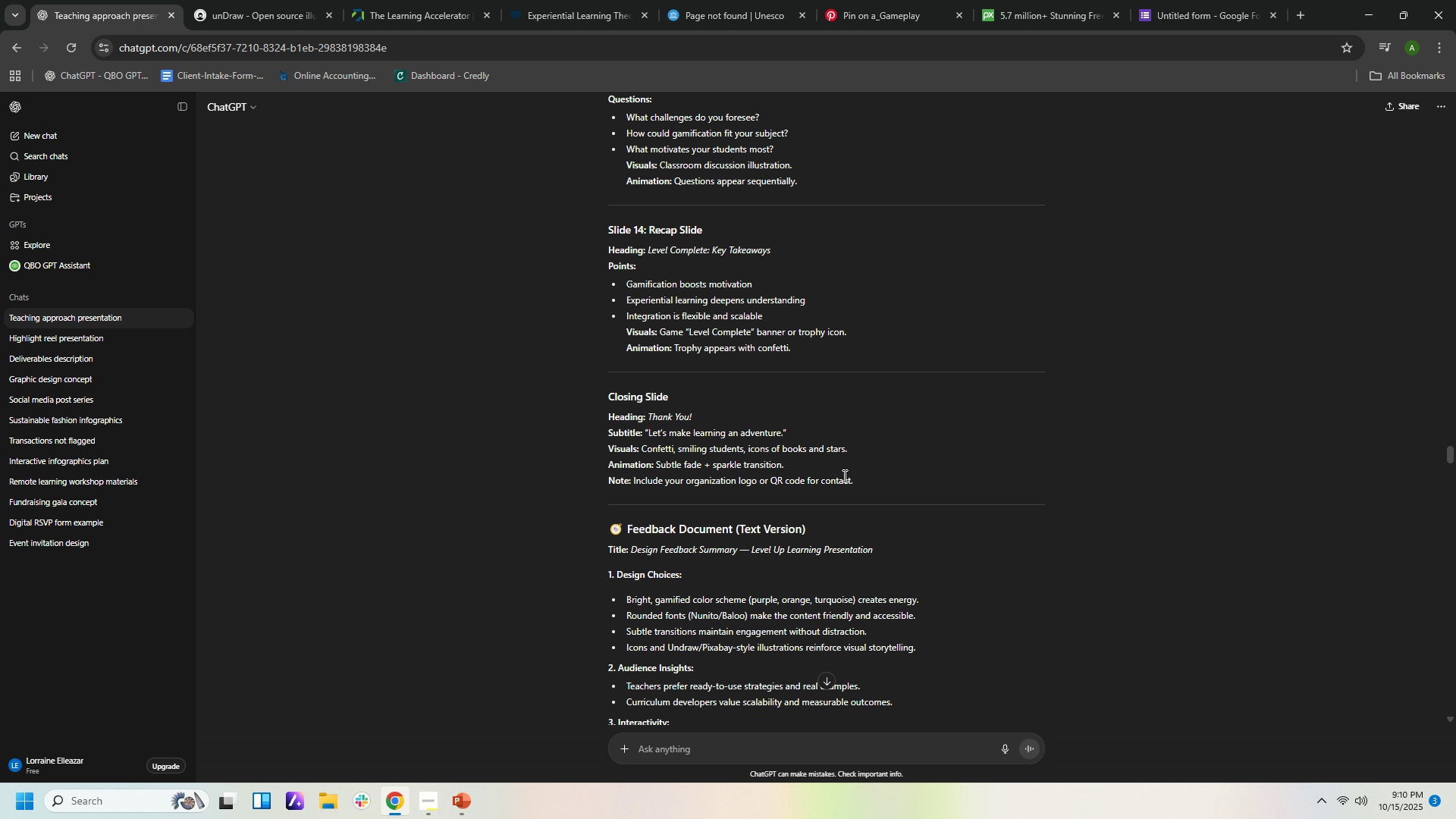 
double_click([469, 801])
 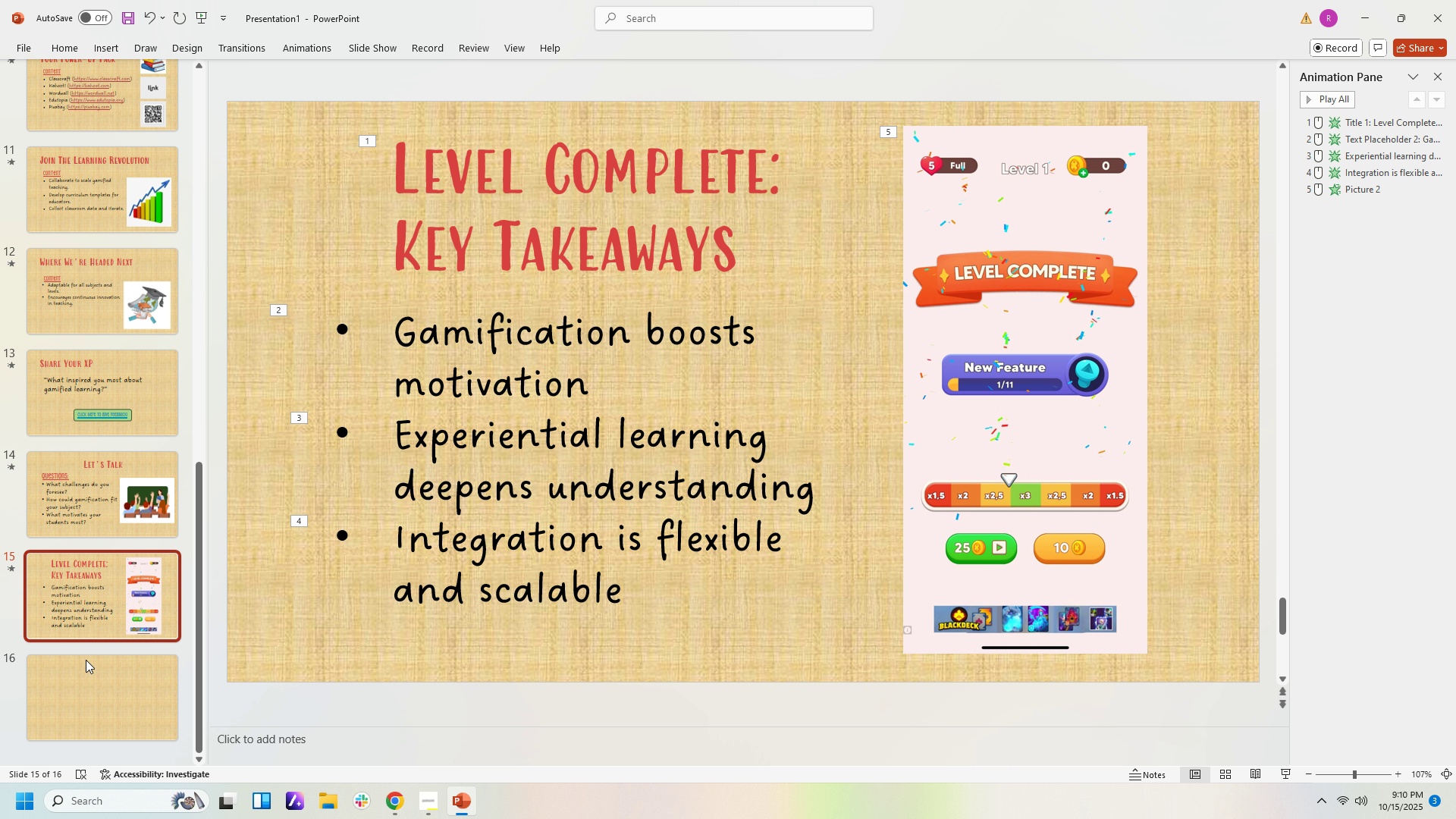 
left_click([150, 722])
 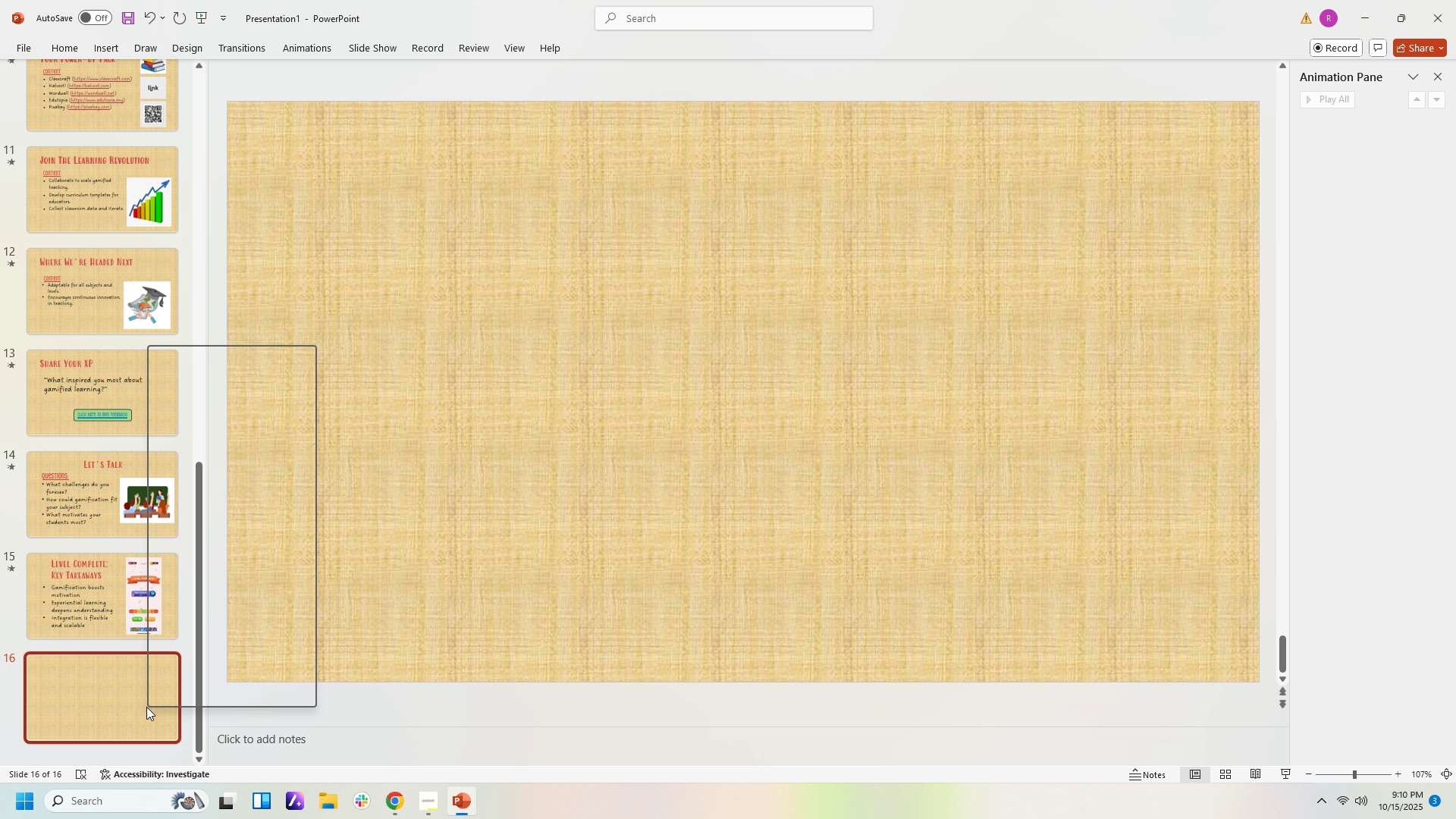 
right_click([146, 707])
 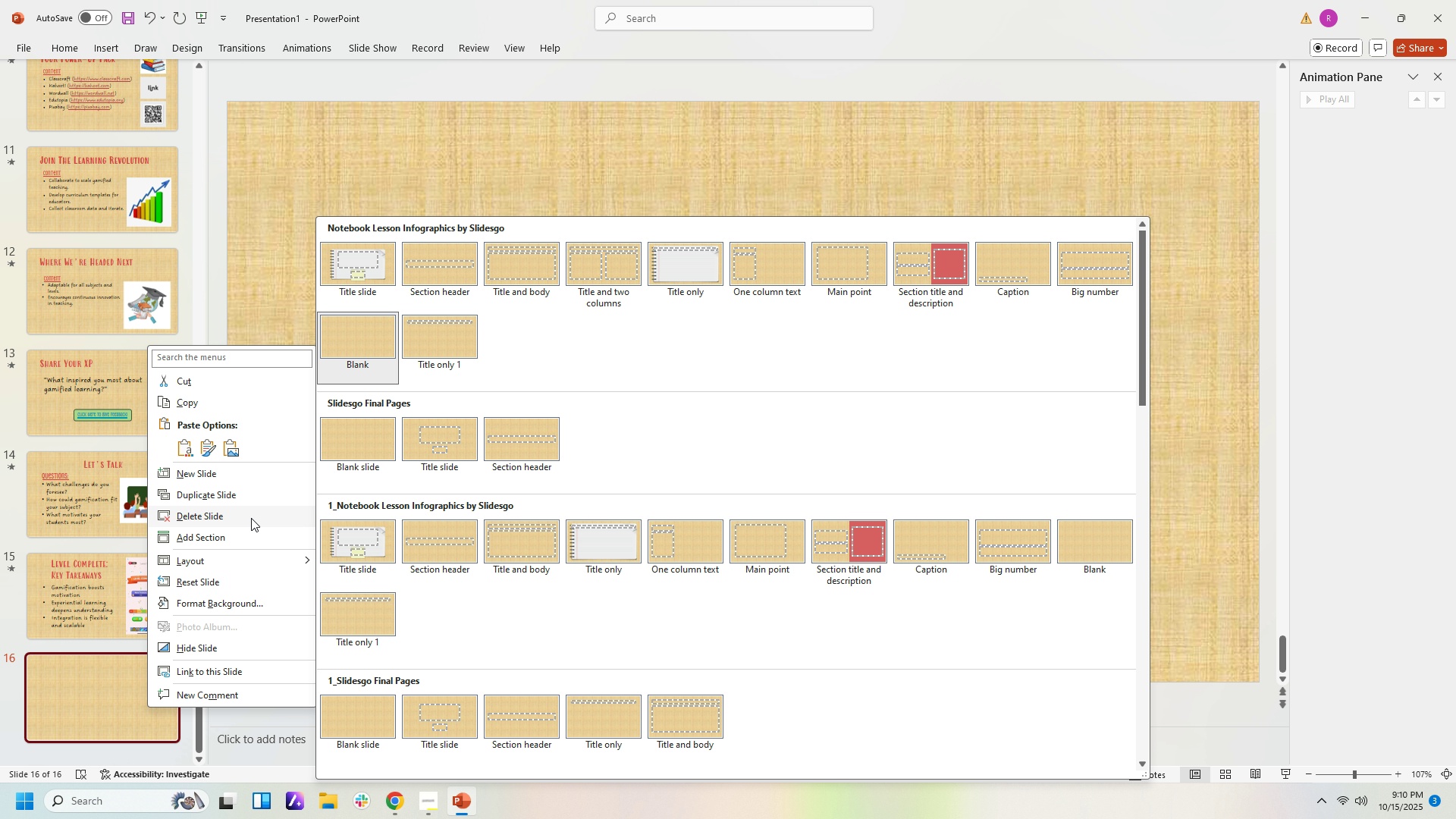 
left_click([251, 518])
 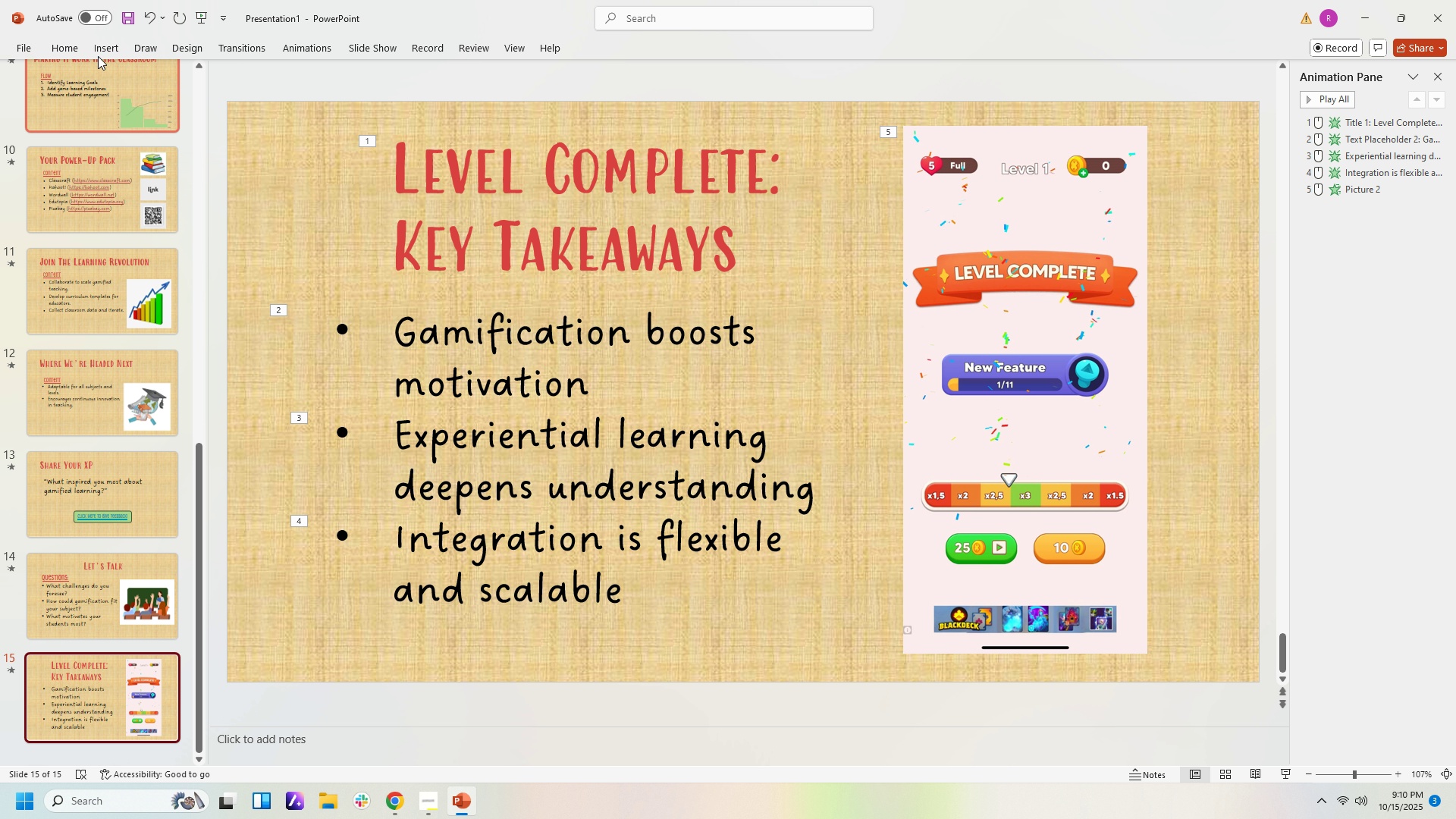 
left_click([98, 47])
 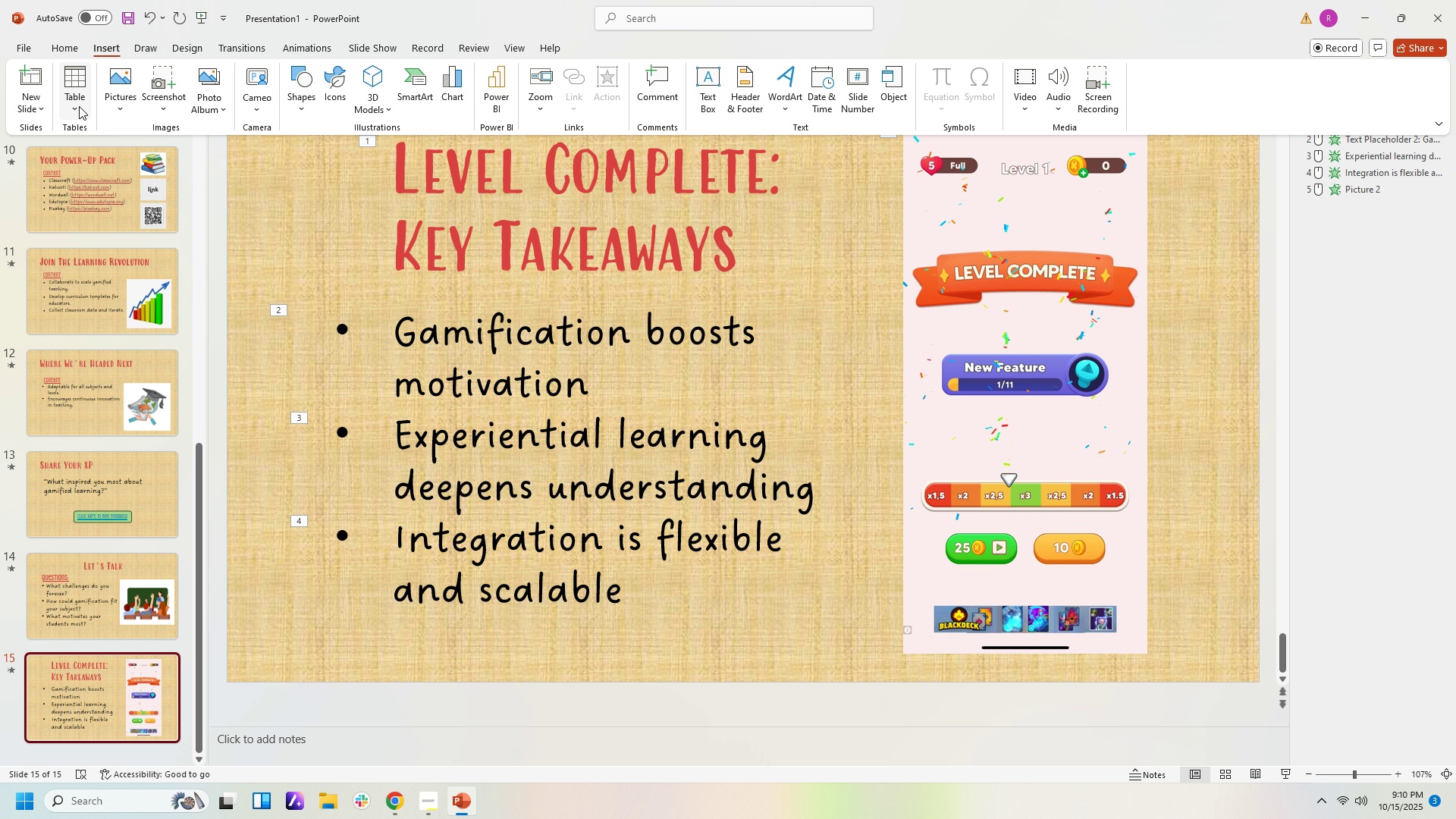 
left_click([79, 106])
 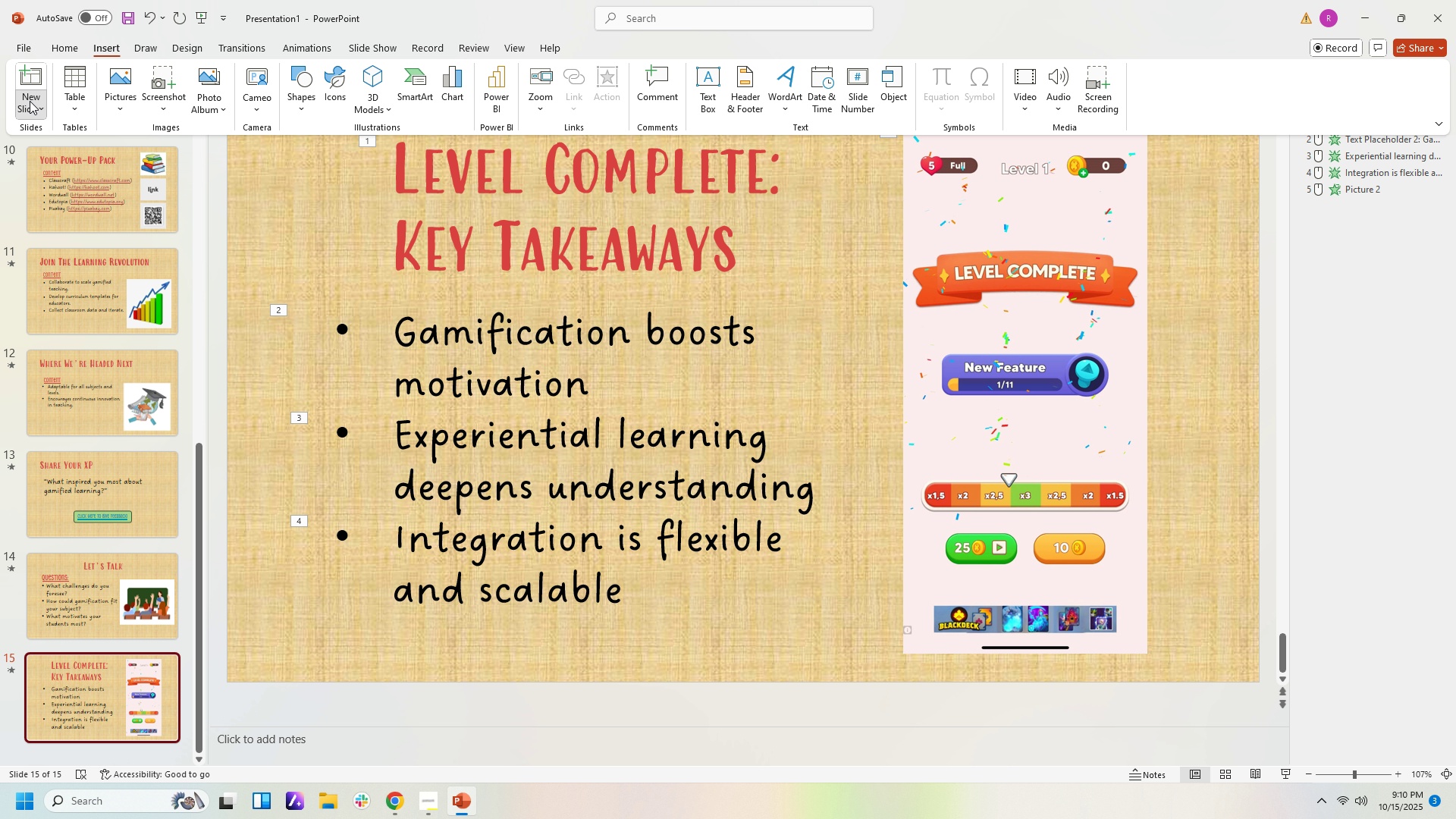 
left_click([30, 101])
 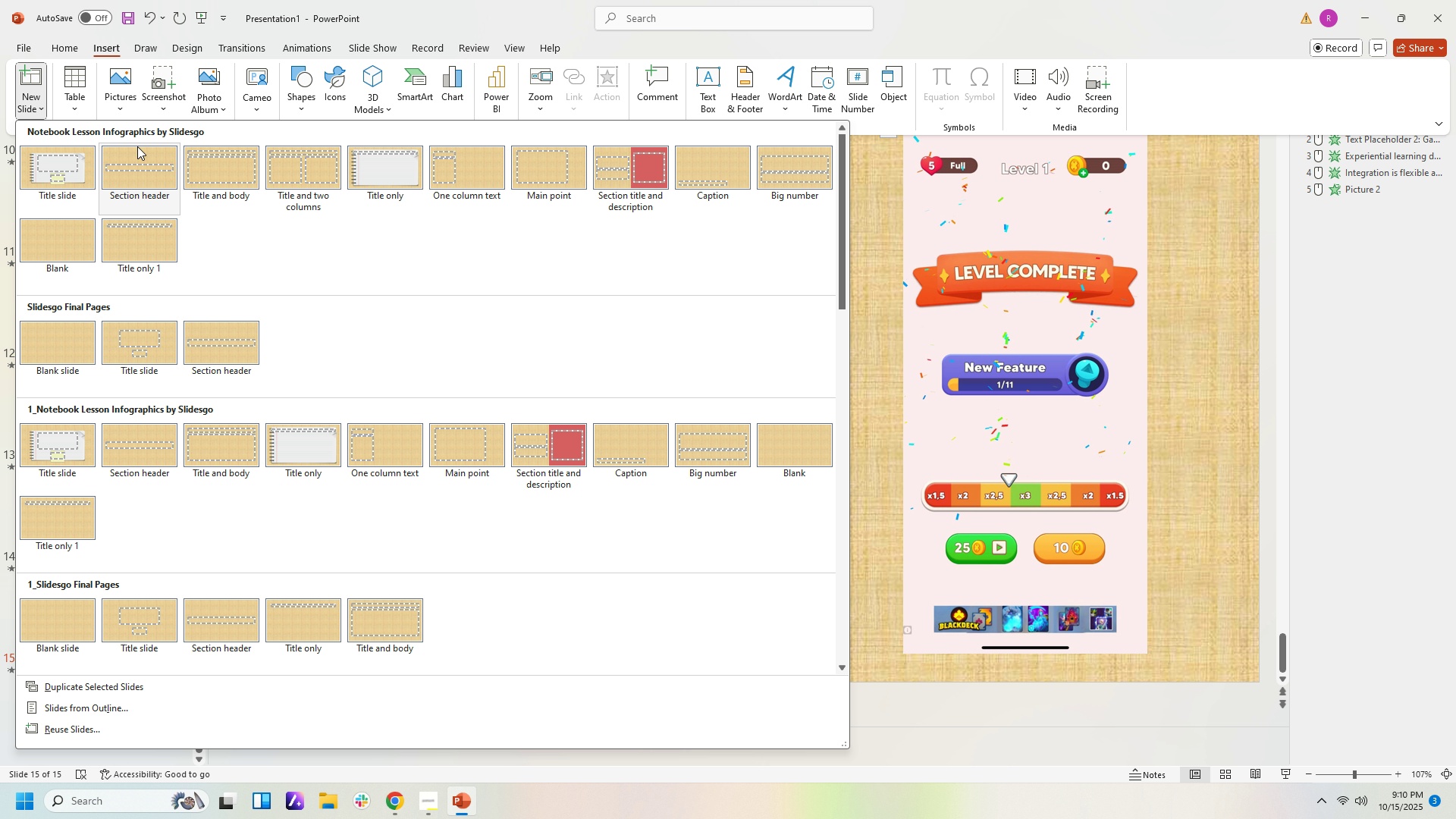 
mouse_move([233, 176])
 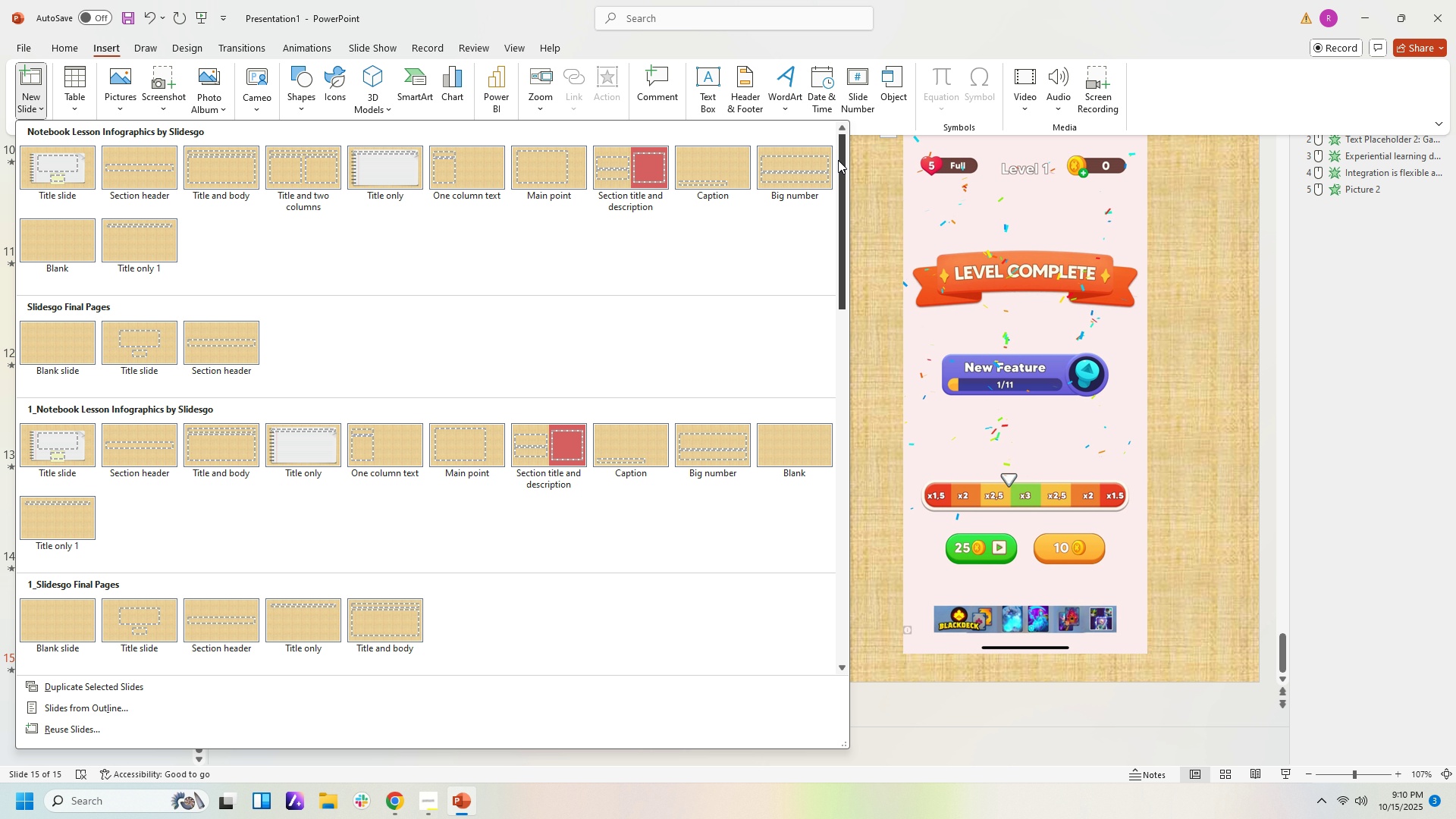 
mouse_move([814, 166])
 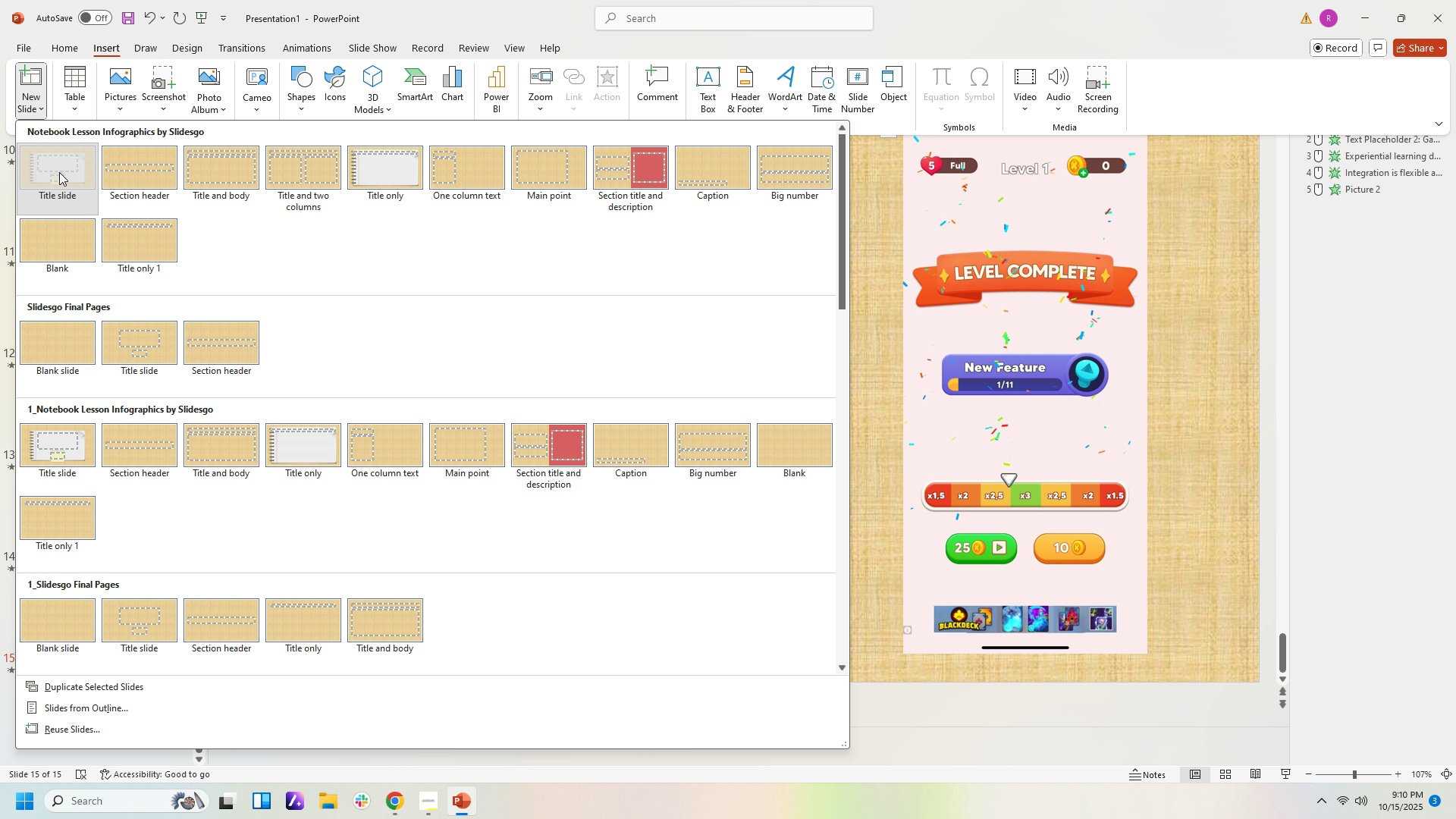 
left_click([59, 172])
 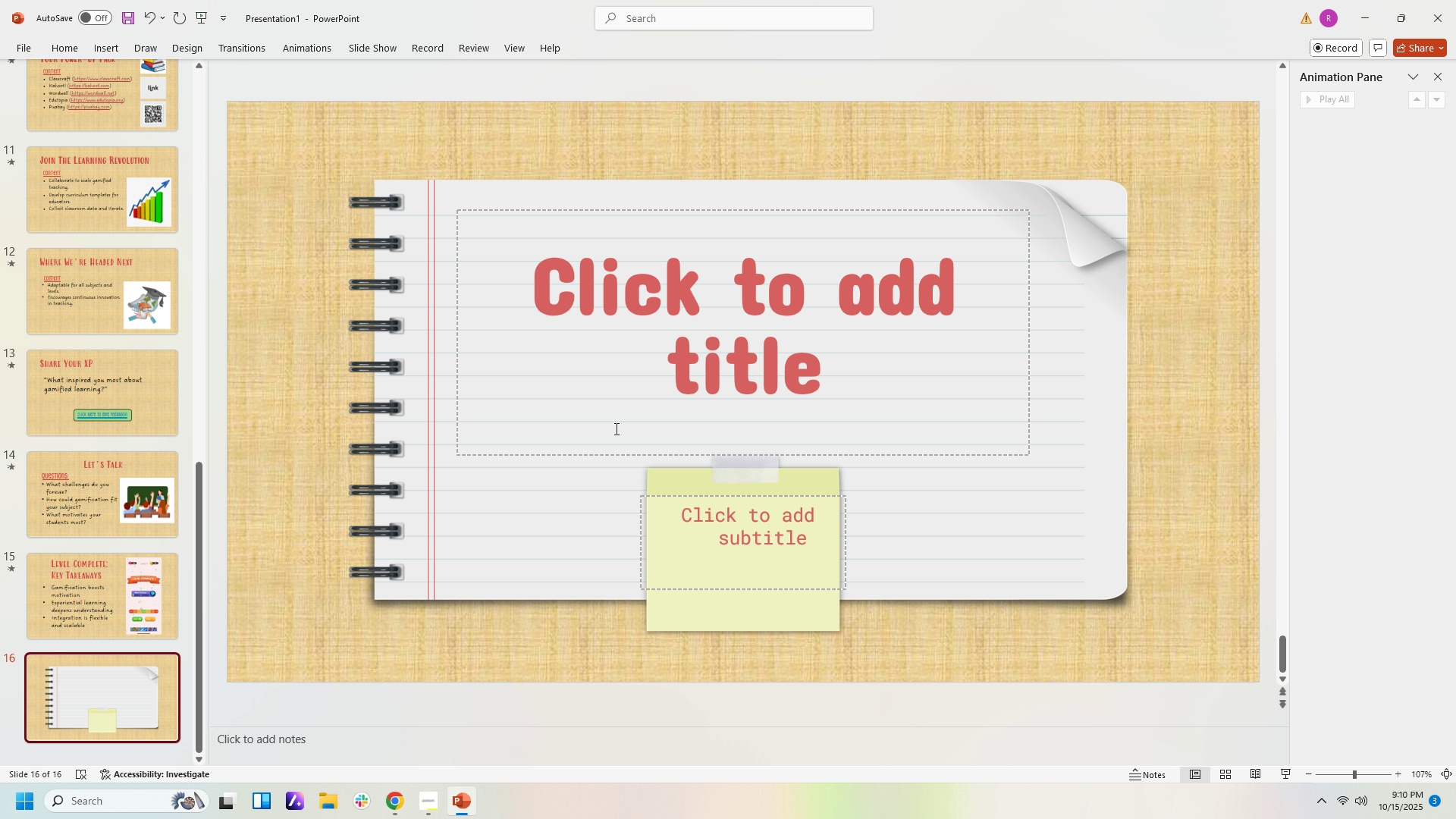 
mouse_move([146, 677])
 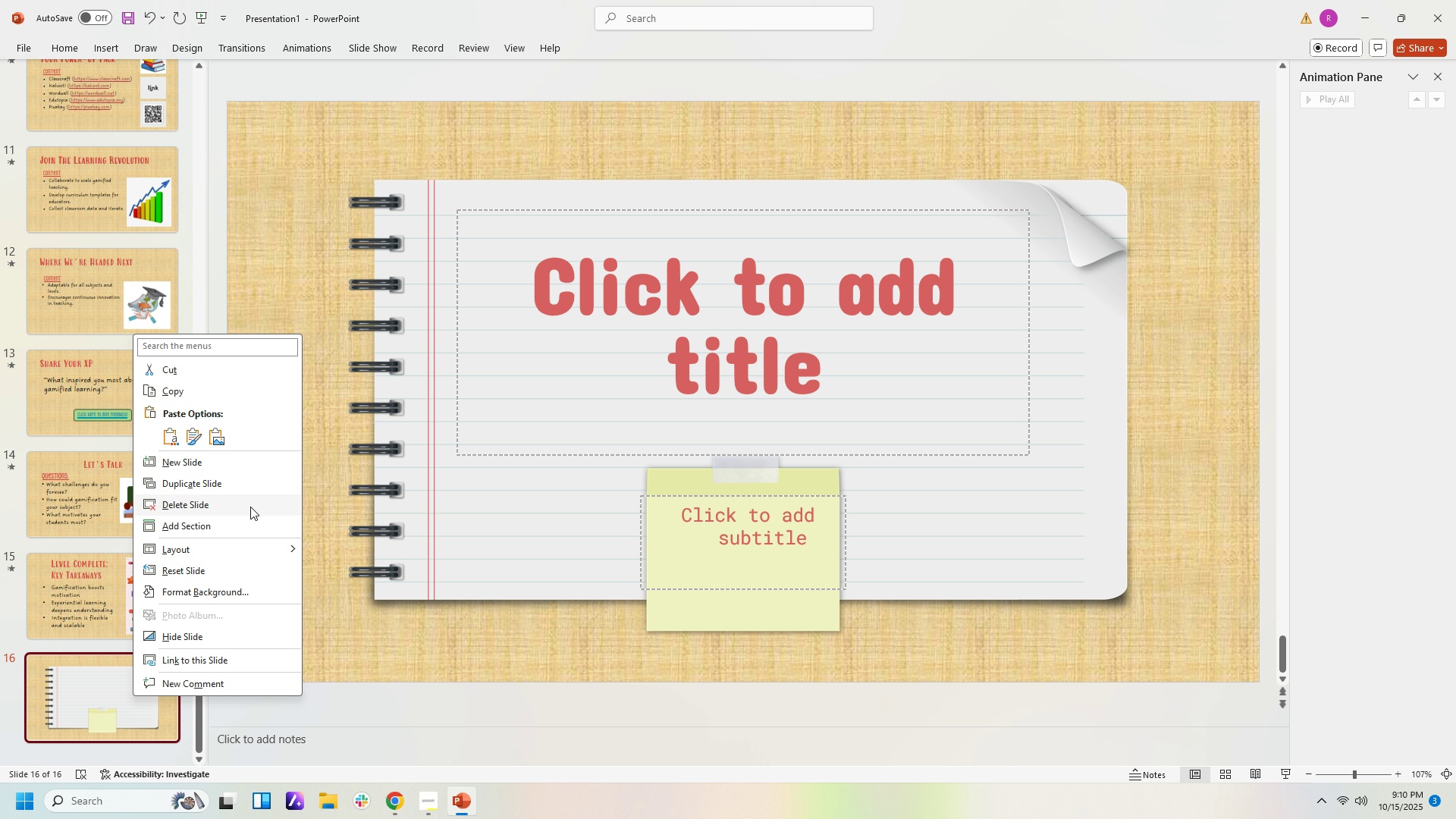 
left_click([250, 507])
 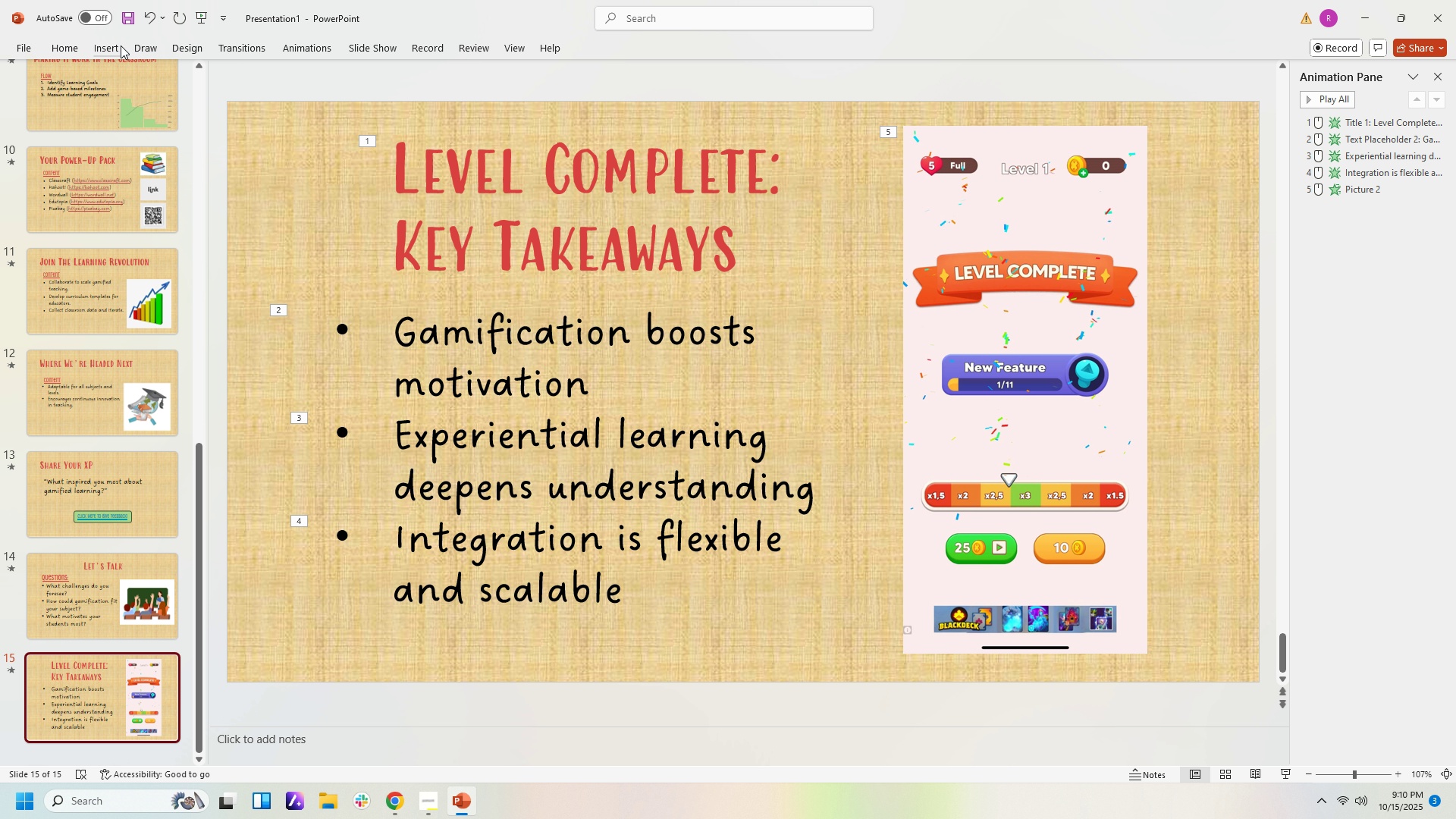 
left_click([112, 47])
 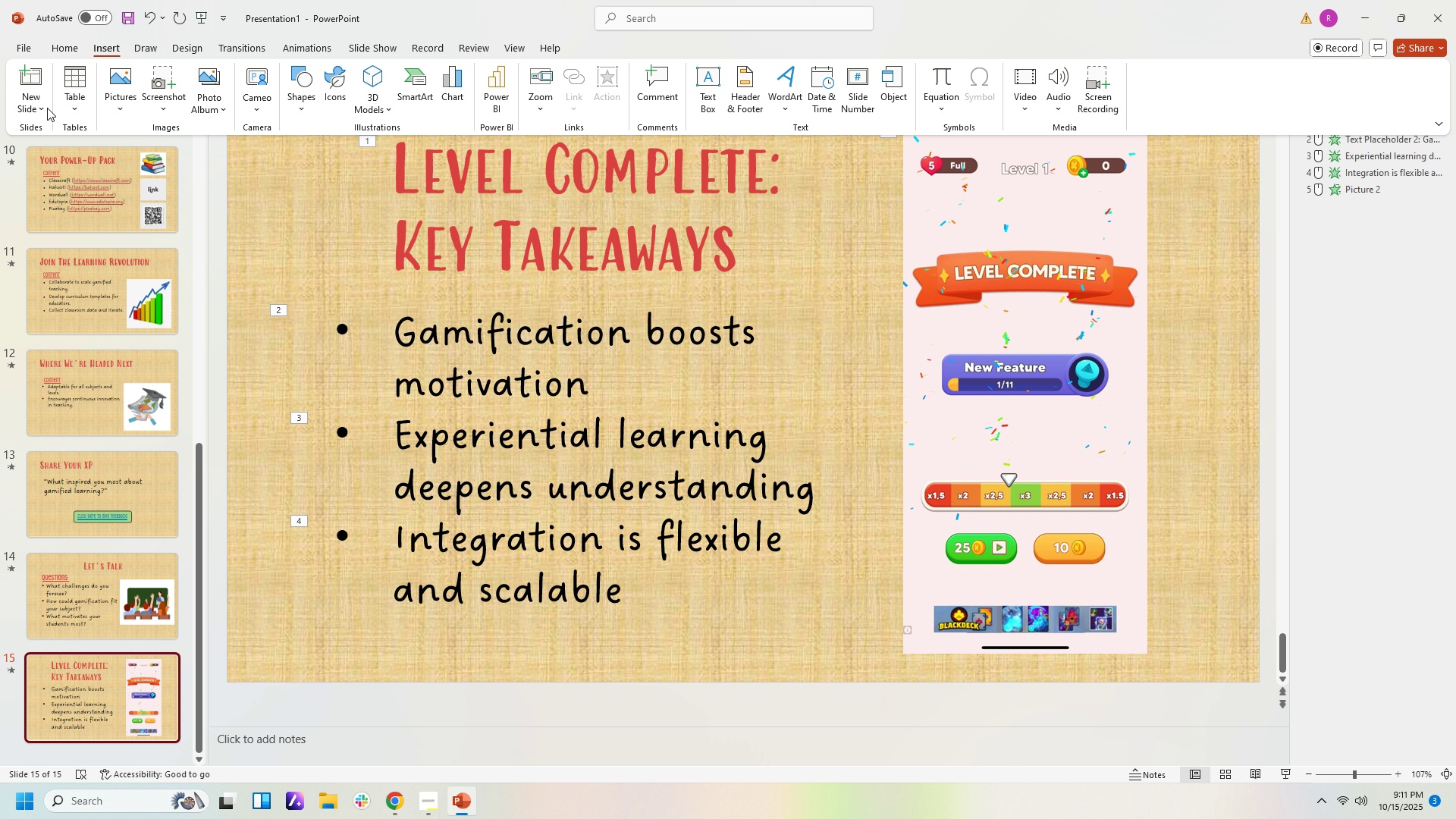 
double_click([39, 107])
 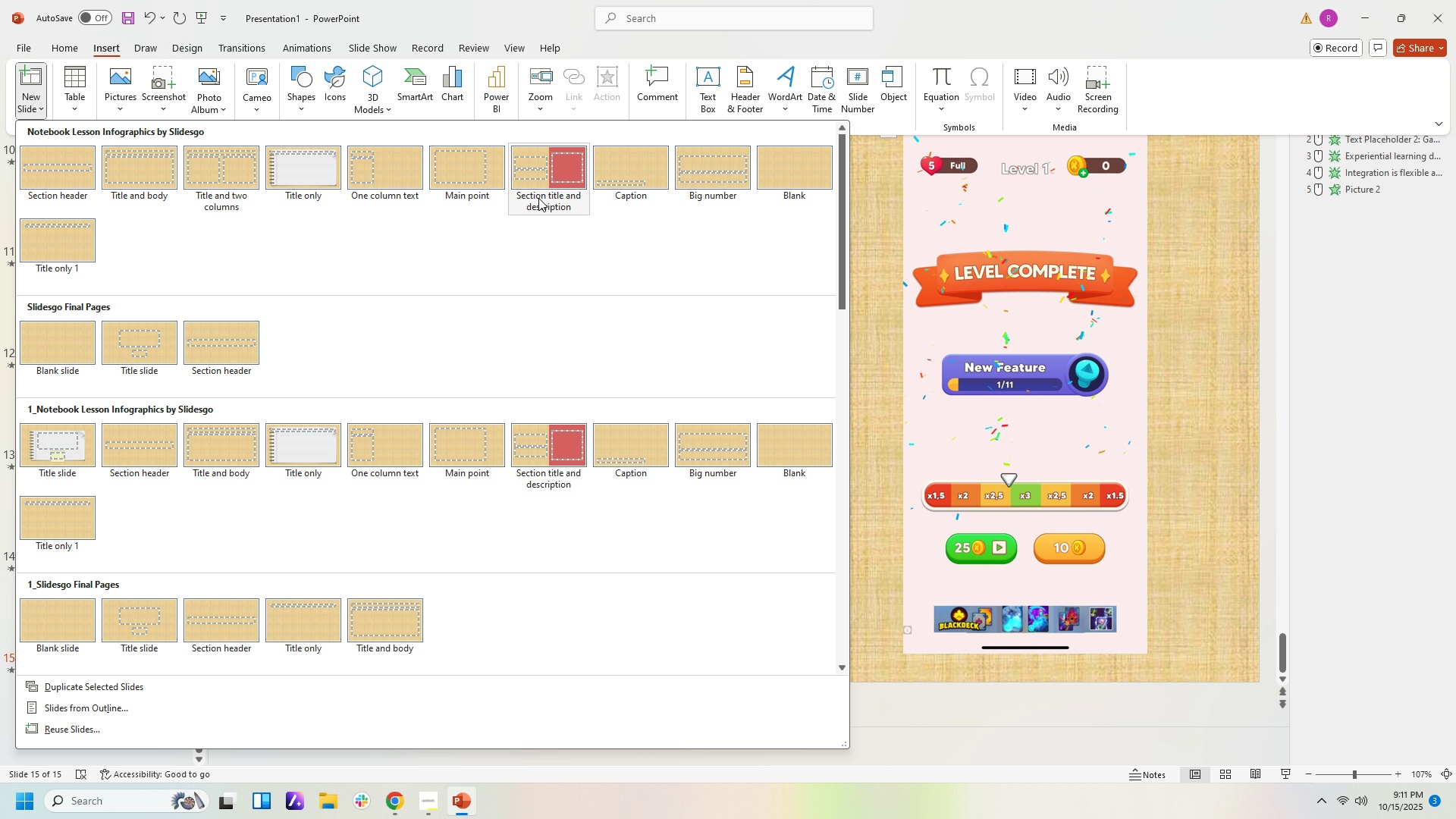 
wait(6.01)
 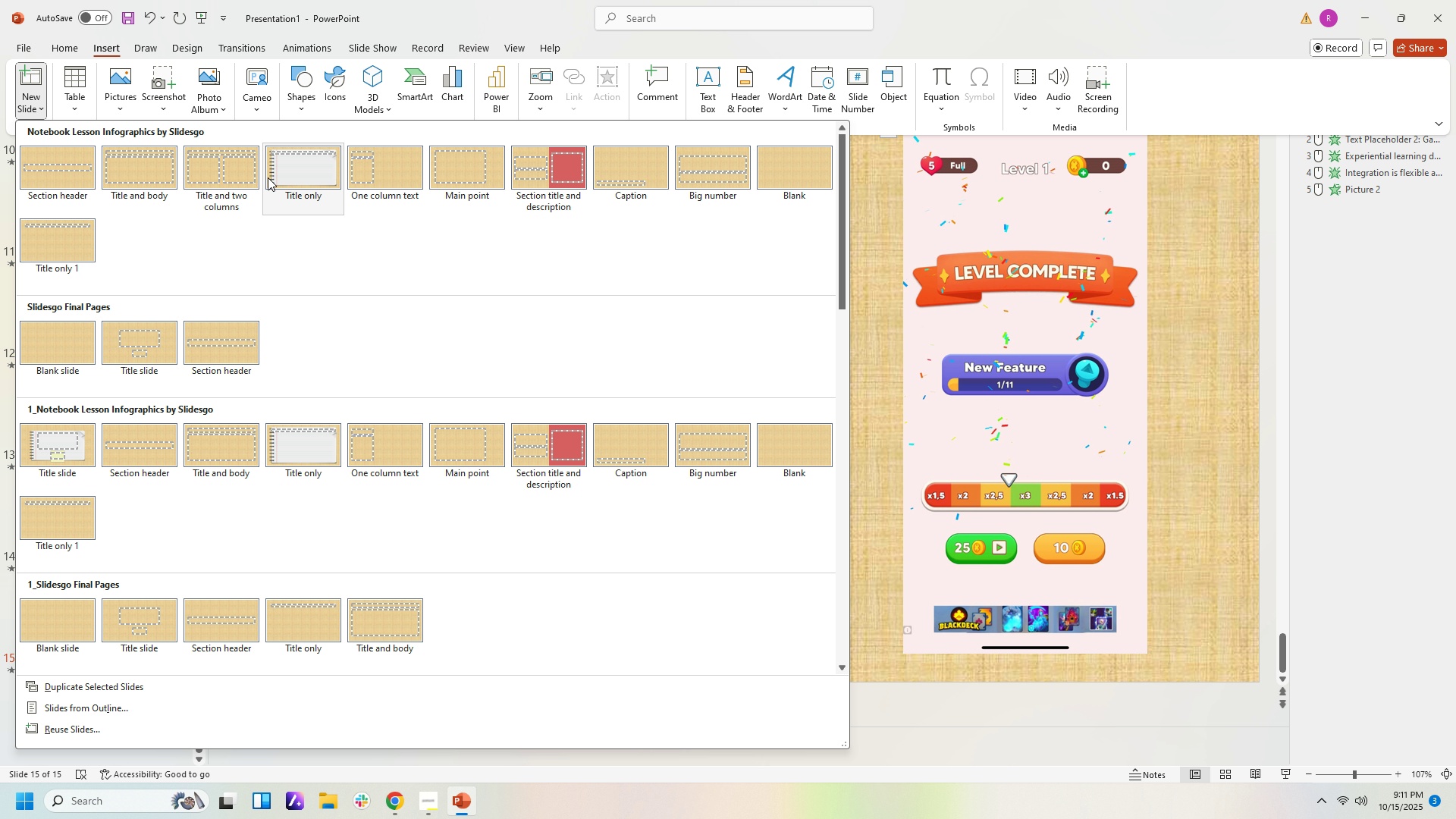 
left_click([720, 168])
 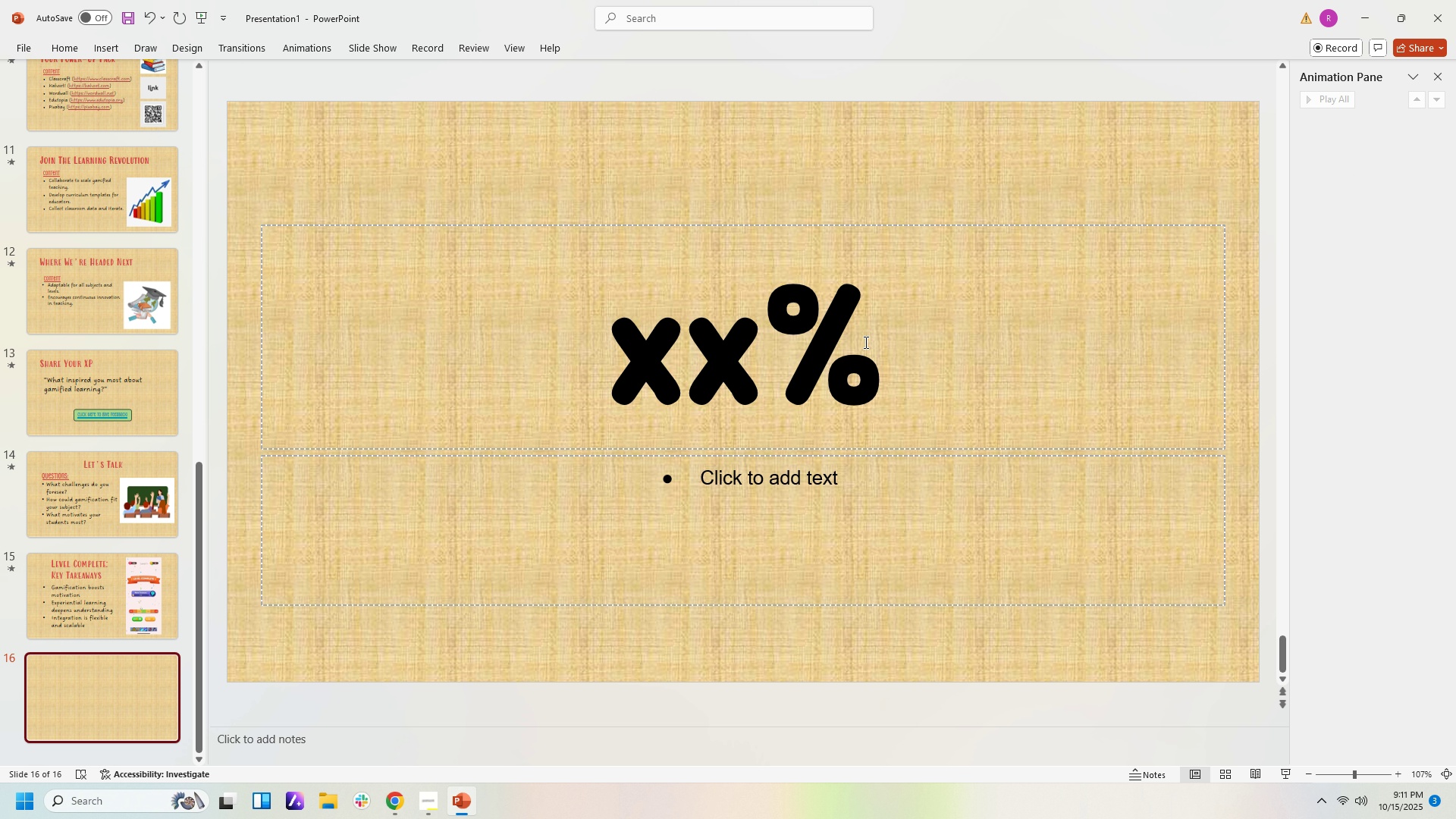 
left_click([877, 343])
 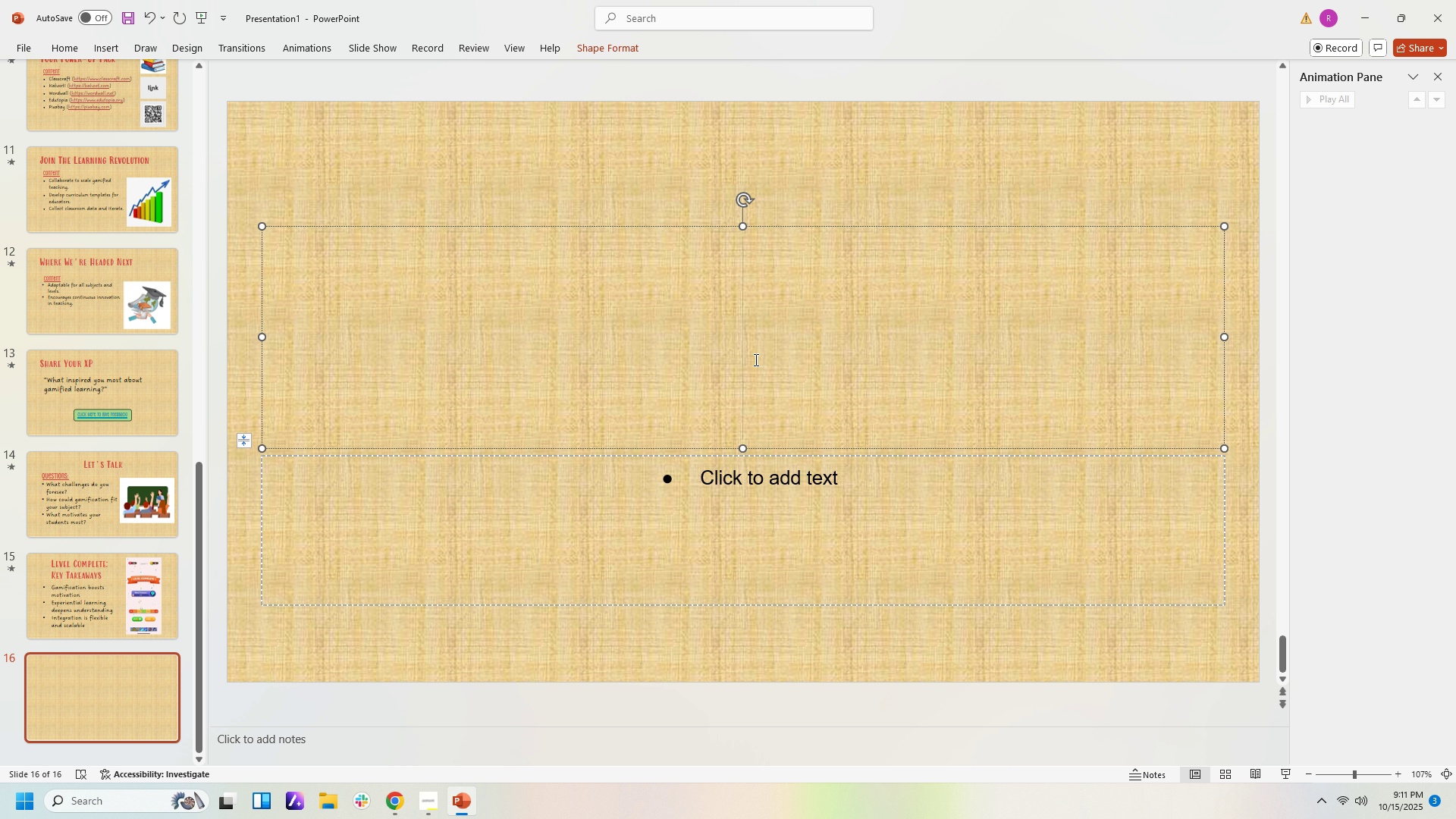 
type(Thank you!)
 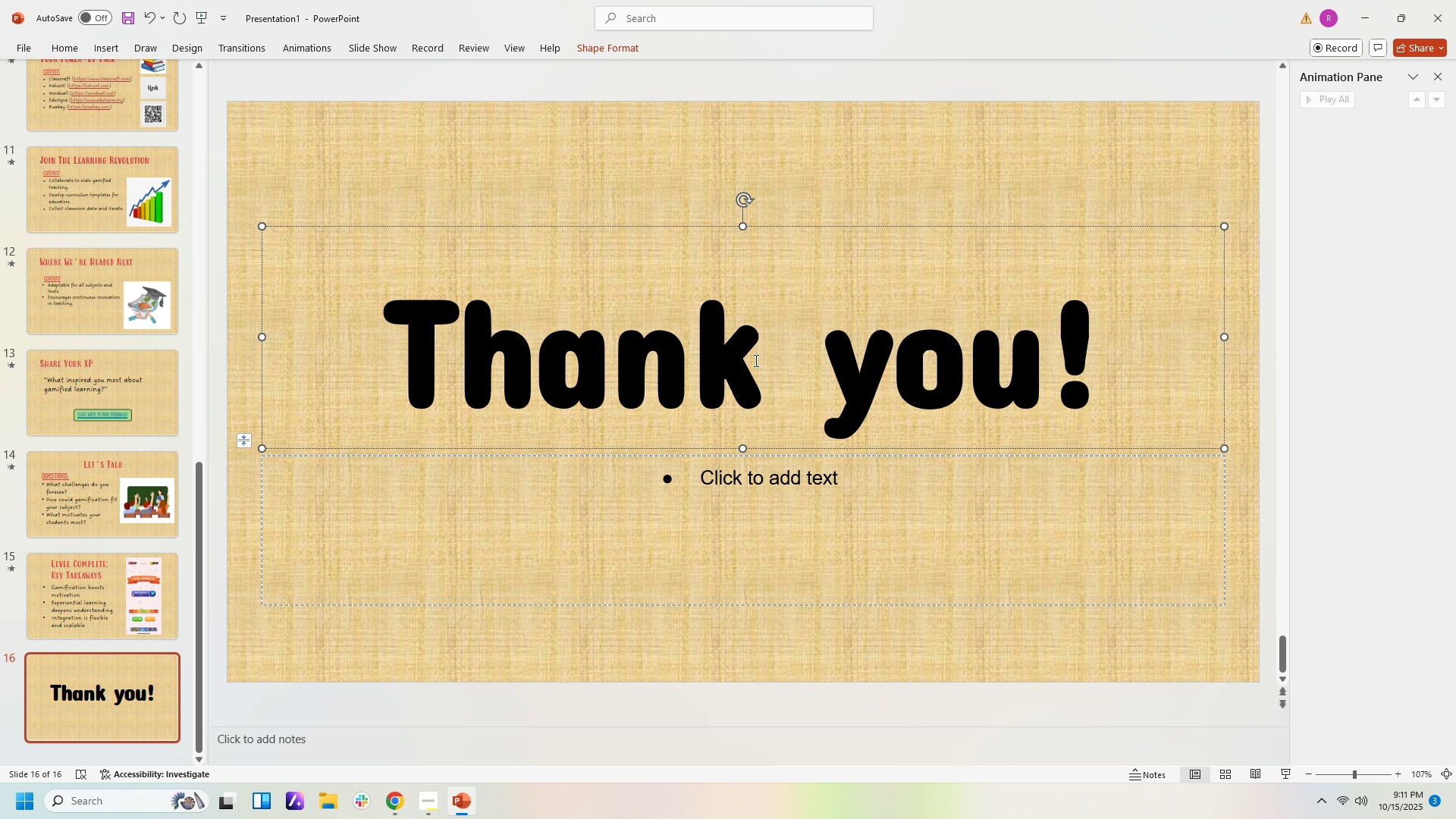 
left_click([881, 369])
 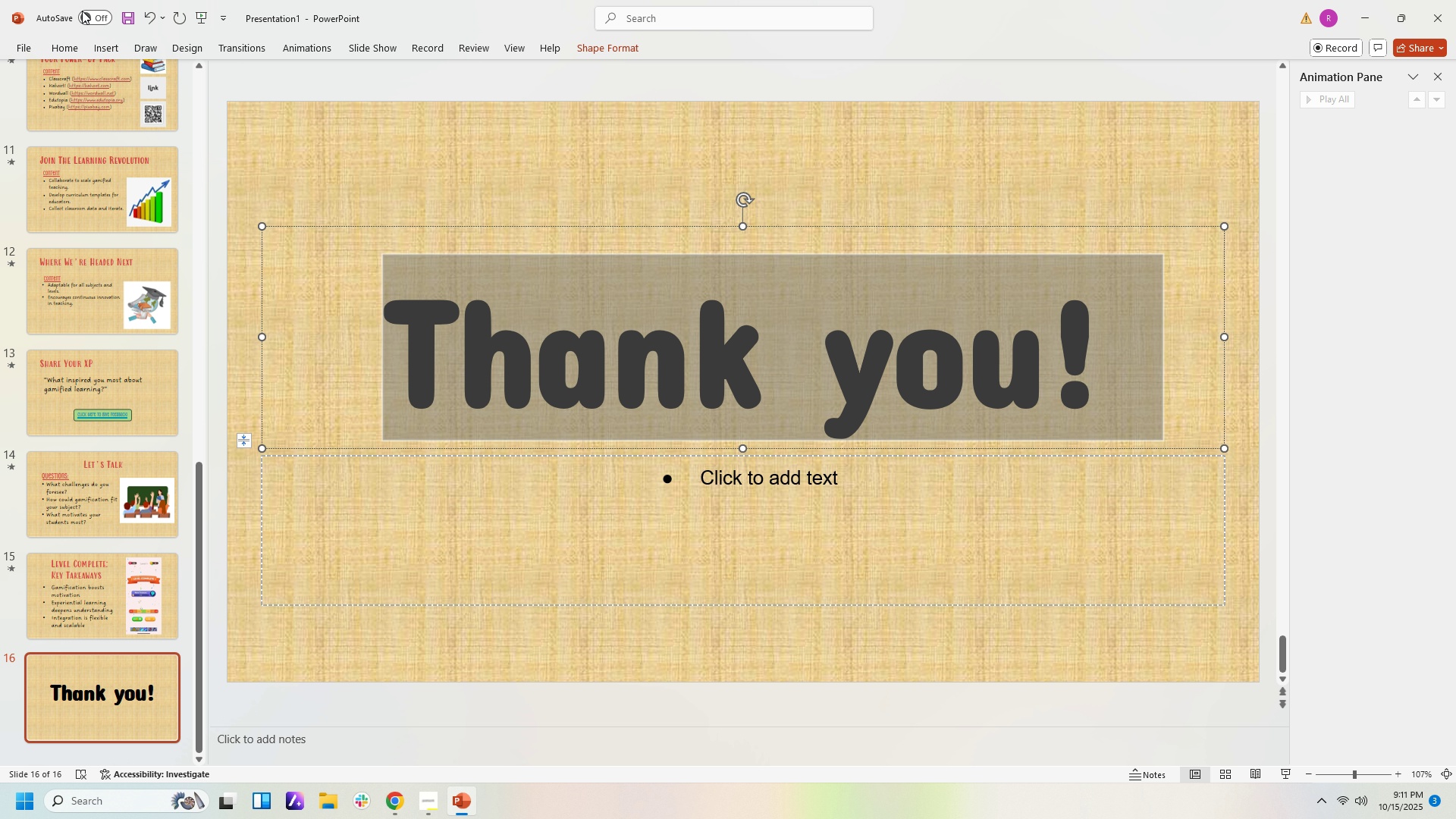 
left_click([70, 49])
 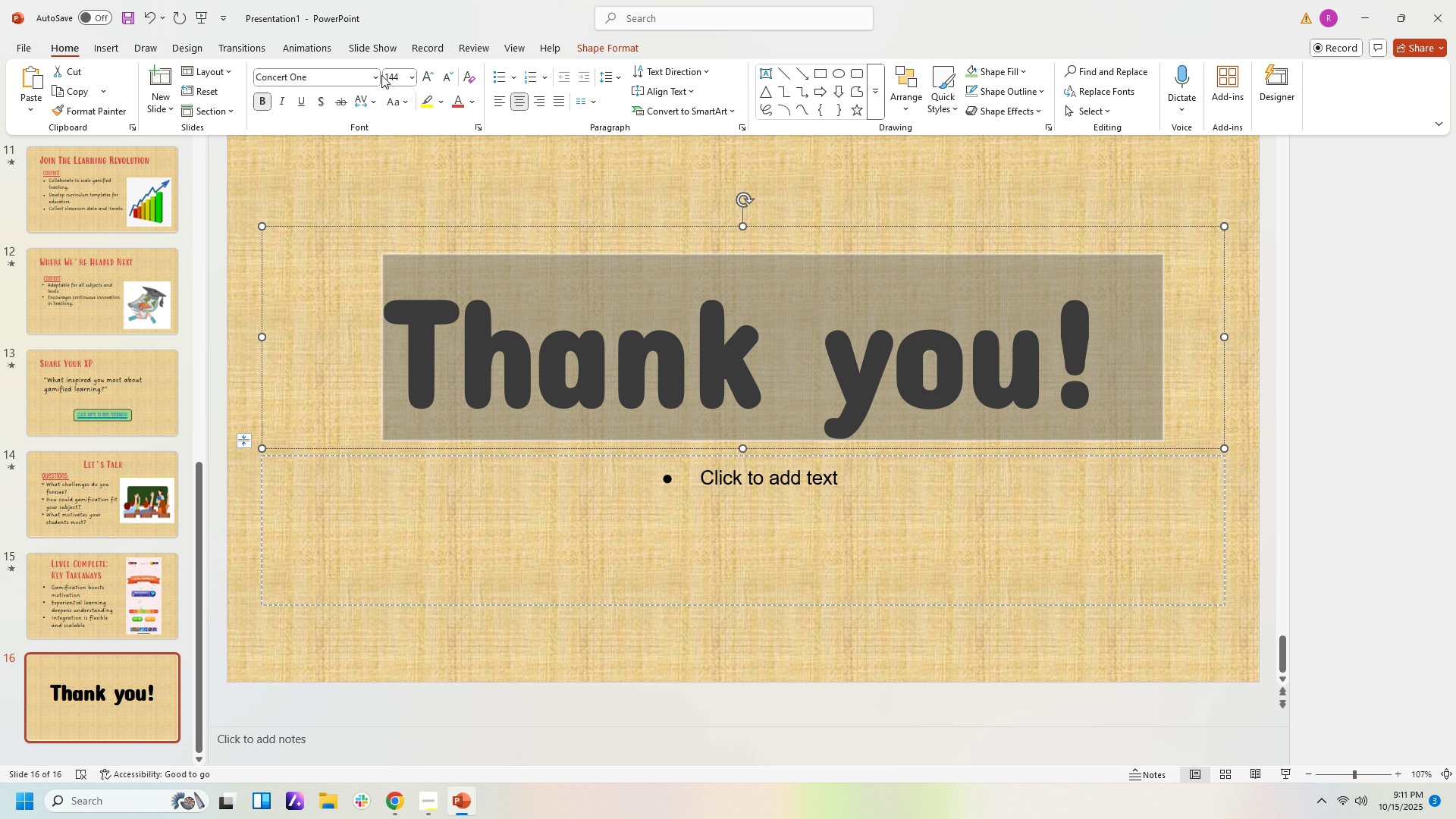 
left_click([378, 76])
 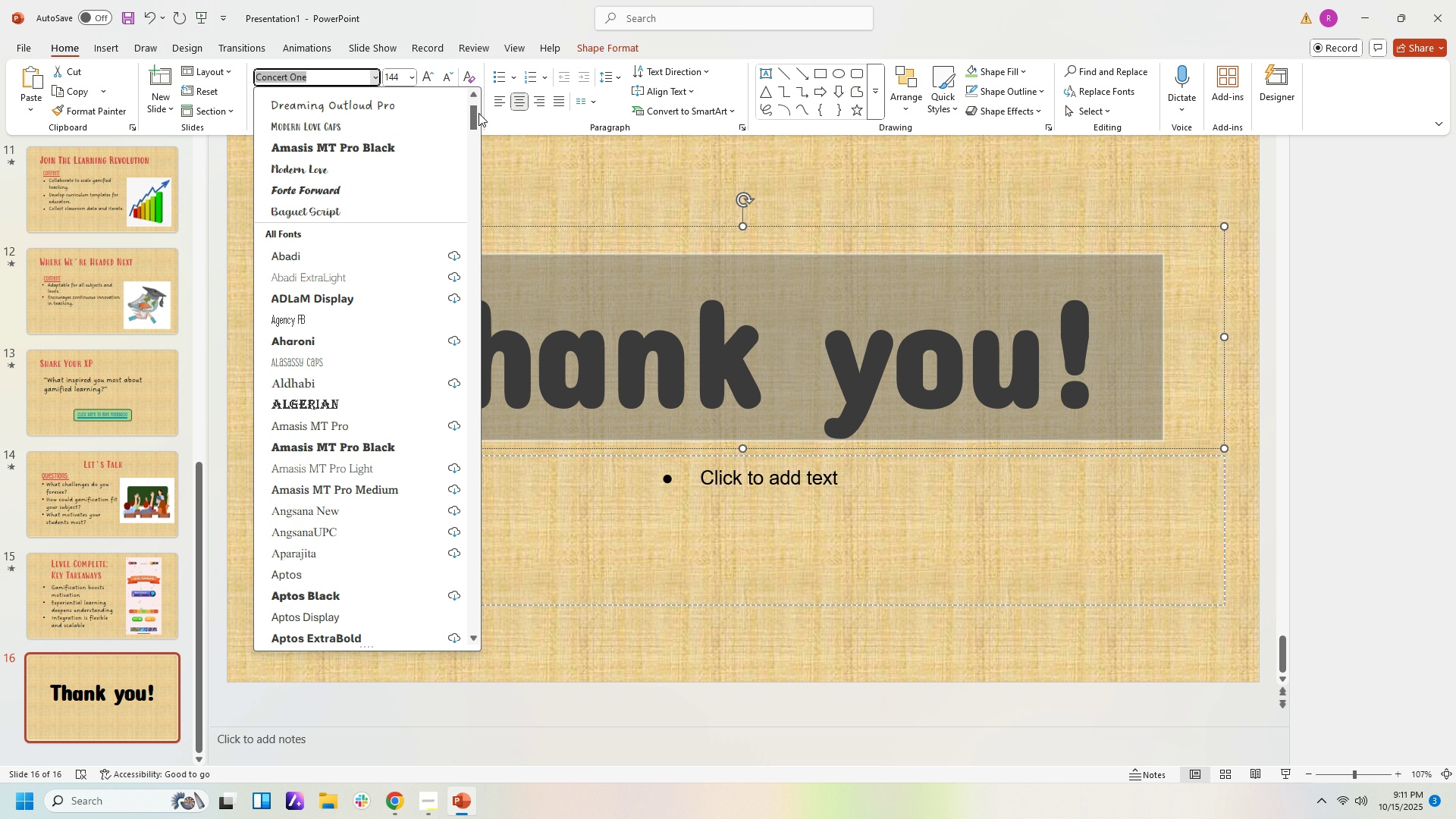 
left_click([397, 119])
 